 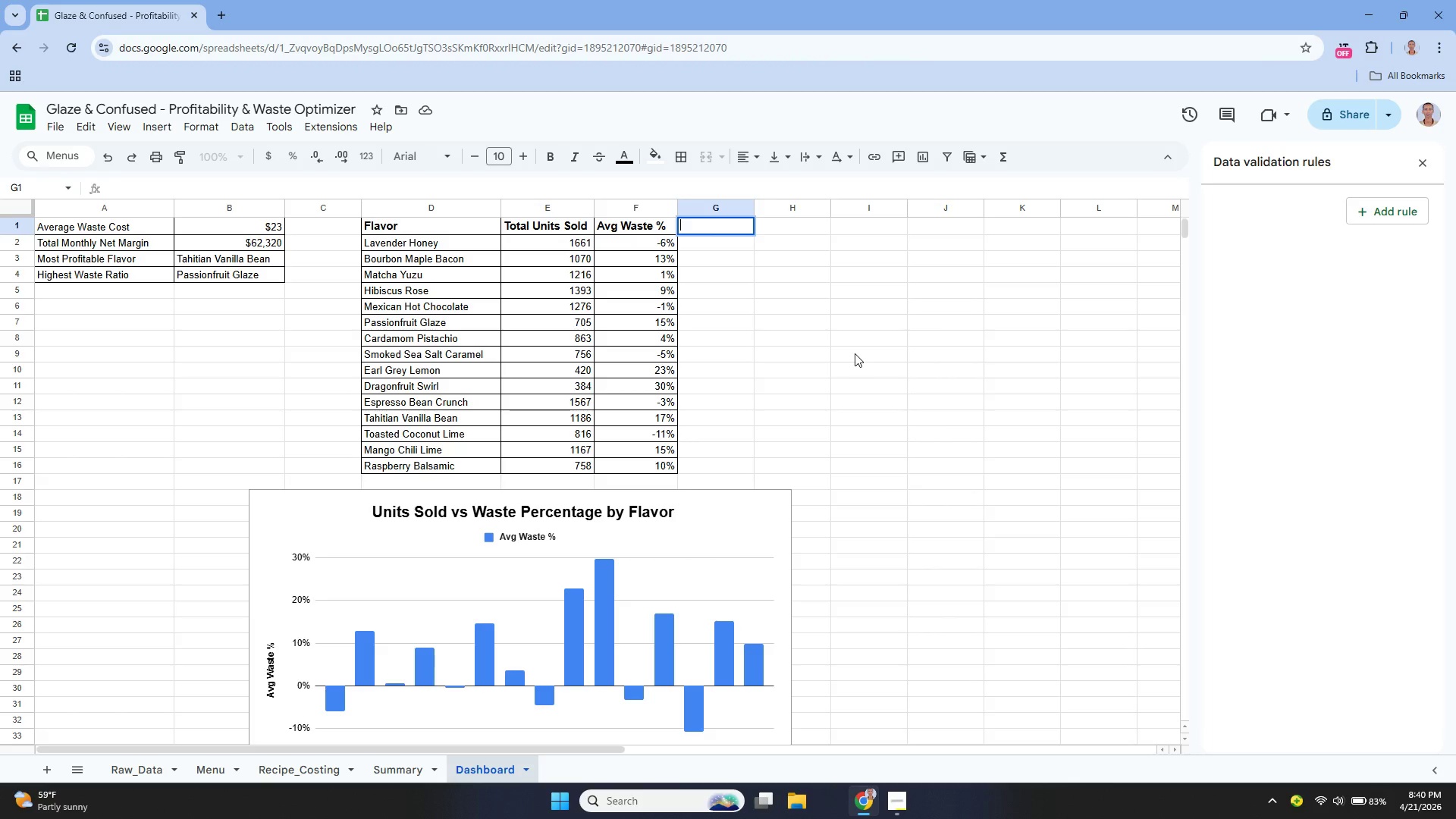 
type(Net Profit P)
key(Backspace)
type(per unit)
key(Backspace)
key(Backspace)
key(Backspace)
key(Backspace)
type(Unit)
 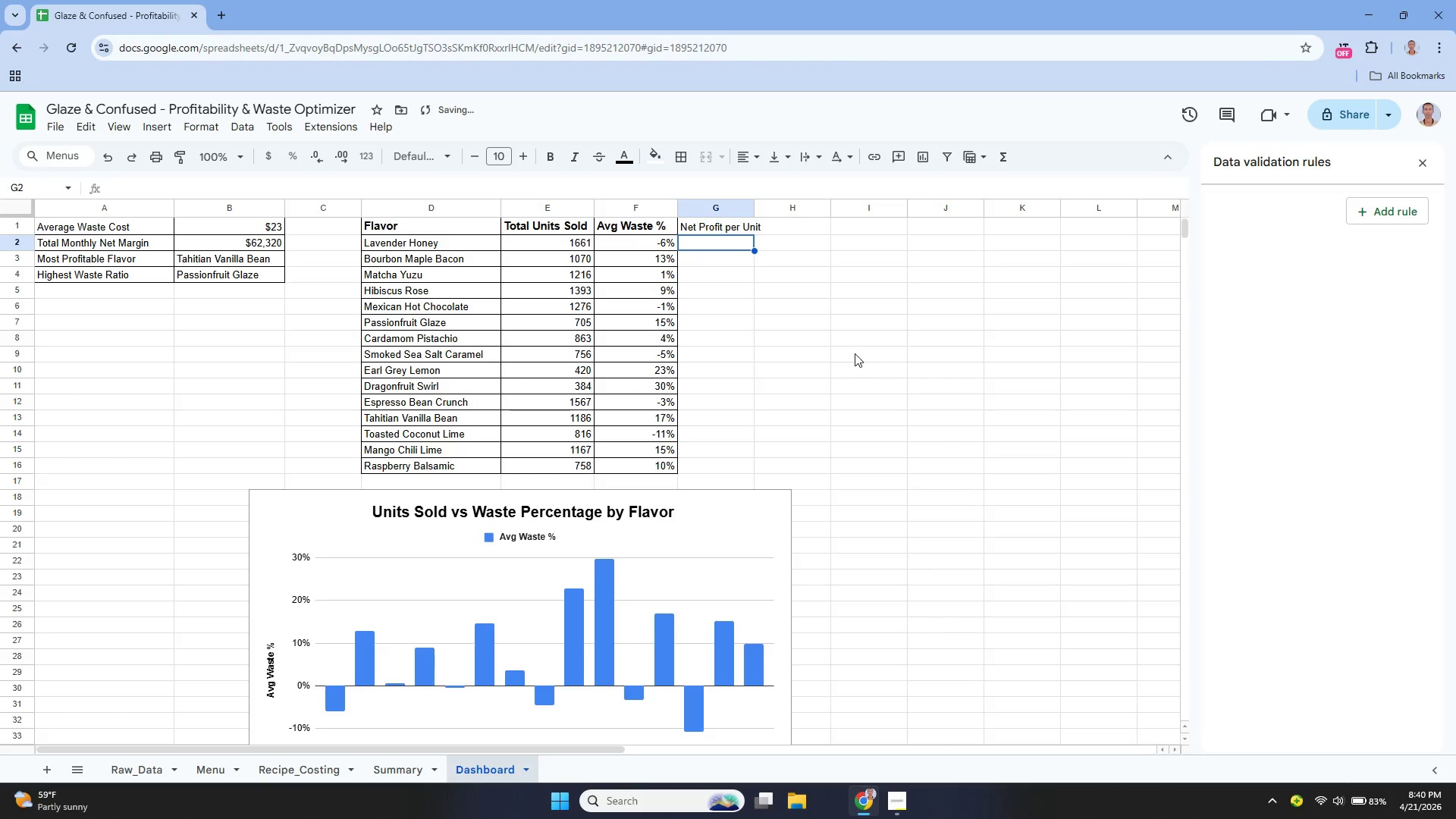 
 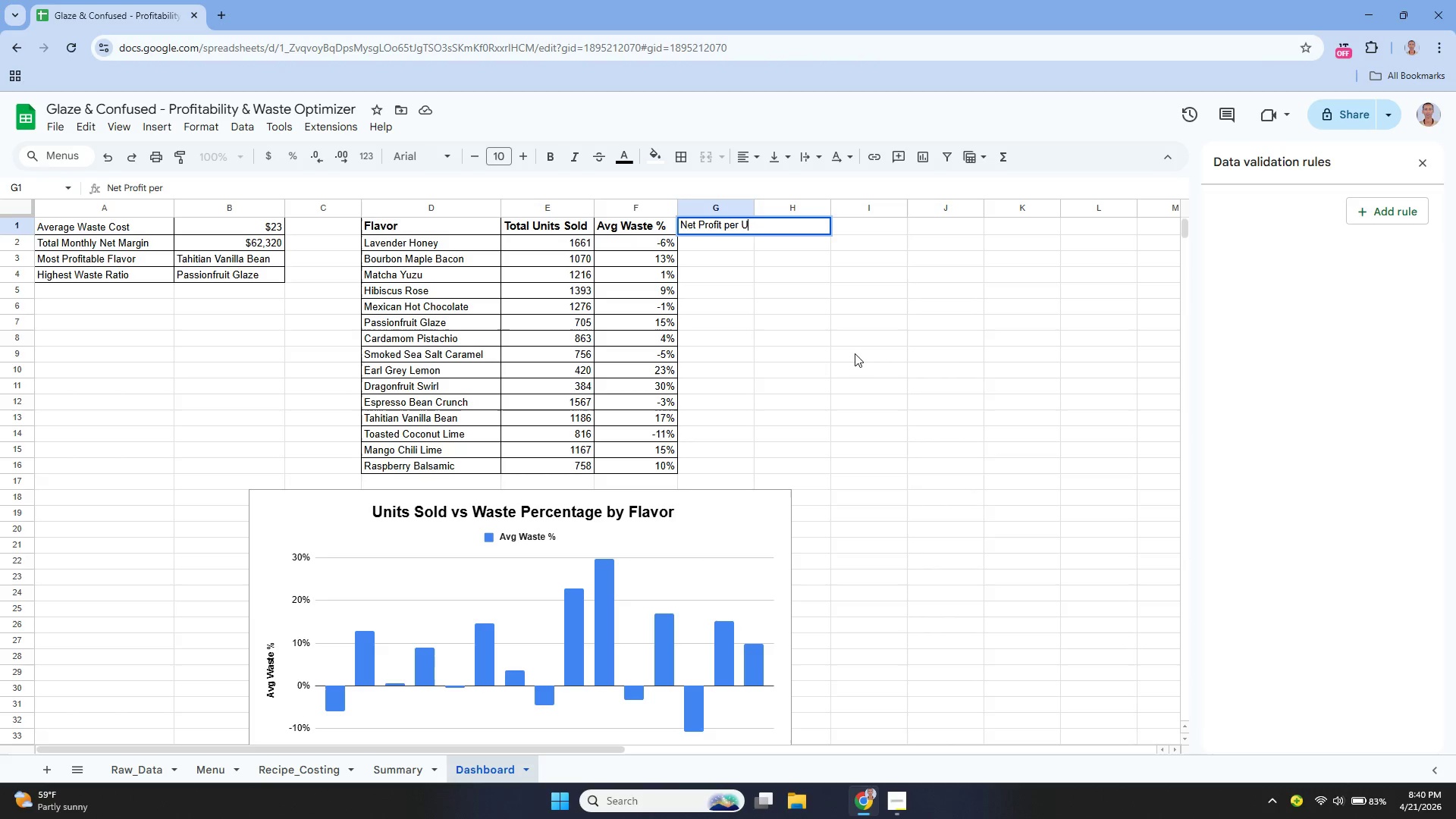 
key(Enter)
 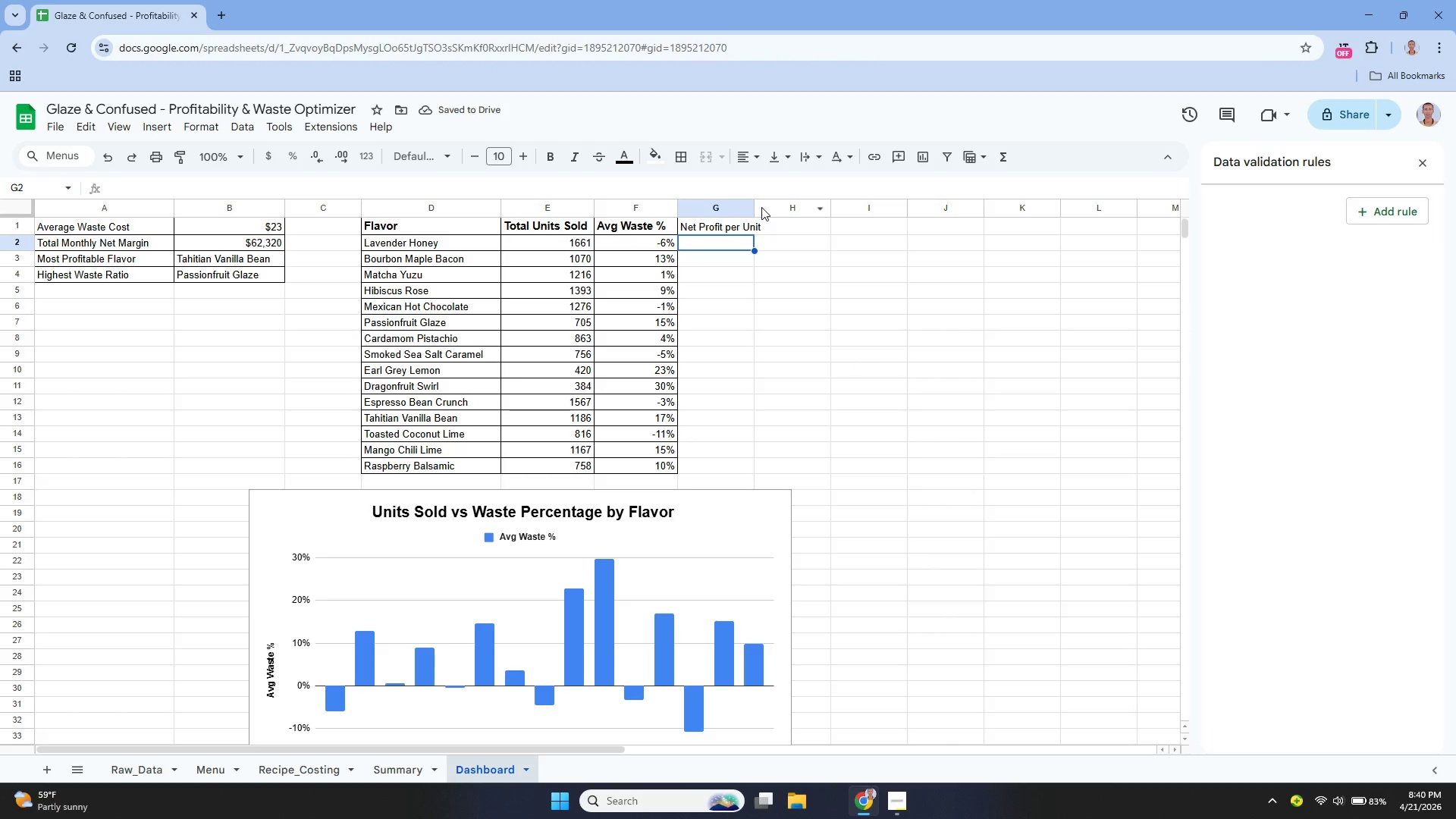 
left_click_drag(start_coordinate=[756, 204], to_coordinate=[770, 212])
 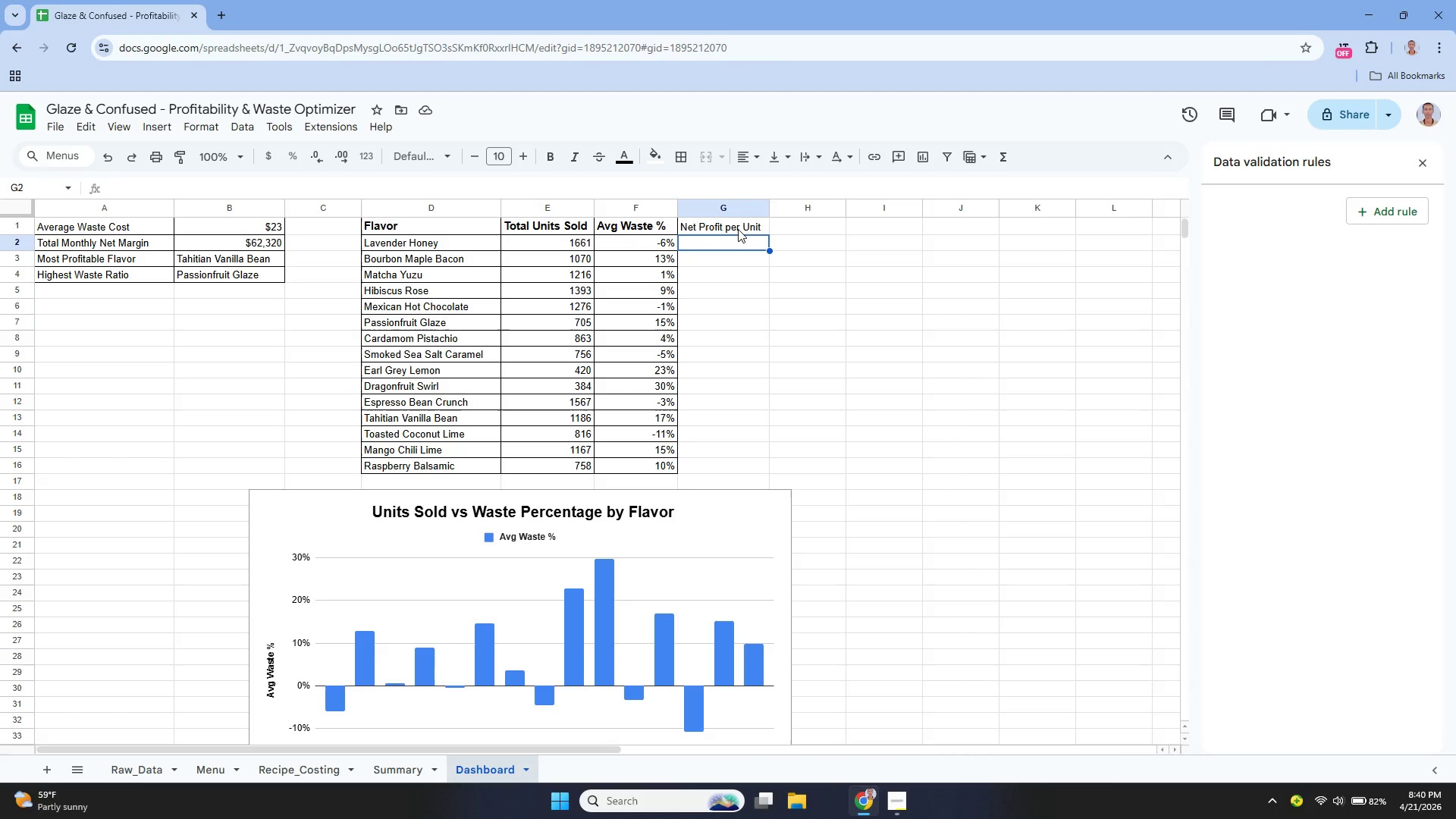 
wait(13.38)
 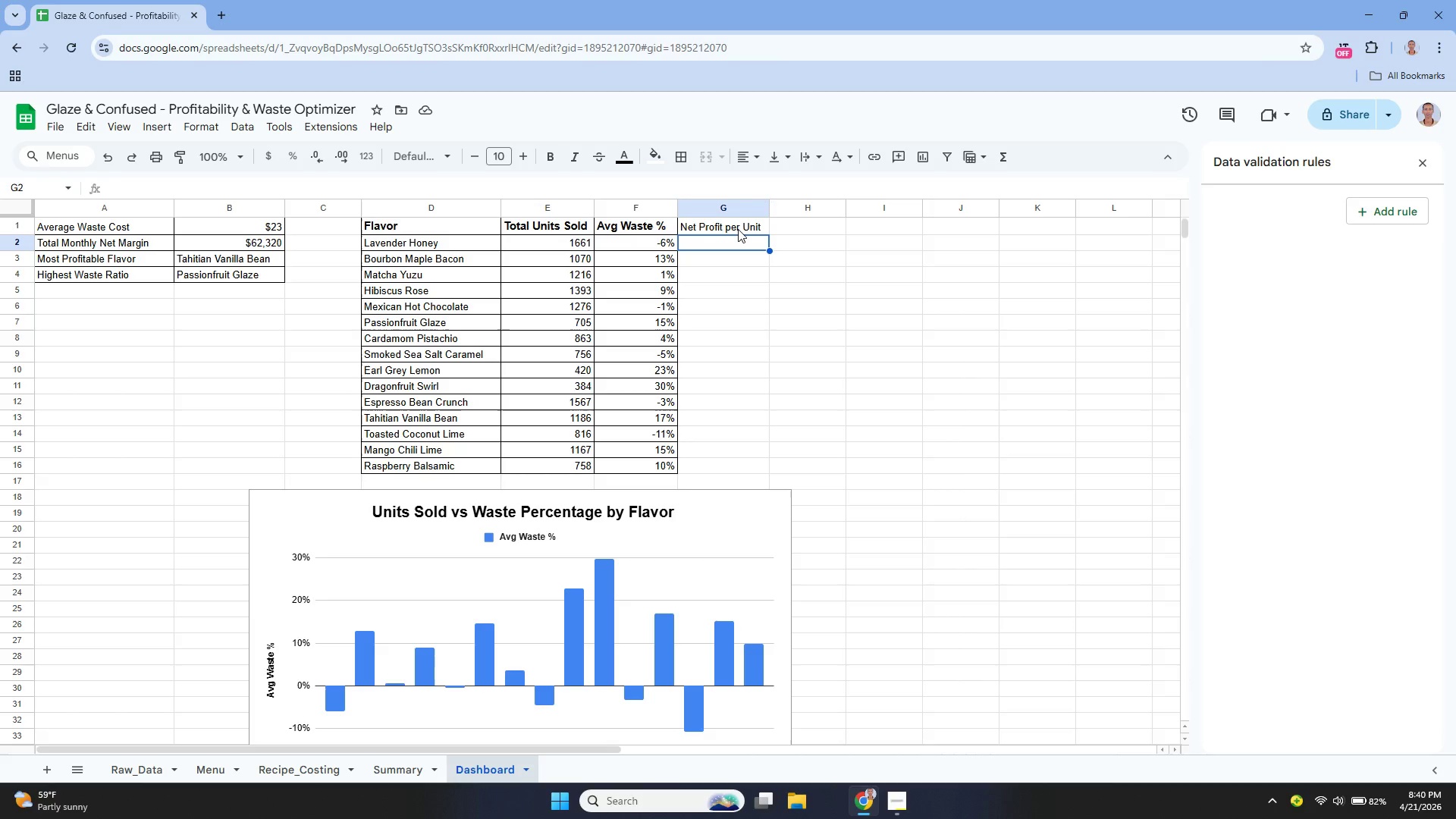 
key(Enter)
 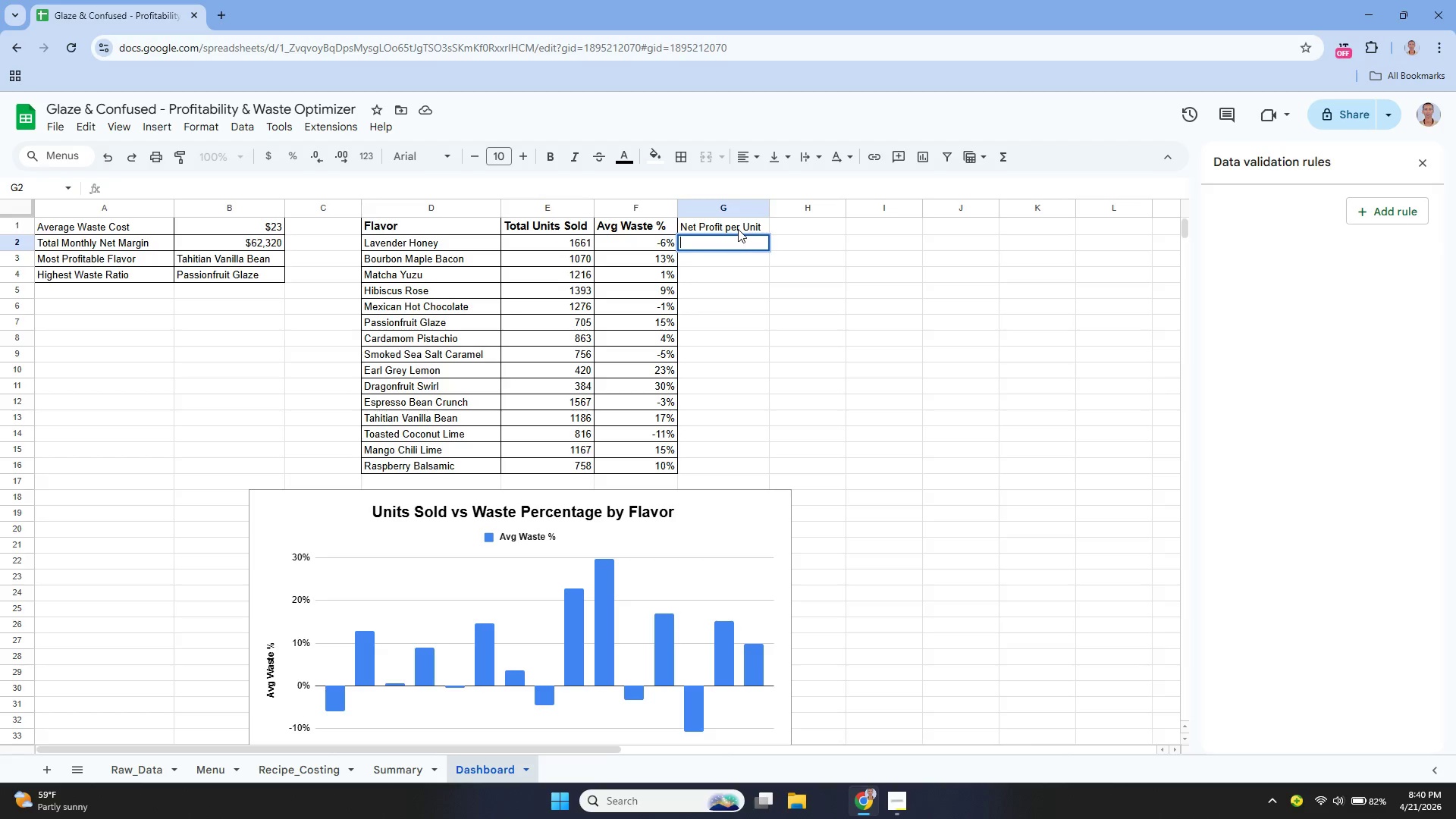 
type(=SUMI)
 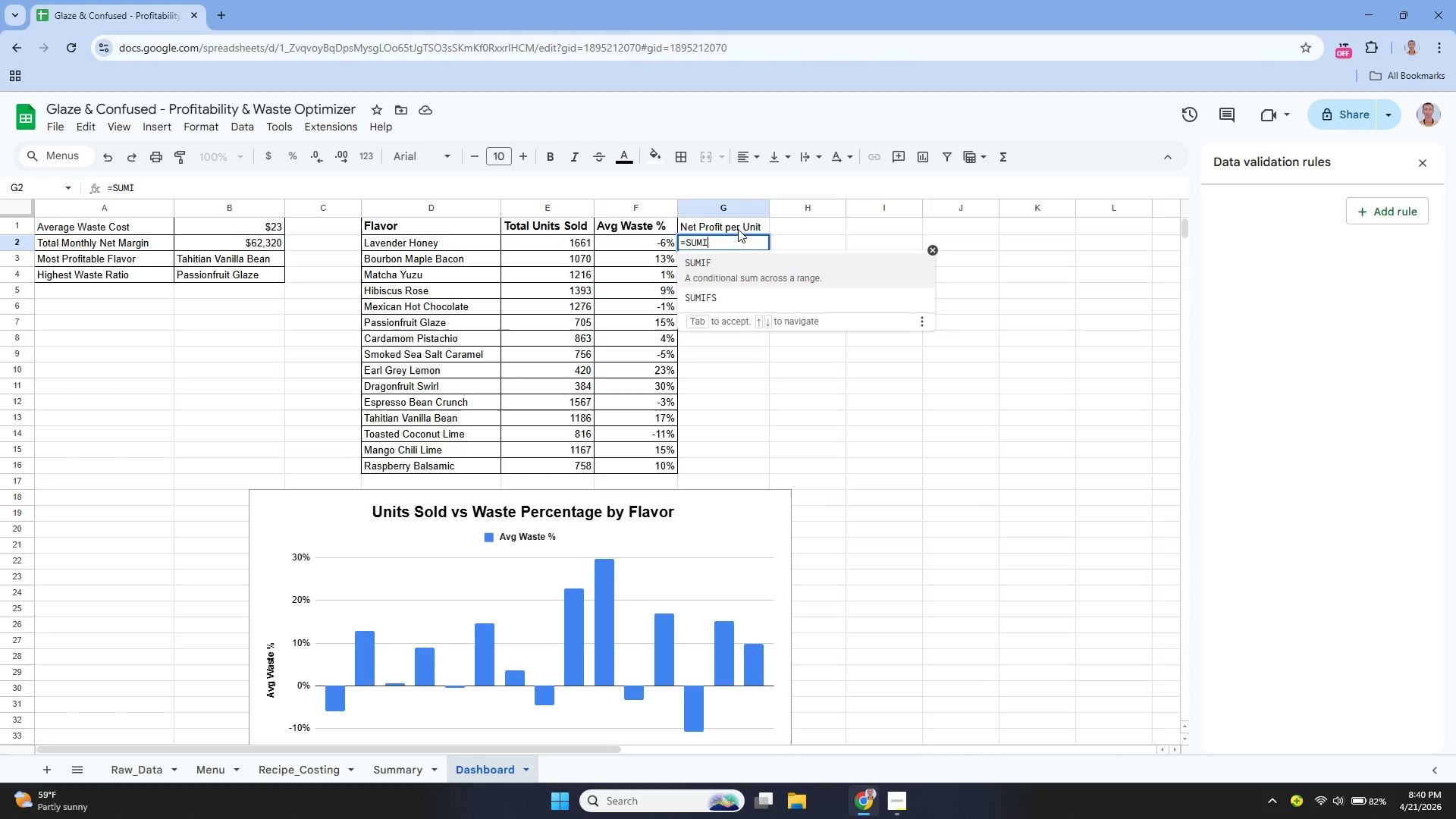 
key(Enter)
 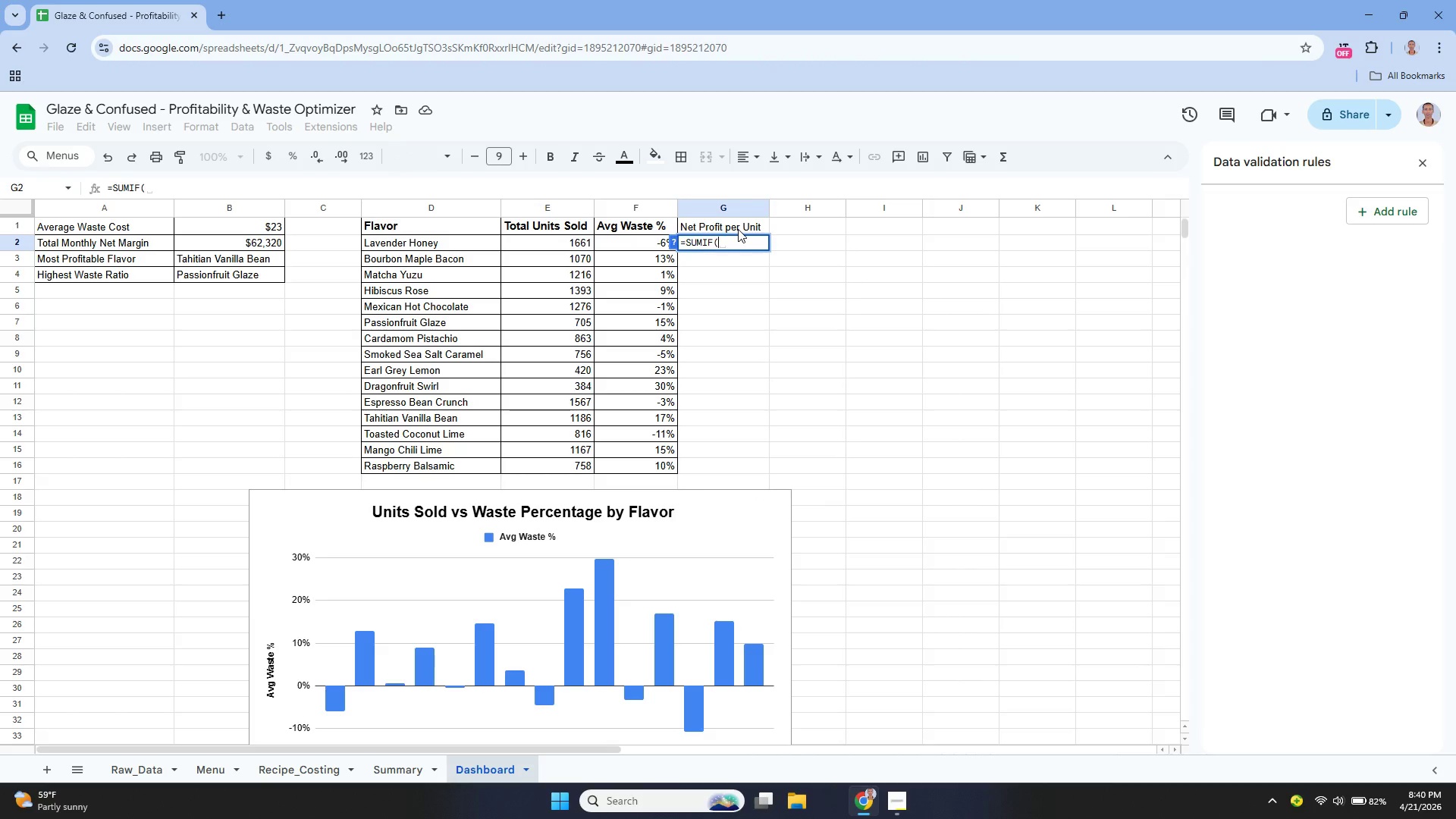 
hold_key(key=ShiftLeft, duration=0.44)
 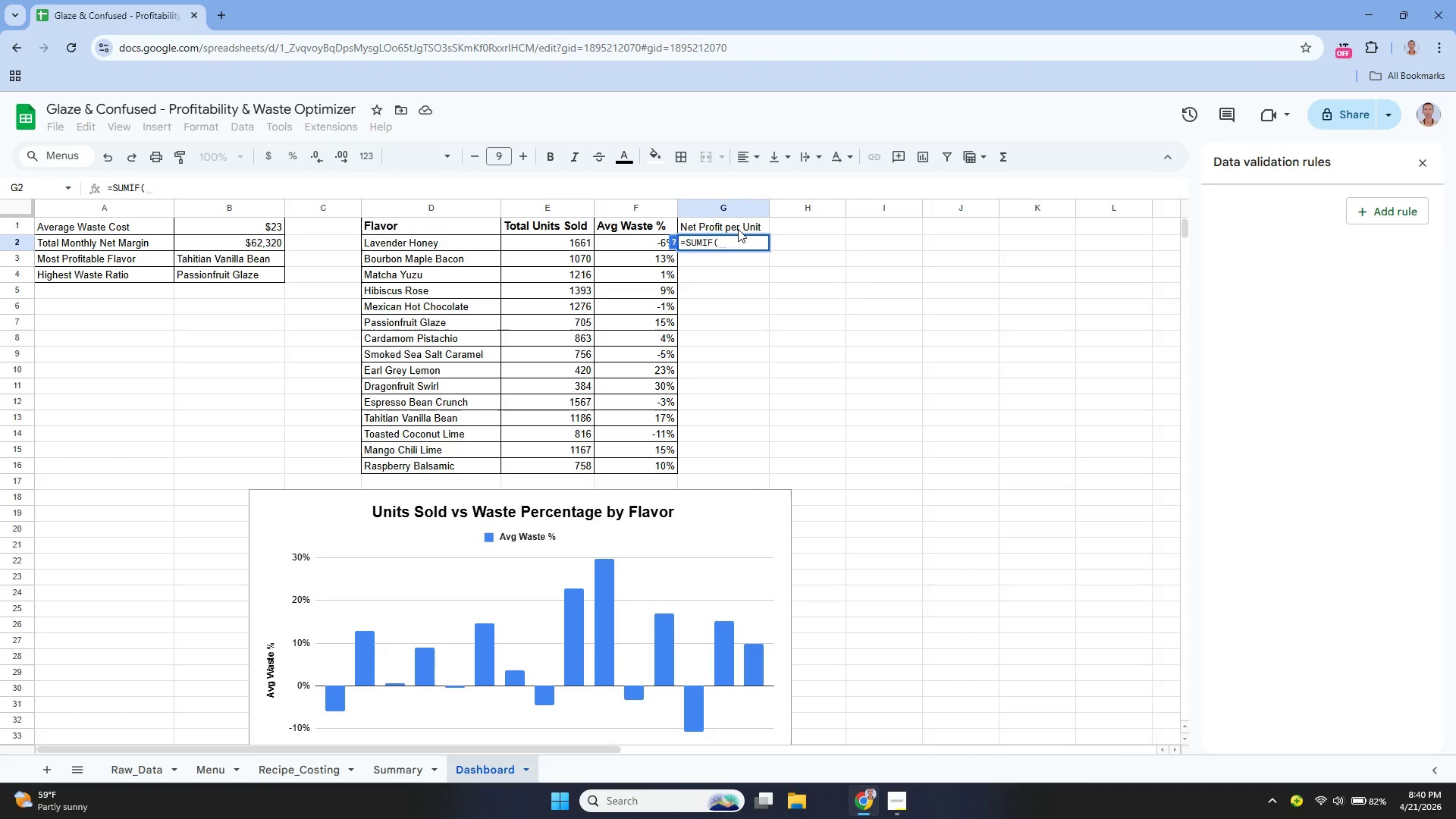 
type(Raw_Data!:)
key(Backspace)
type(L:L, Raw_Data!D:D, D2) / SUM)
 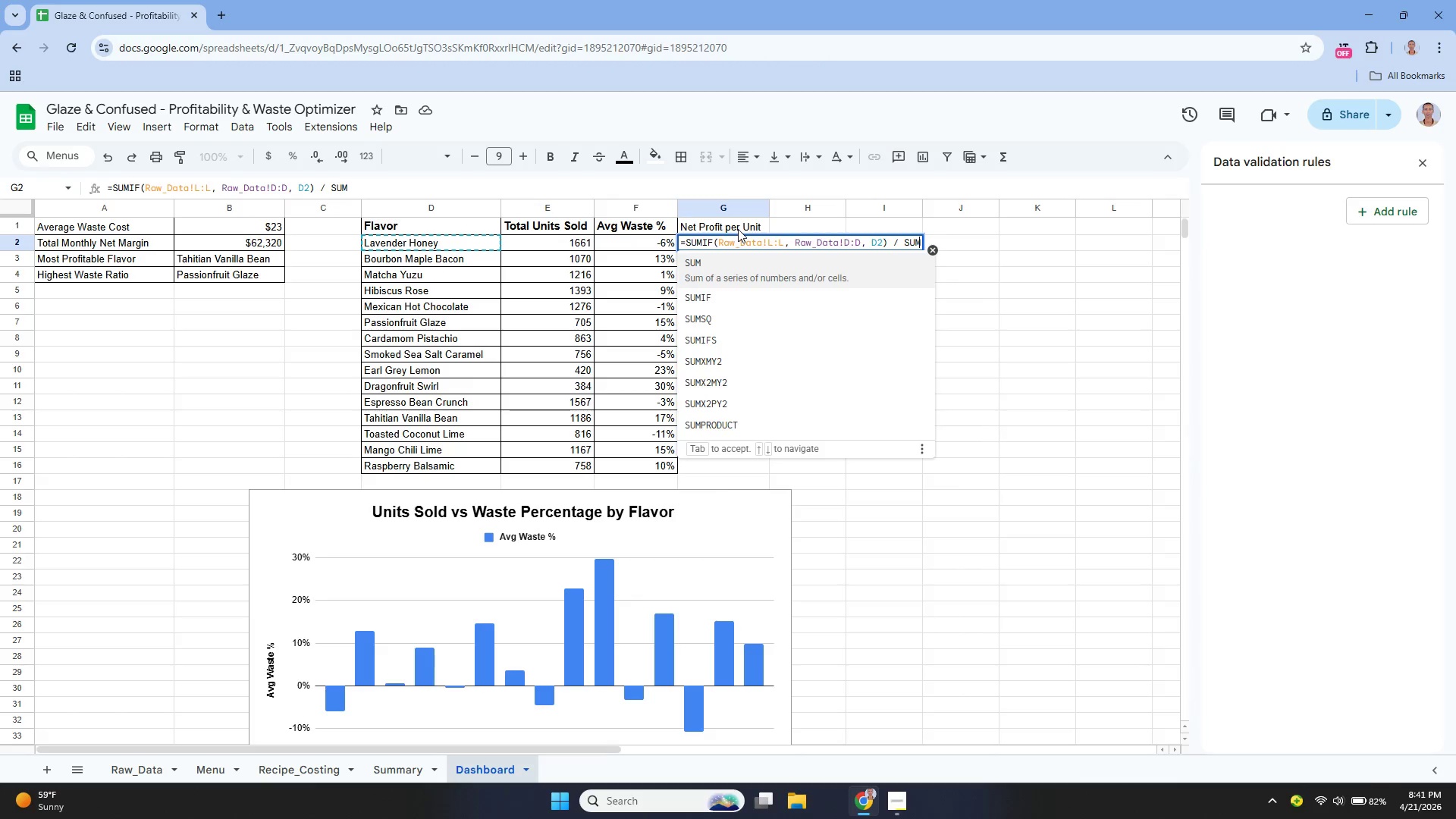 
key(ArrowDown)
 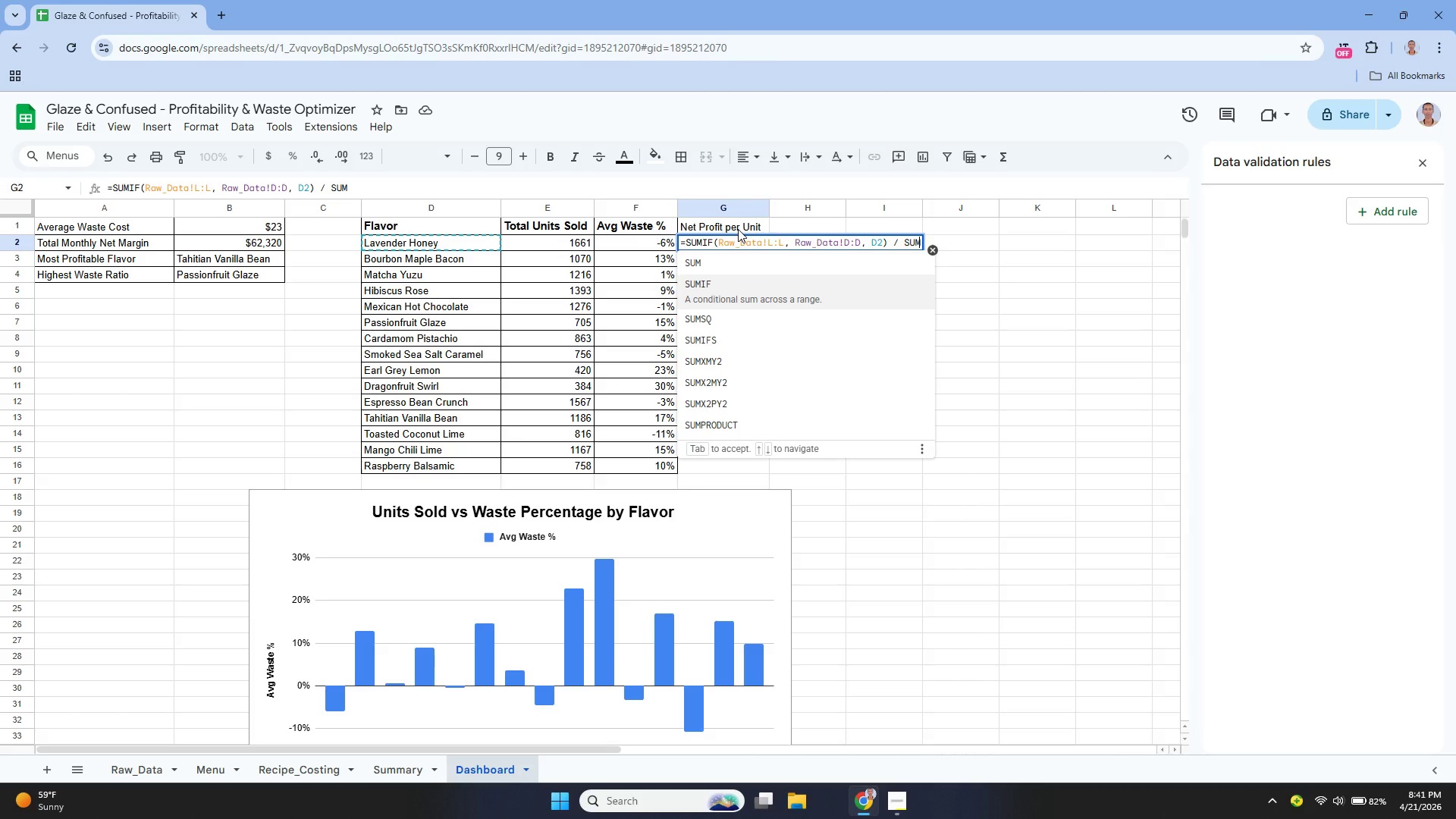 
key(Enter)
 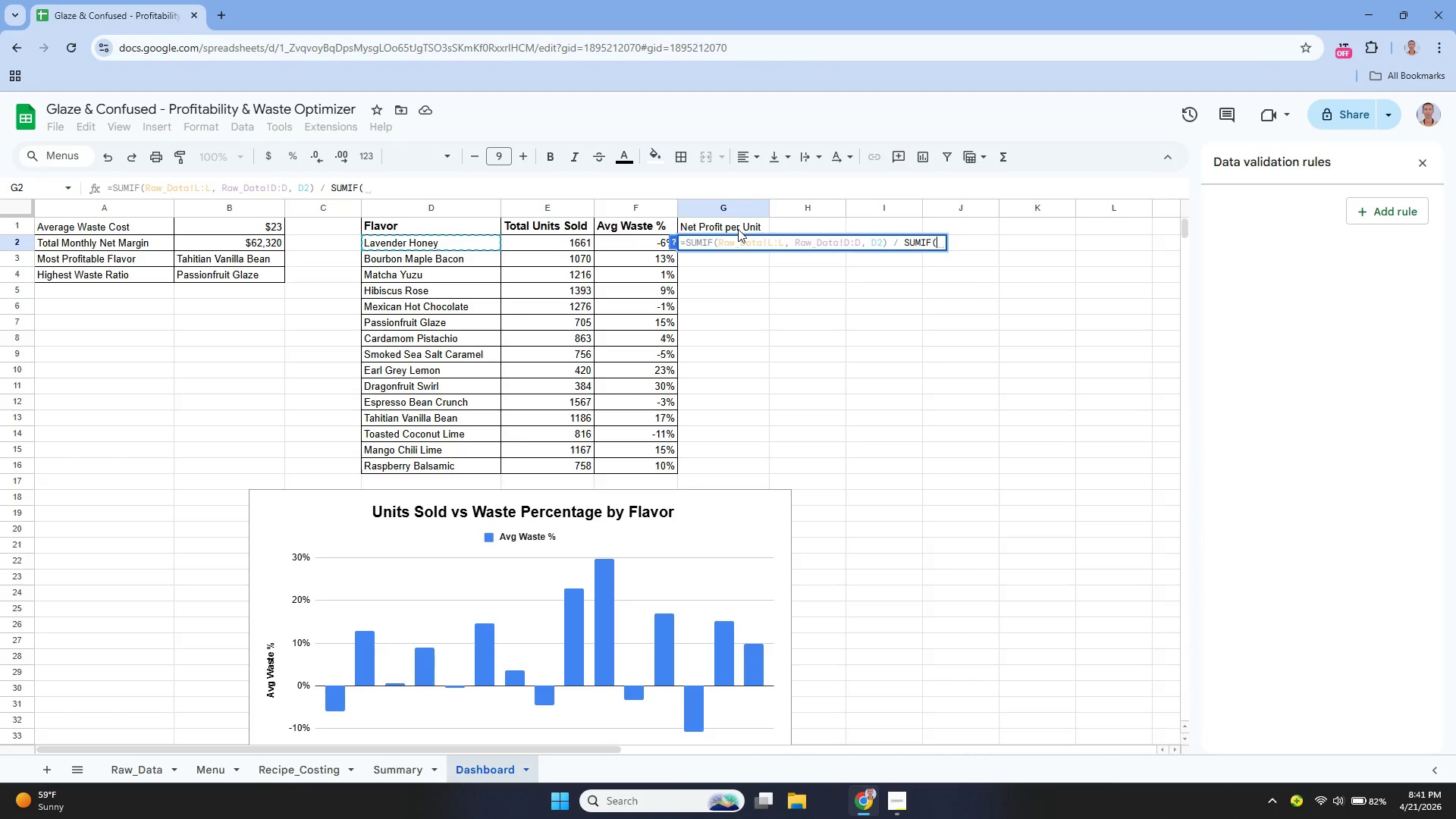 
type(Raw_Data!F:F, Raw_Data!D:D, D2))
 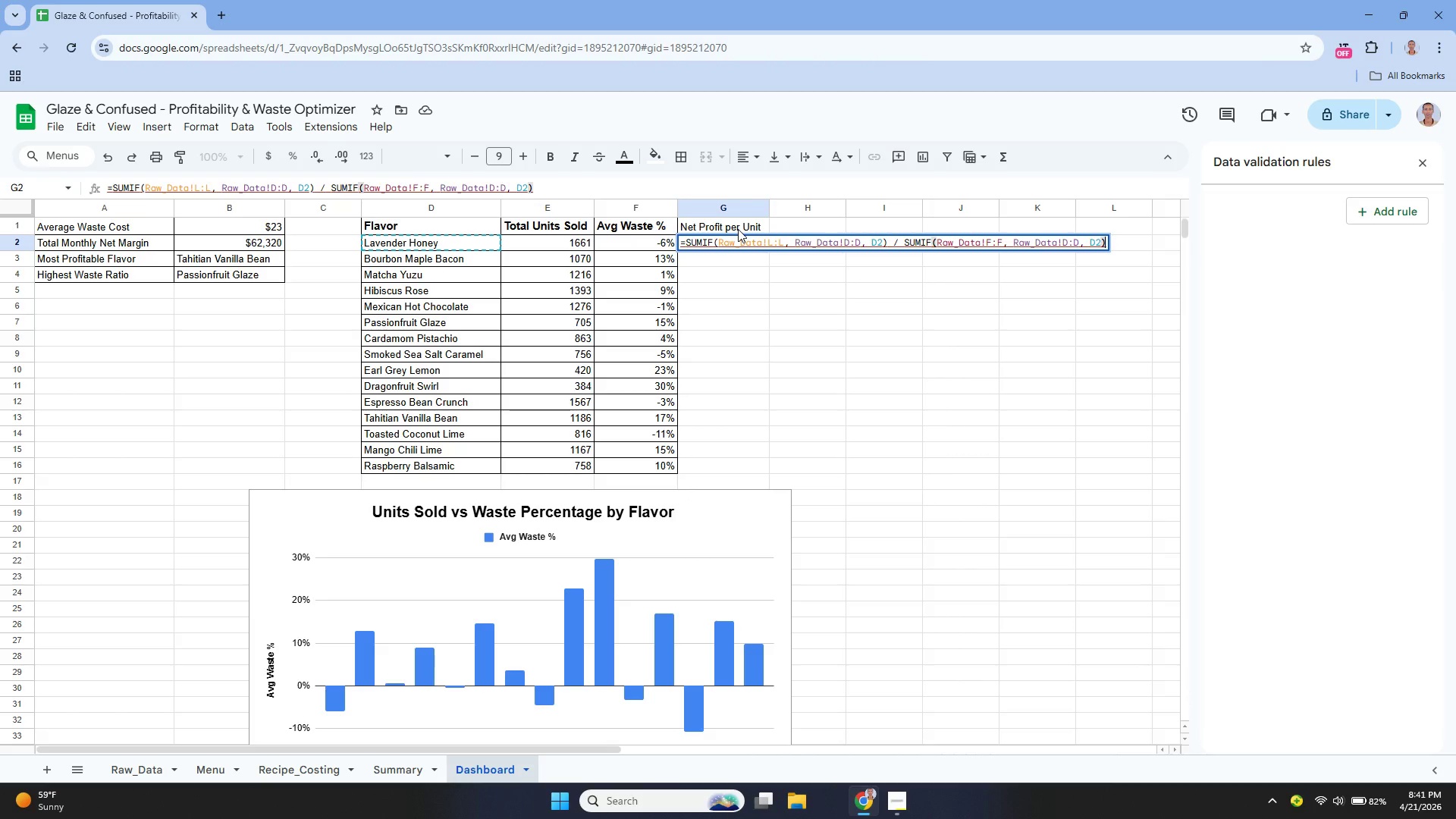 
key(Enter)
 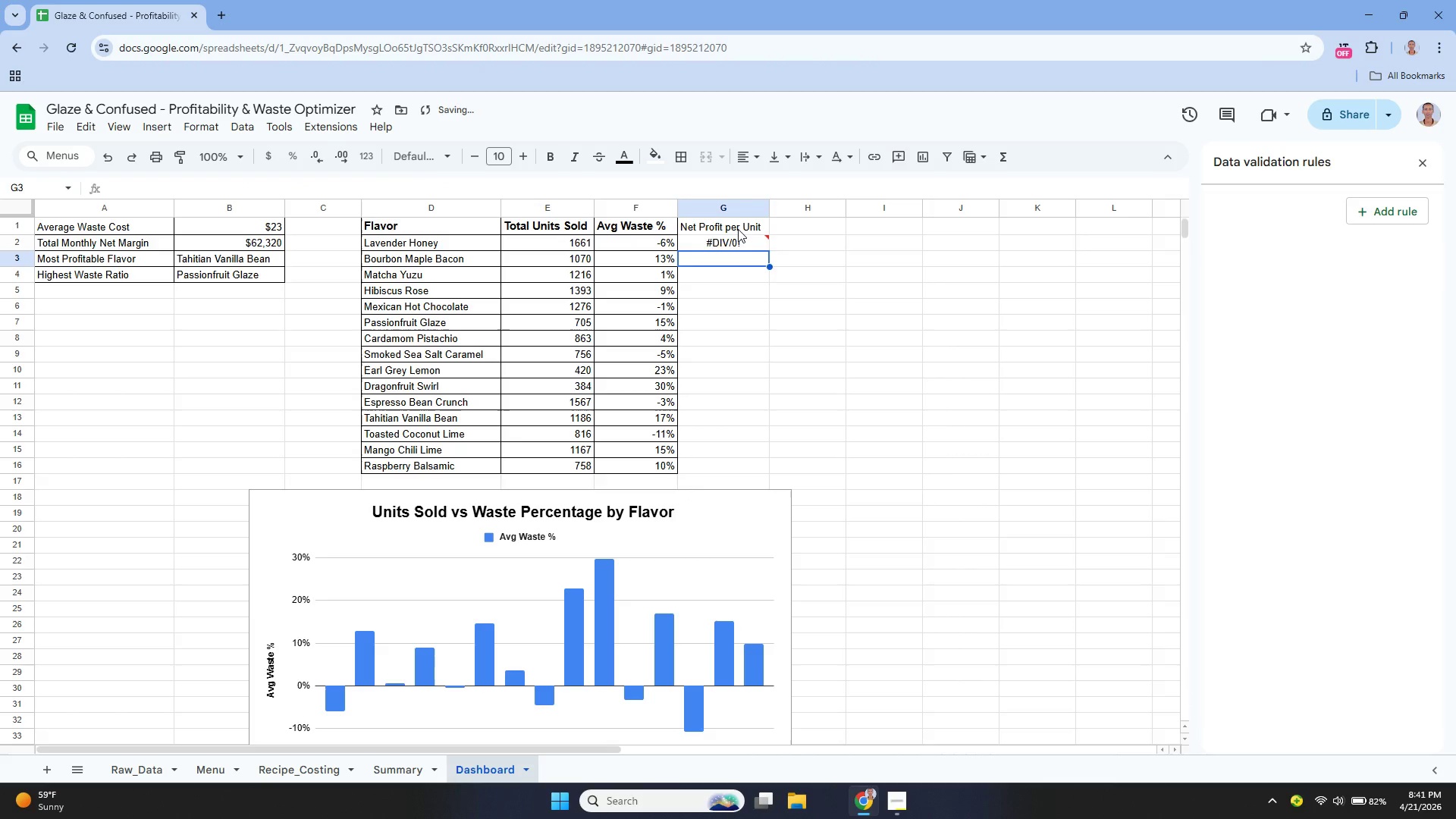 
key(ArrowDown)
 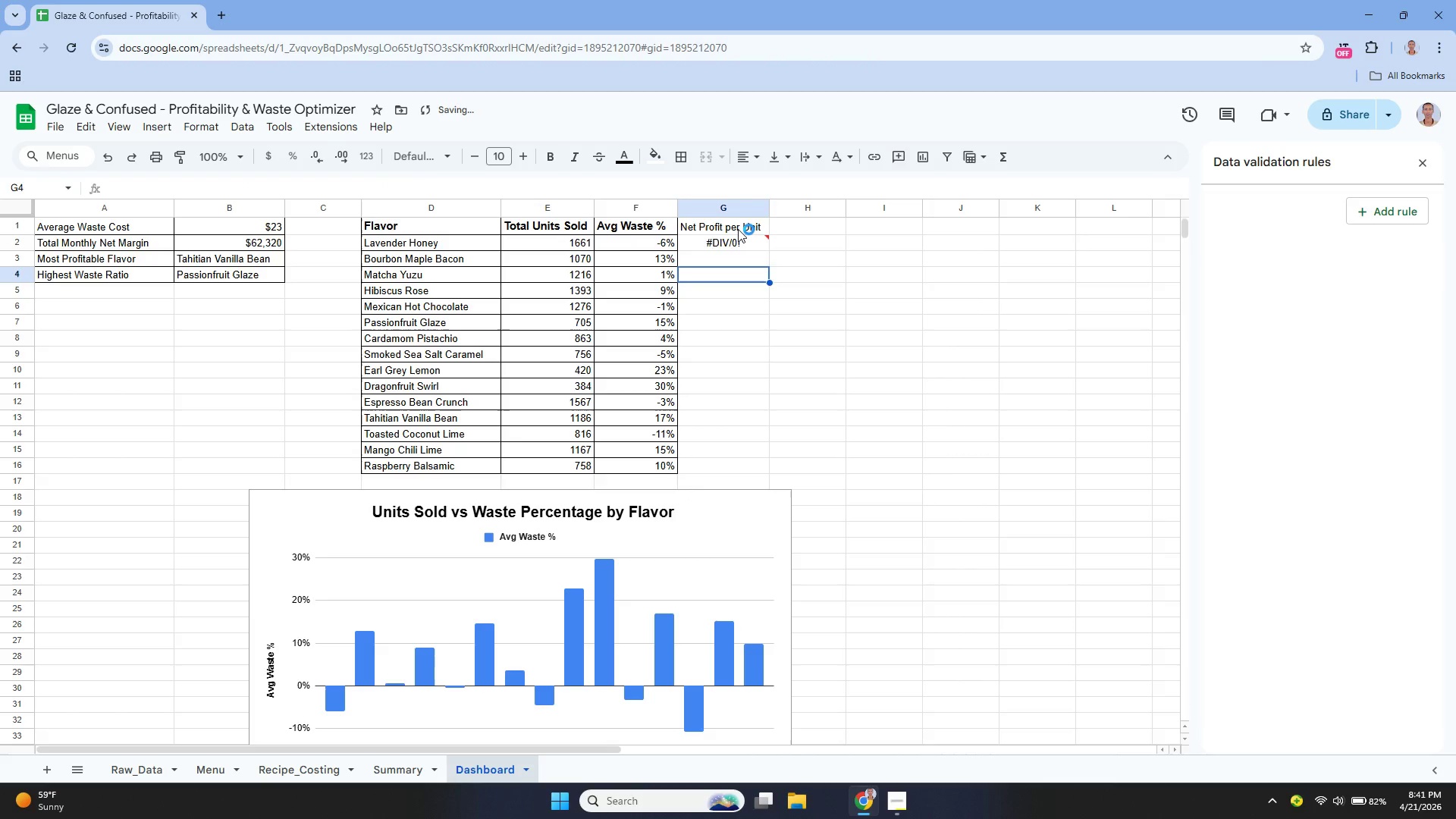 
key(ArrowUp)
 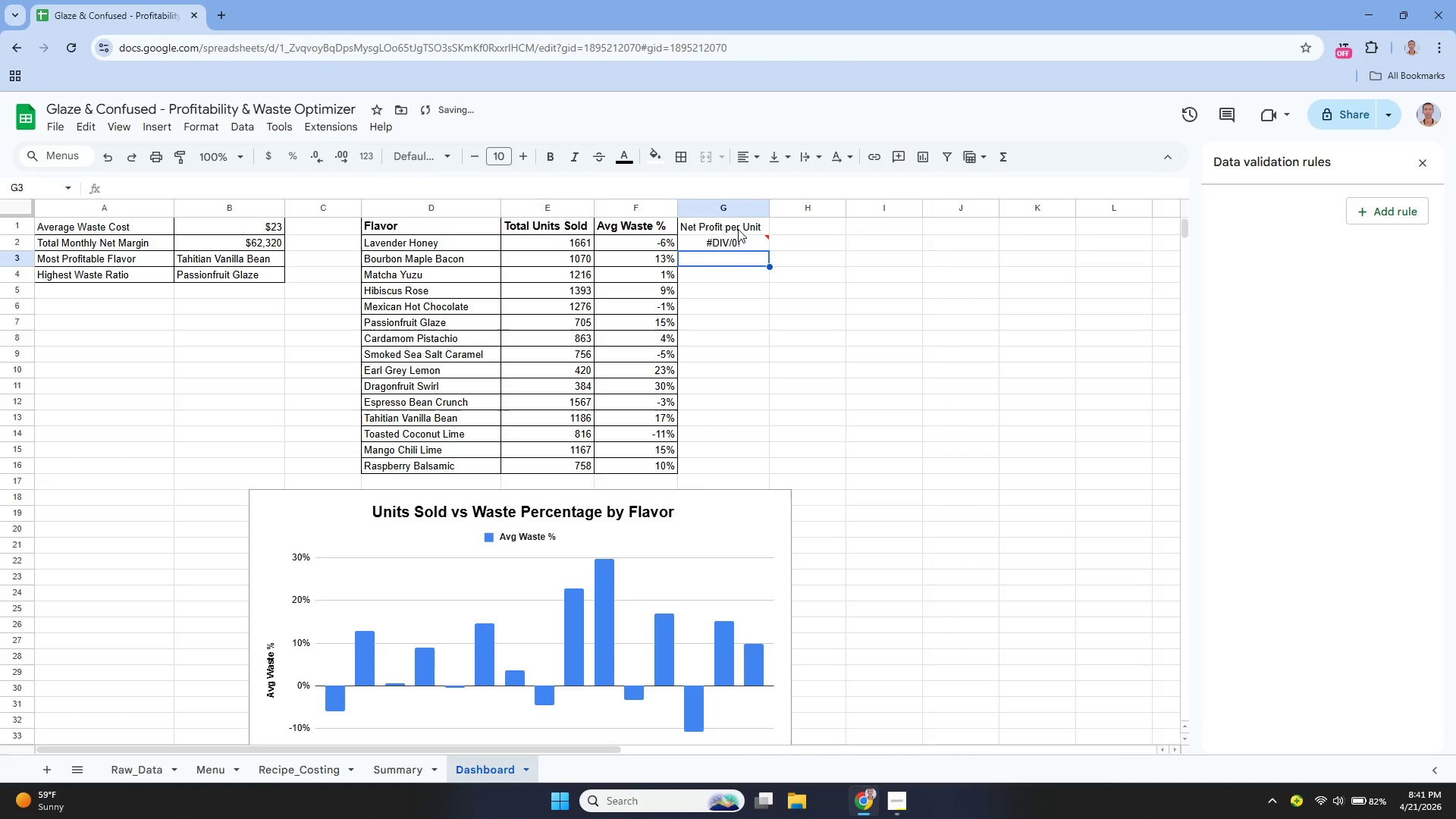 
key(ArrowUp)
 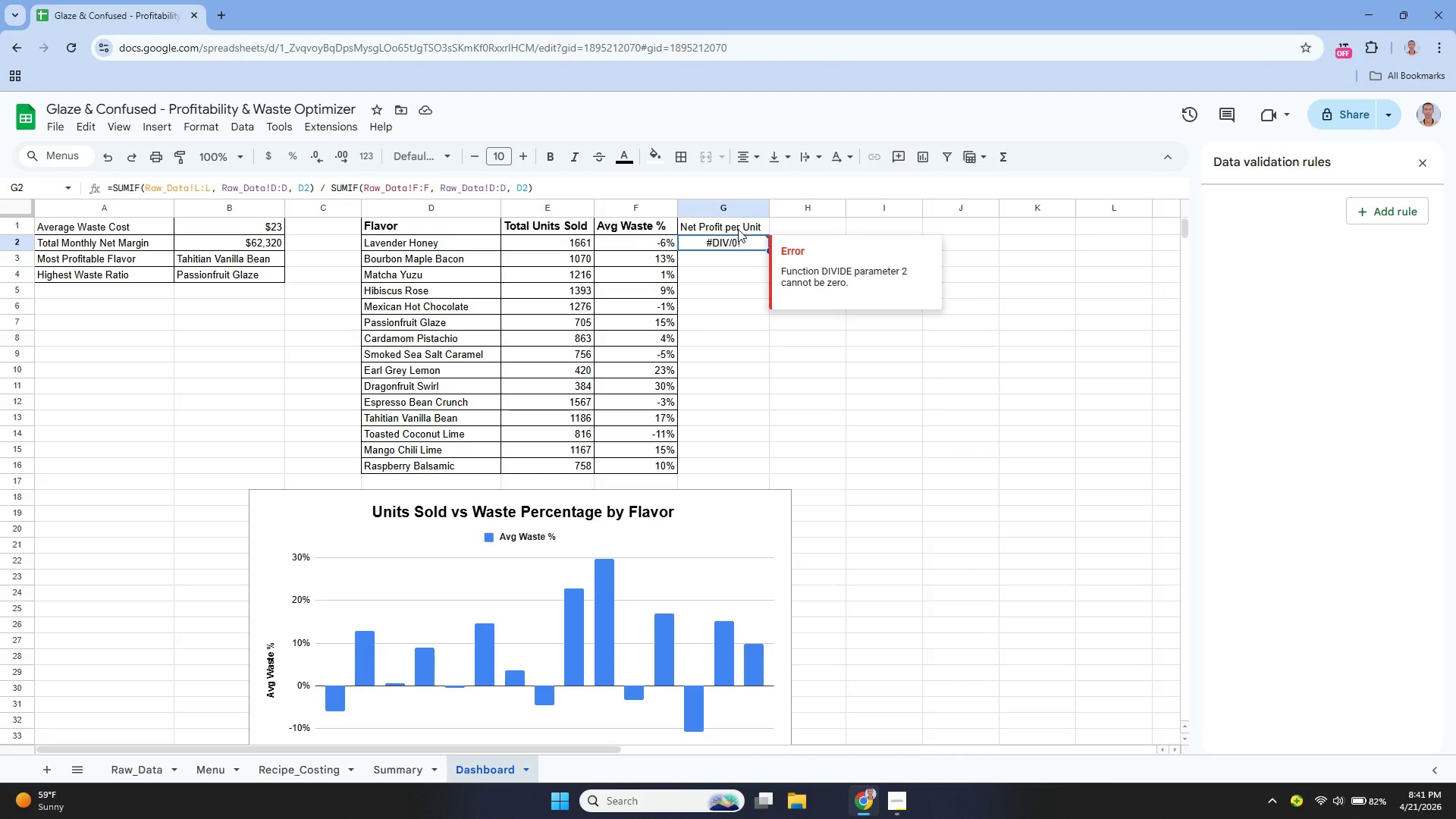 
wait(13.0)
 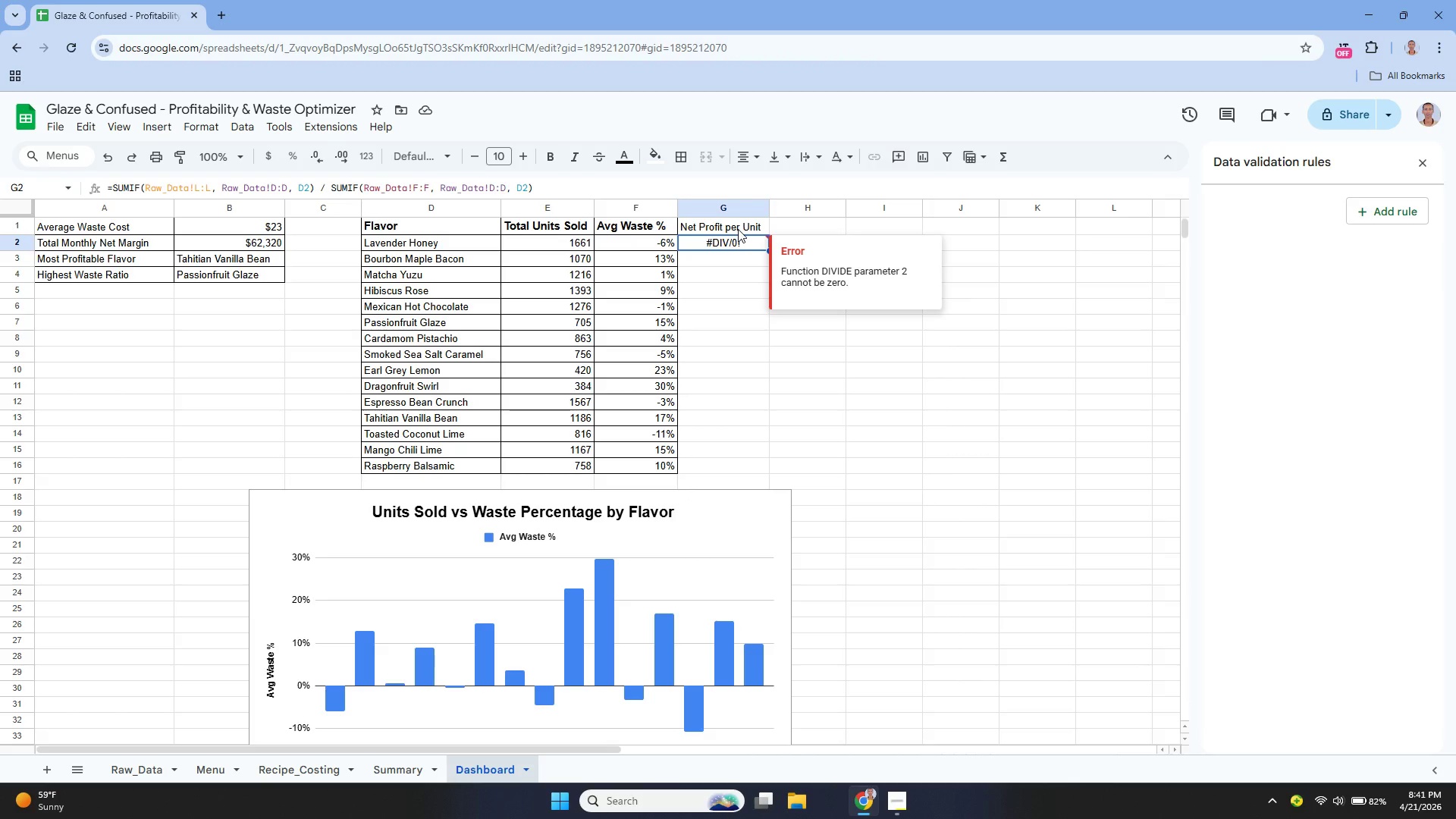 
key(ArrowRight)
 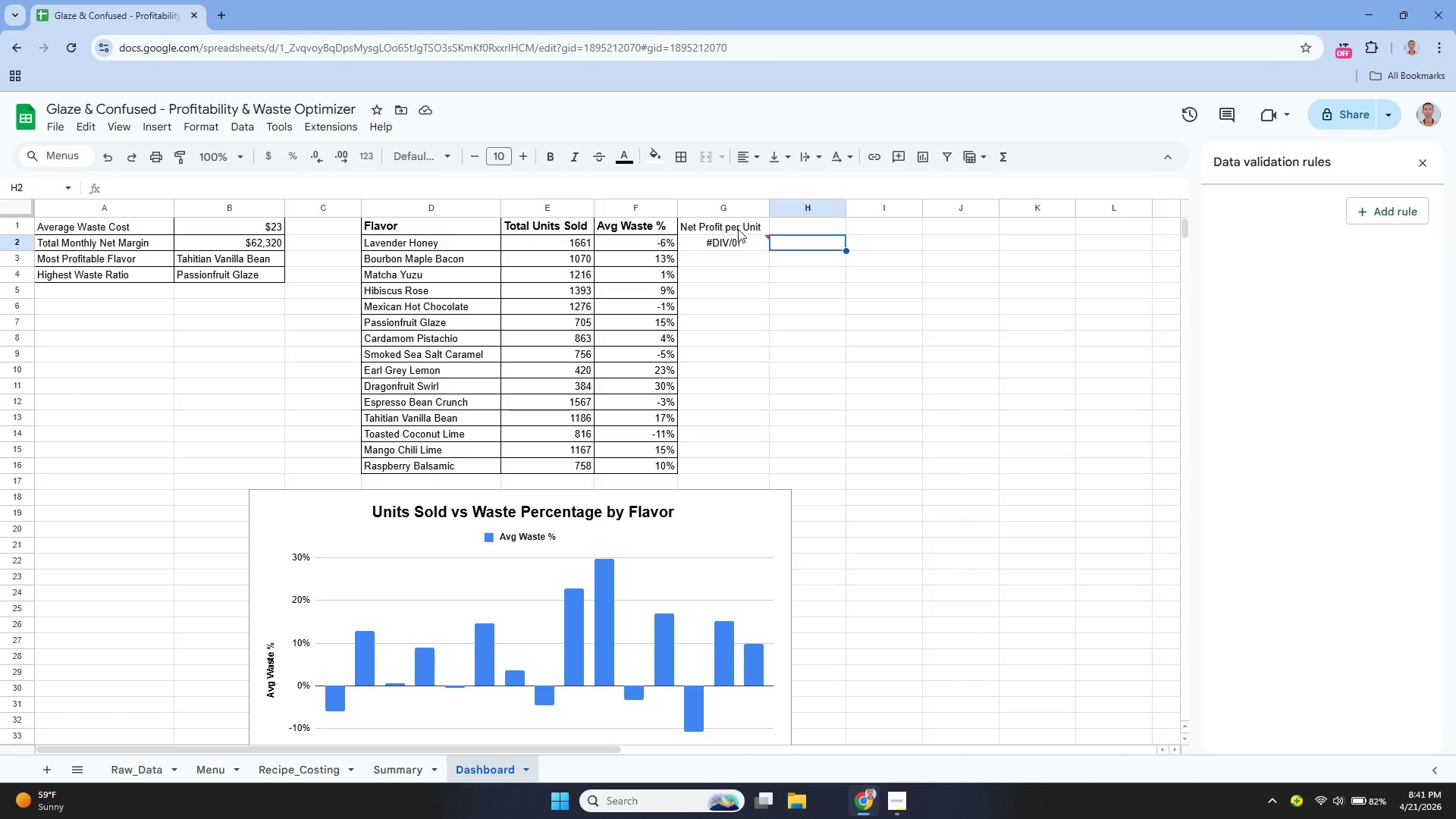 
key(ArrowLeft)
 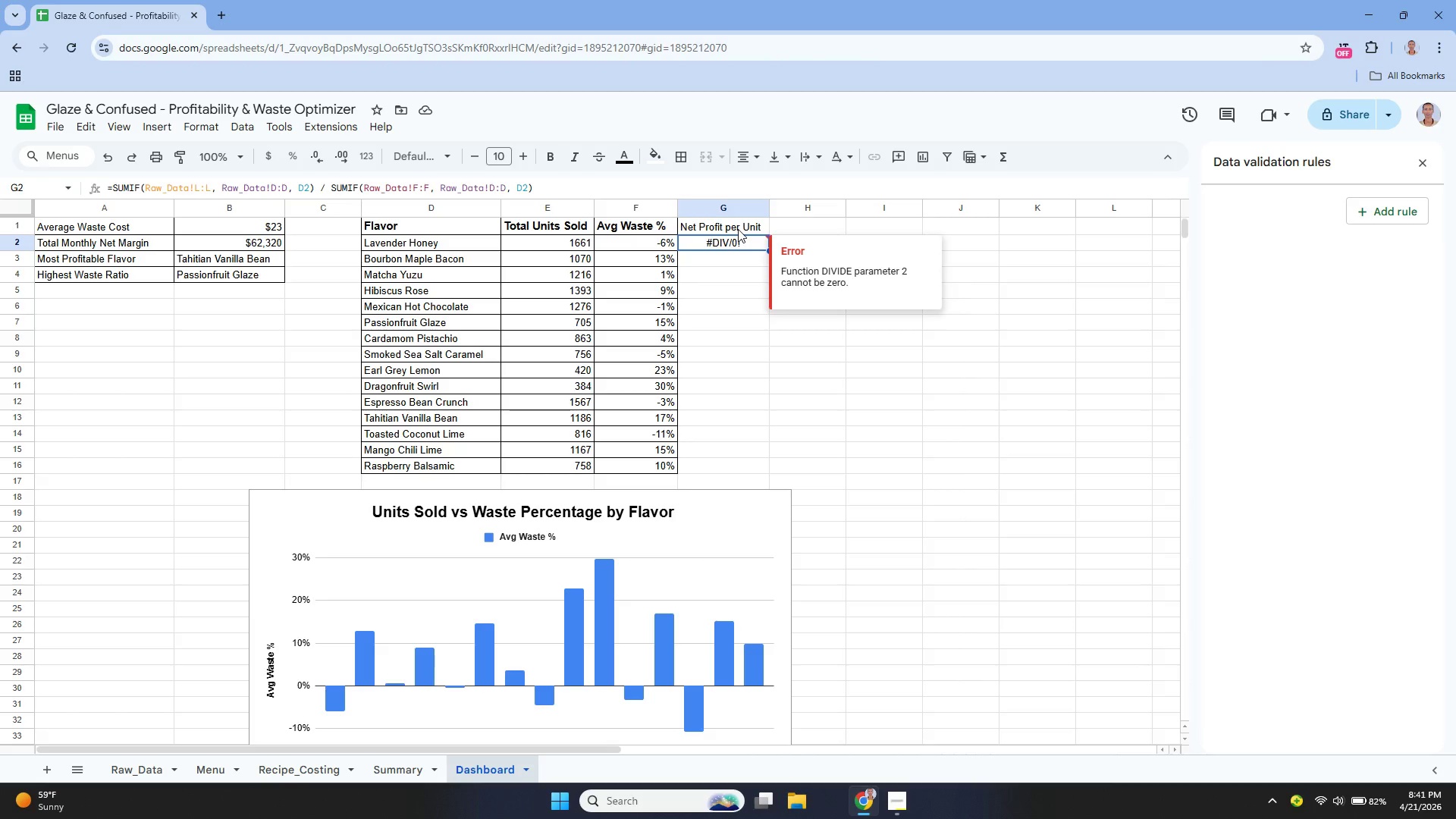 
key(Enter)
 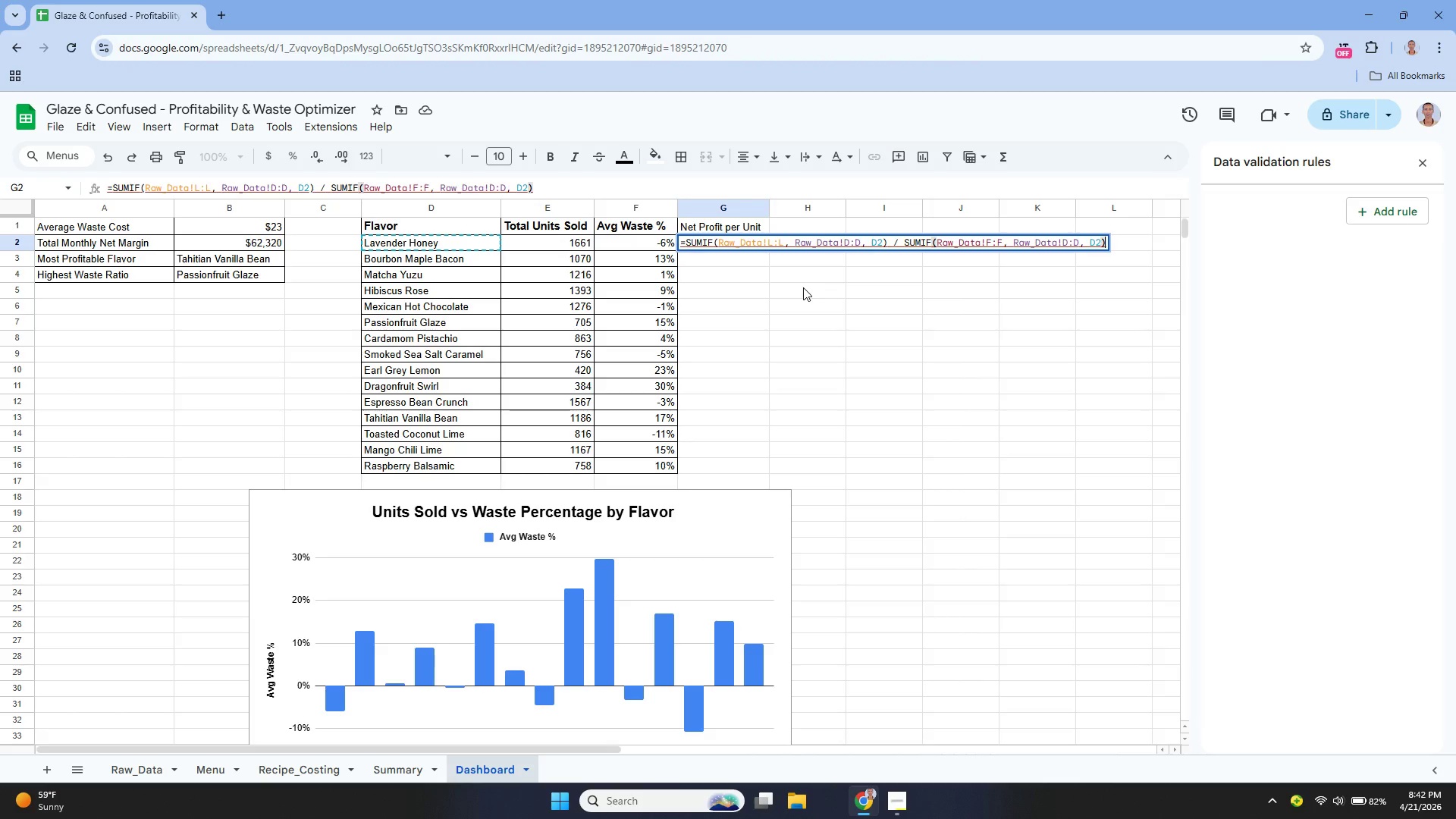 
wait(35.89)
 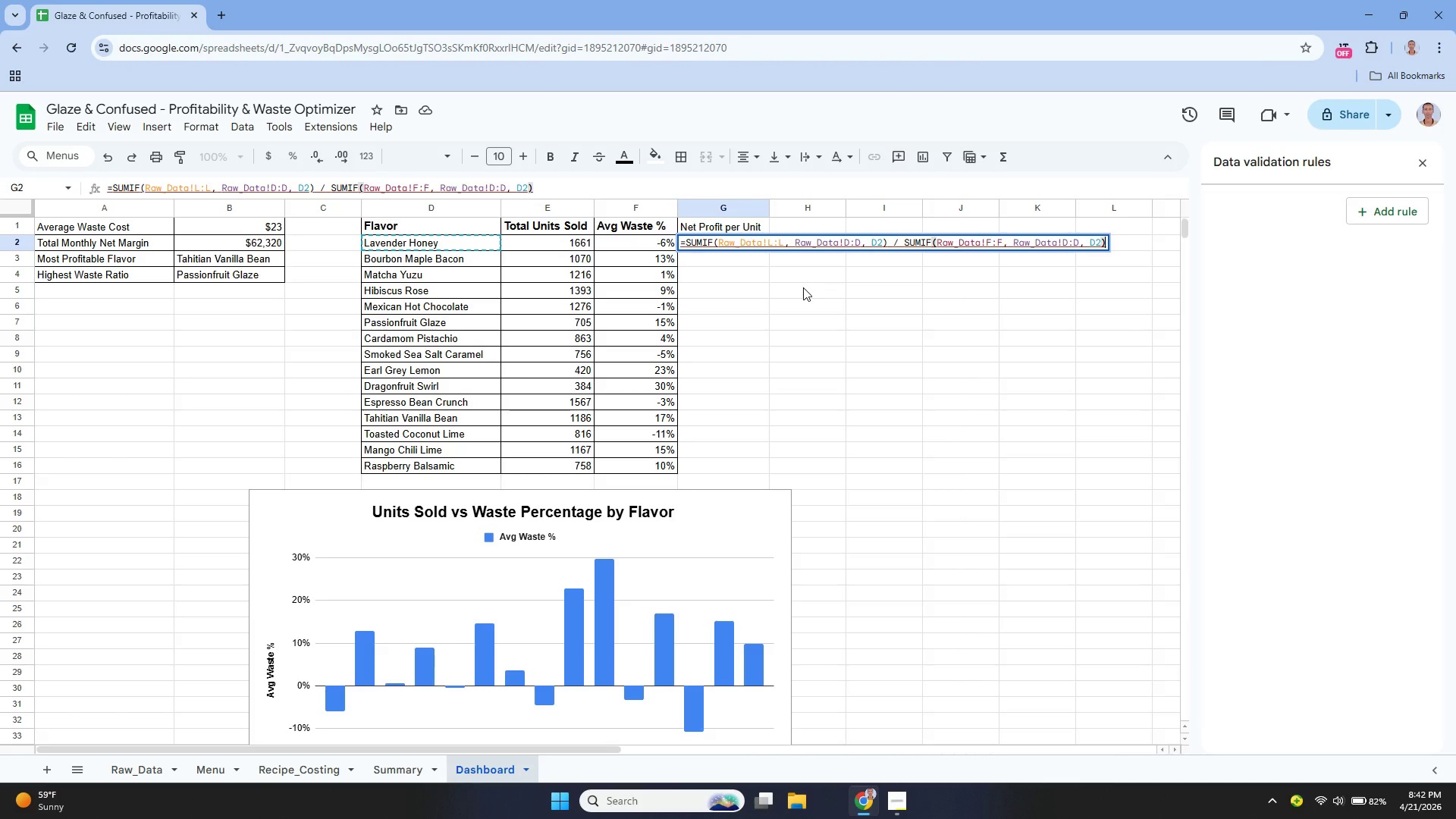 
key(Enter)
 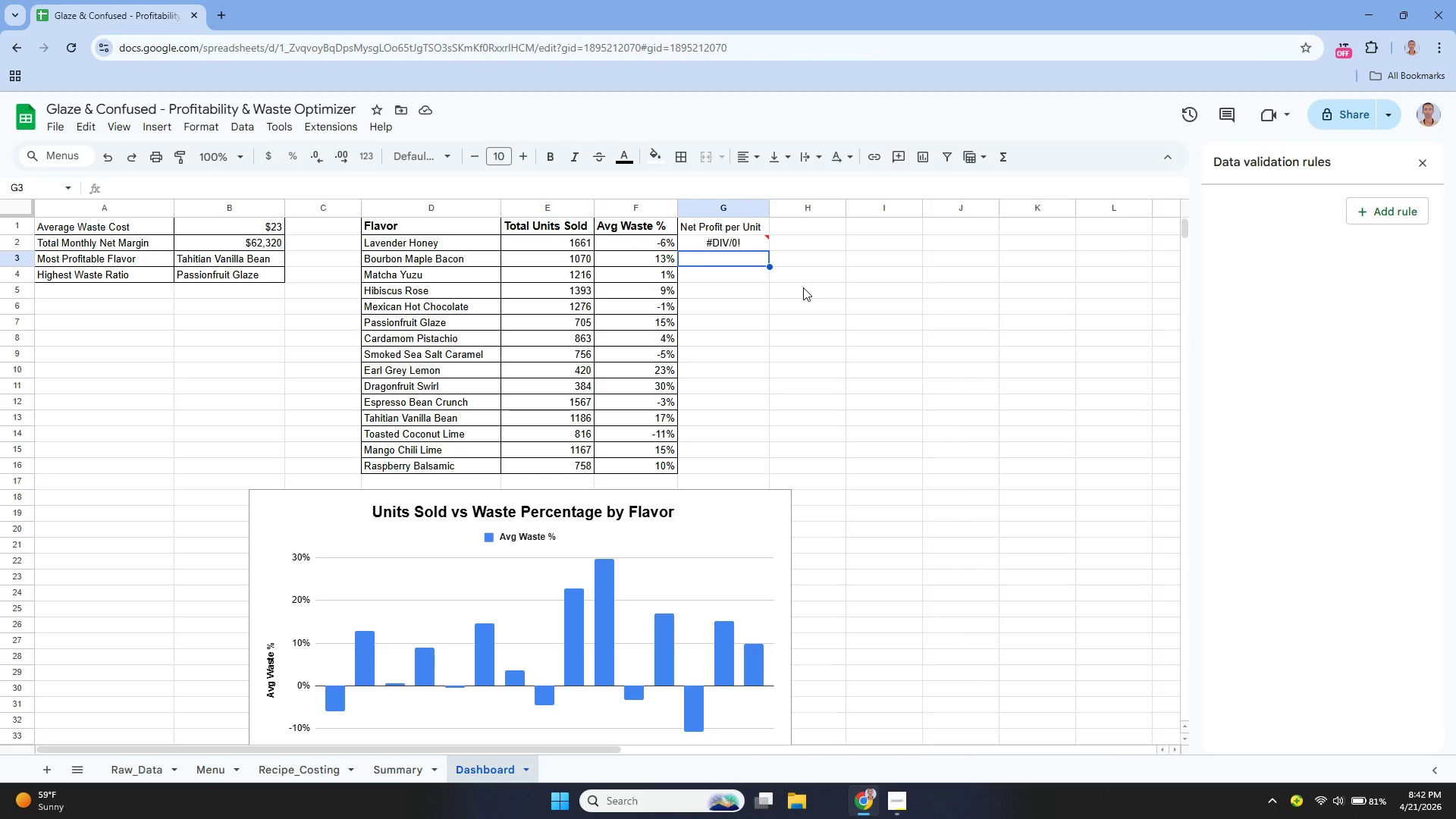 
key(ArrowUp)
 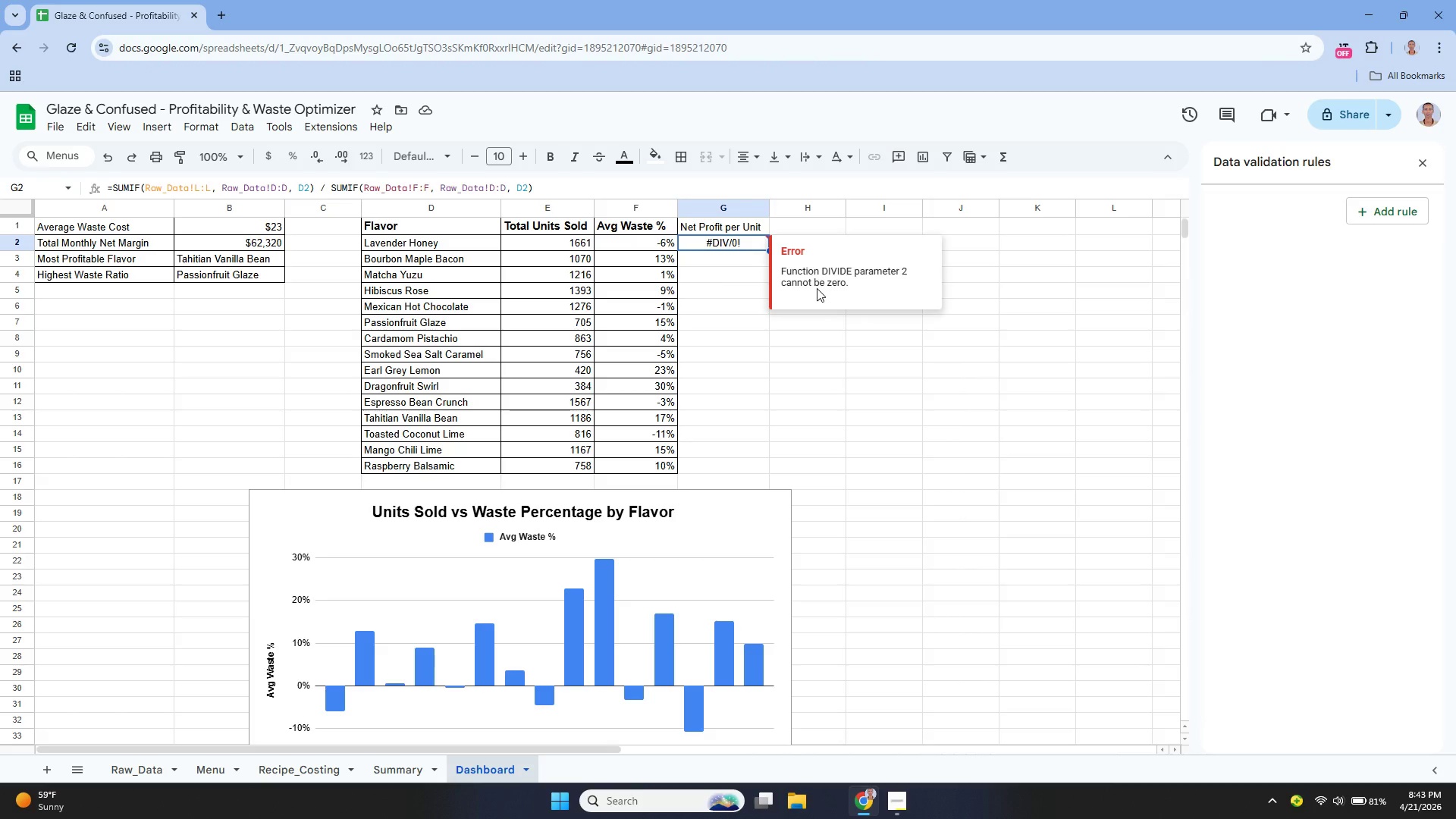 
wait(45.67)
 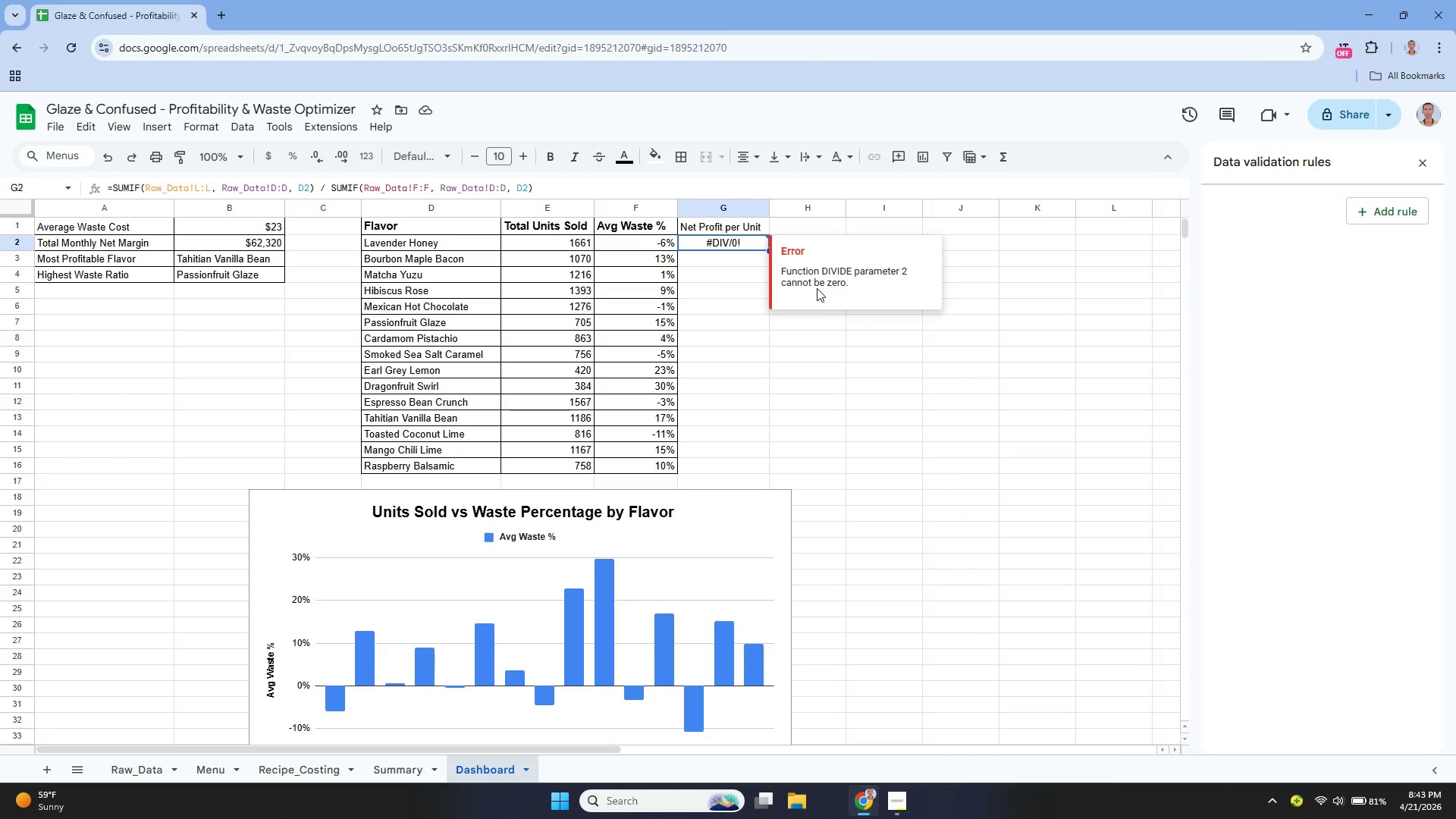 
key(Enter)
 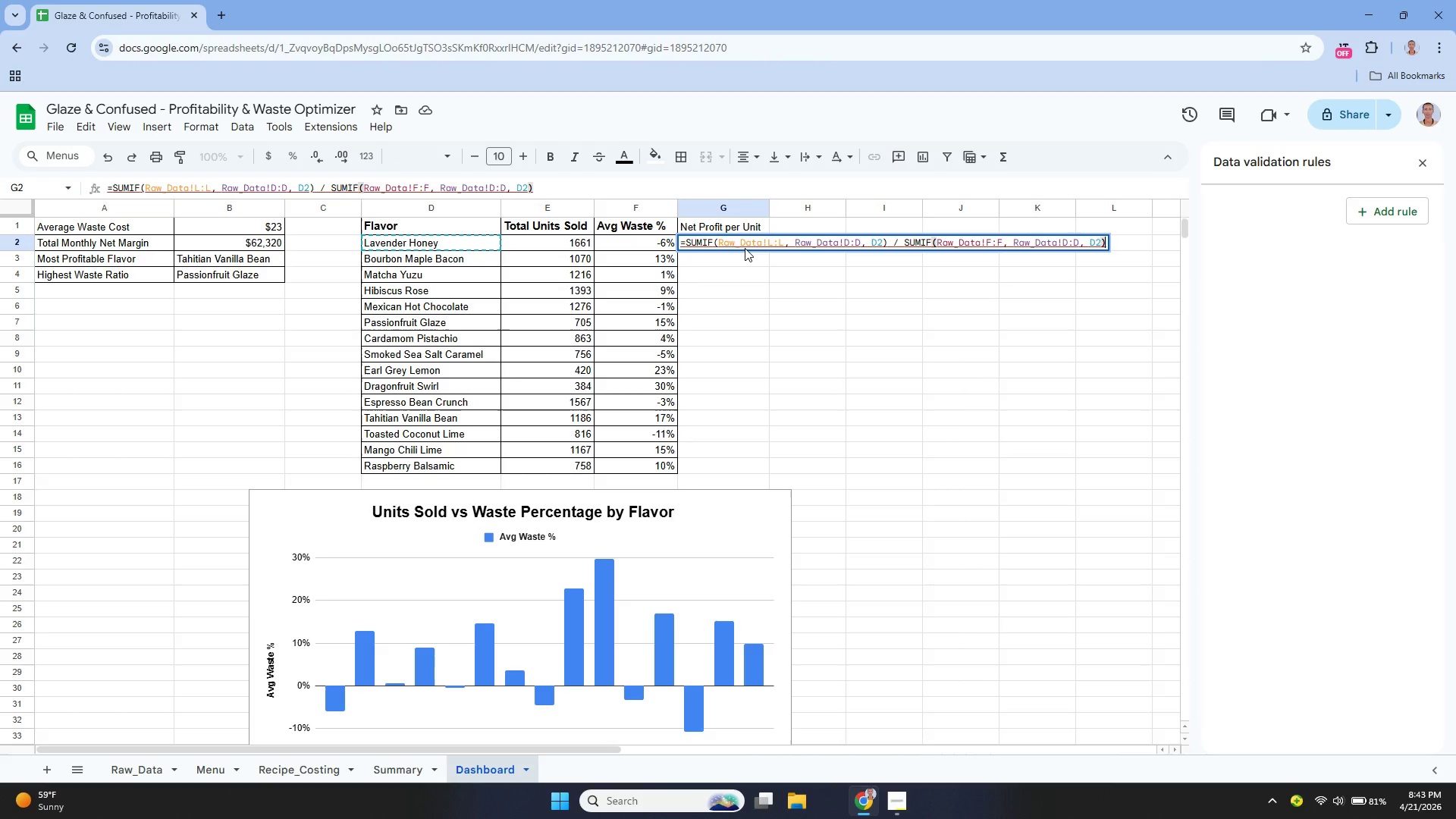 
key(ArrowUp)
 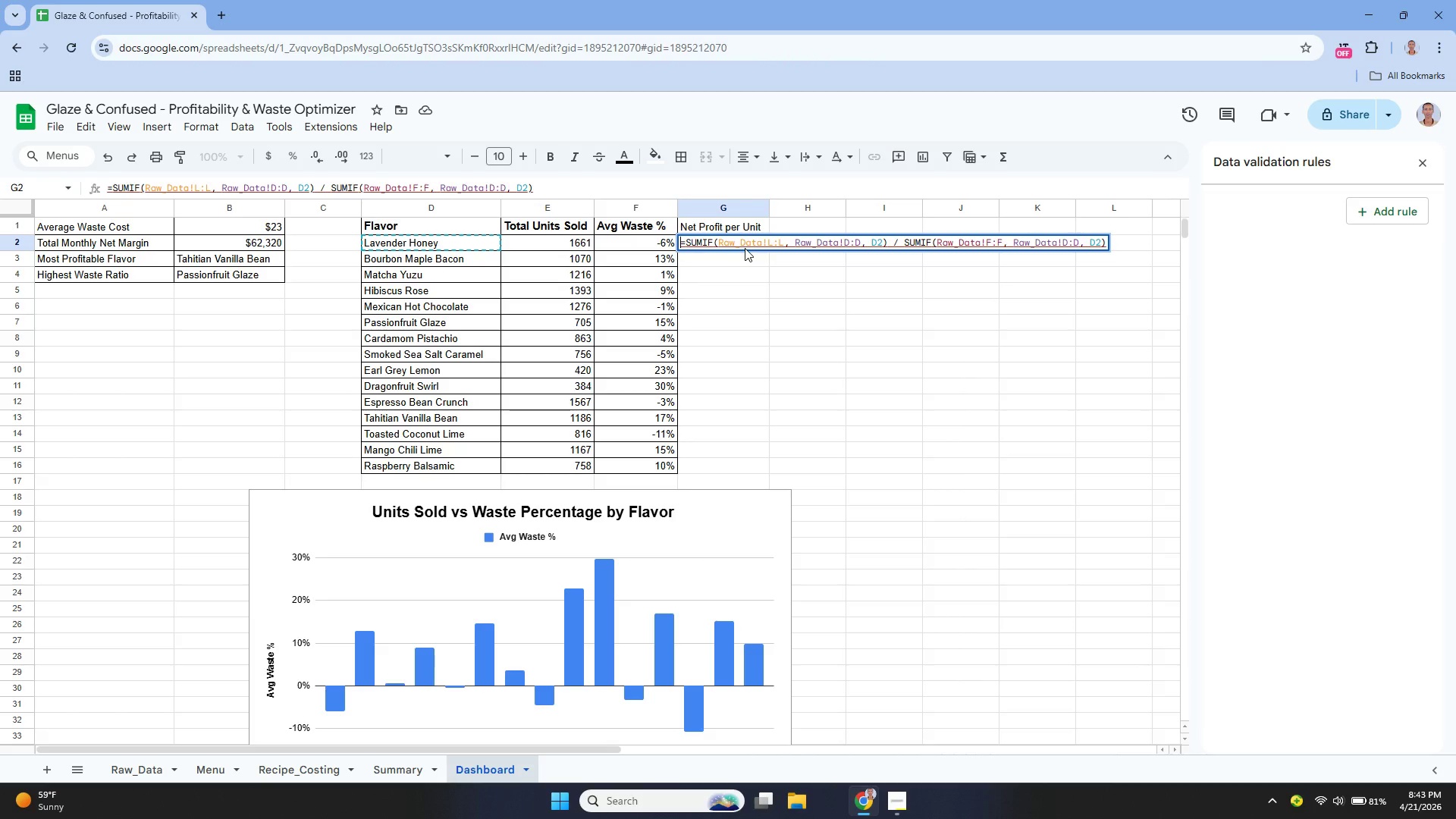 
key(ArrowRight)
 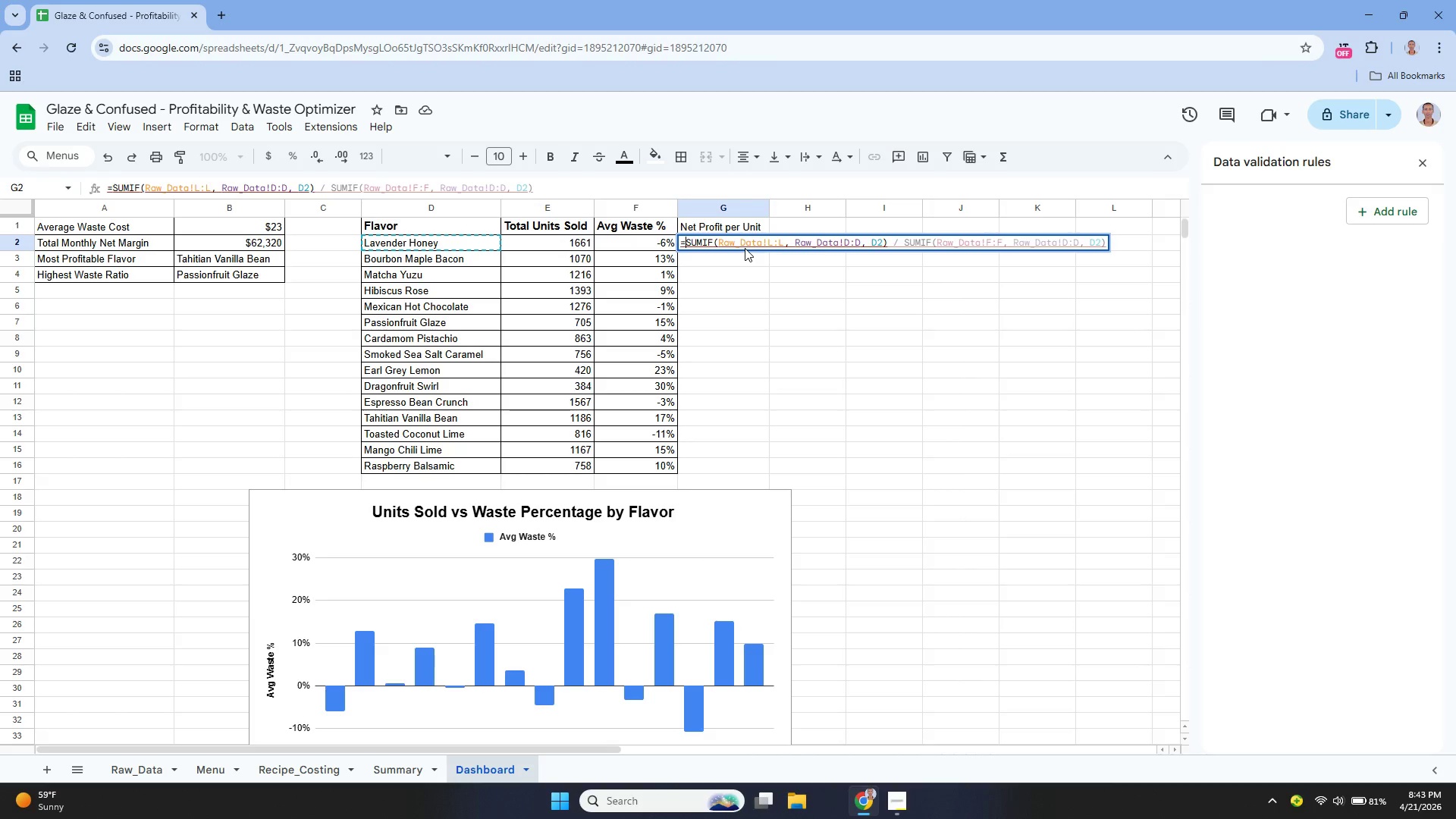 
type(IFERROR()
 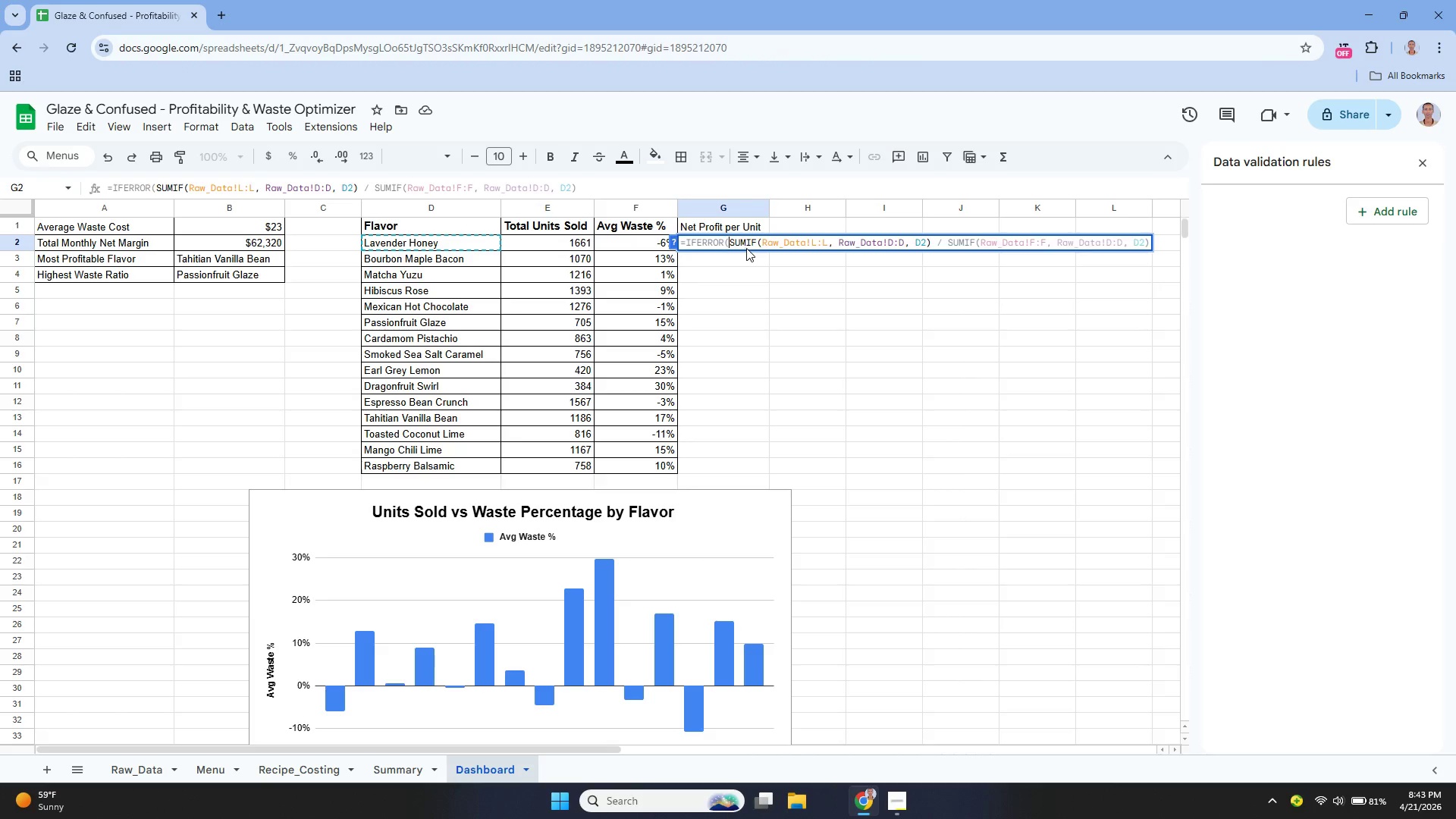 
wait(15.02)
 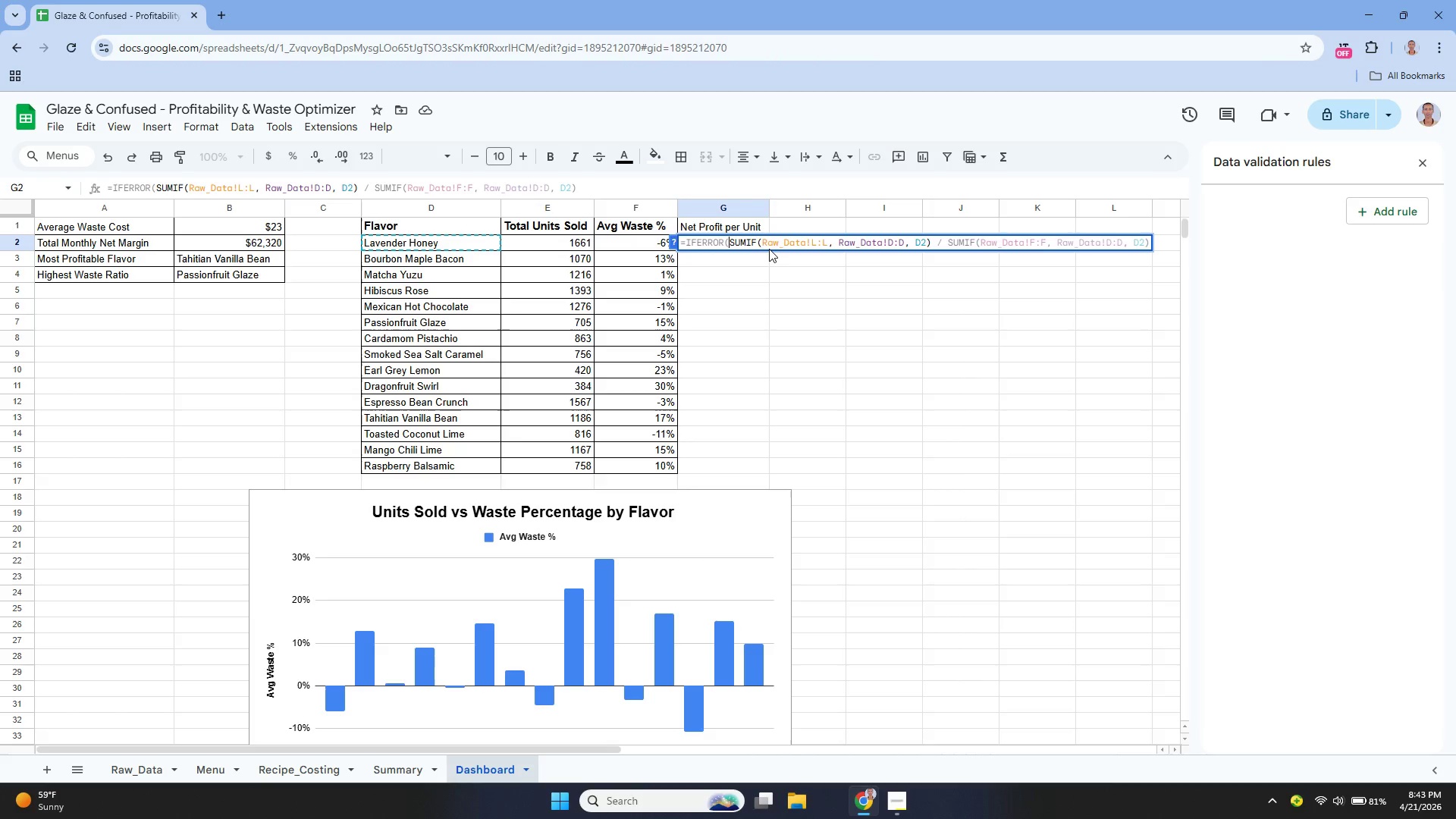 
key(ArrowDown)
 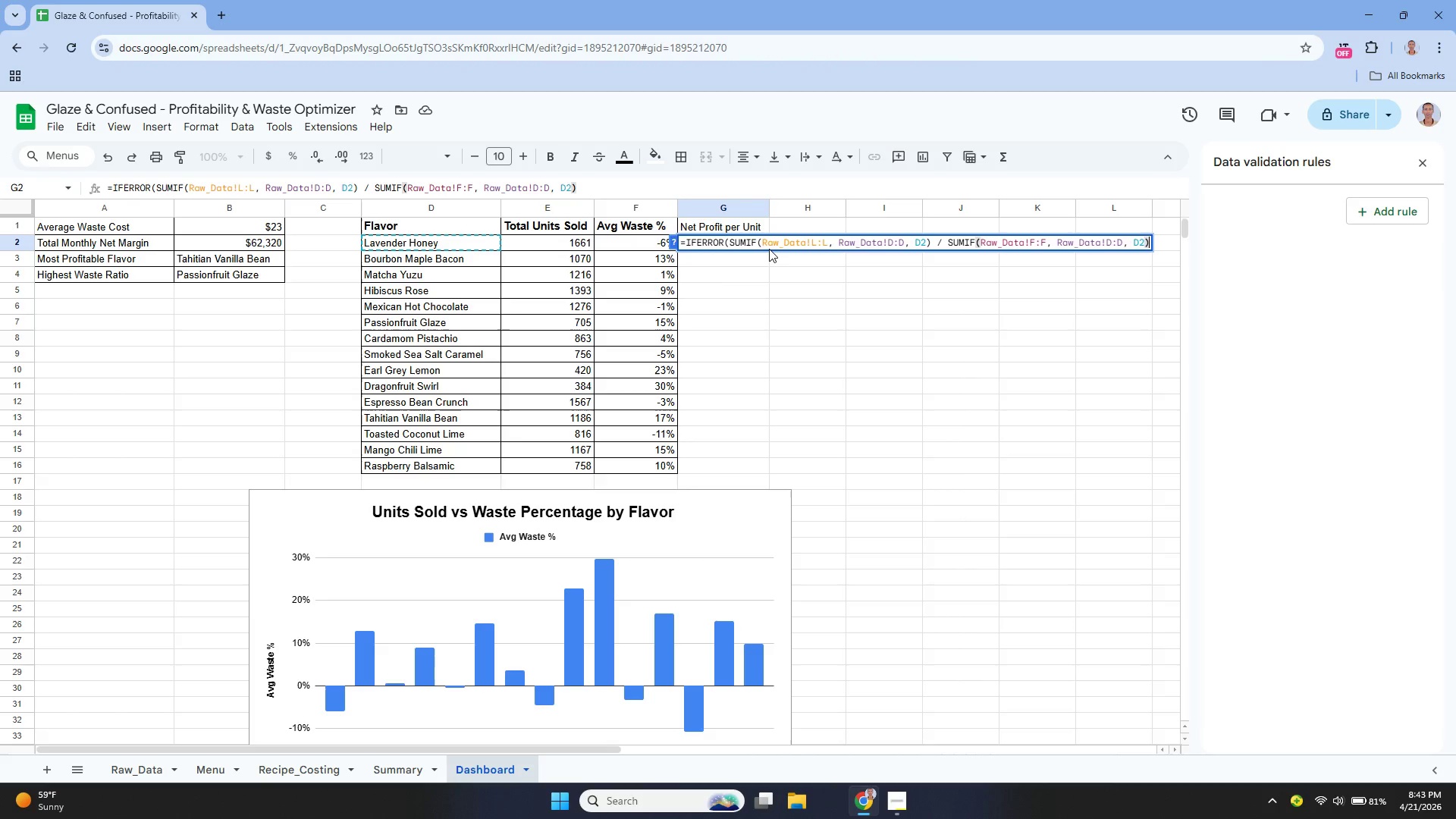 
key(Shift+0)
 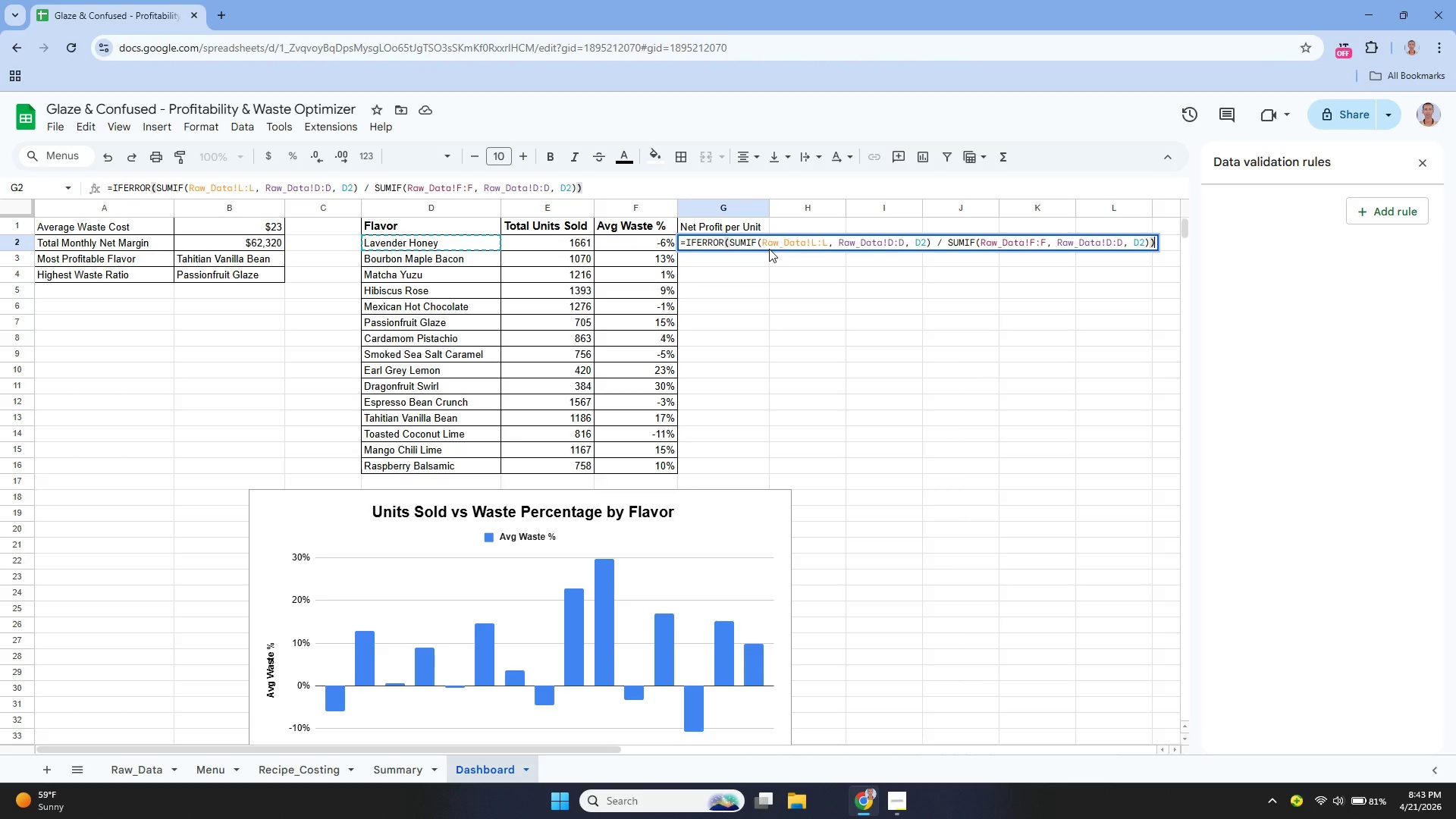 
key(Enter)
 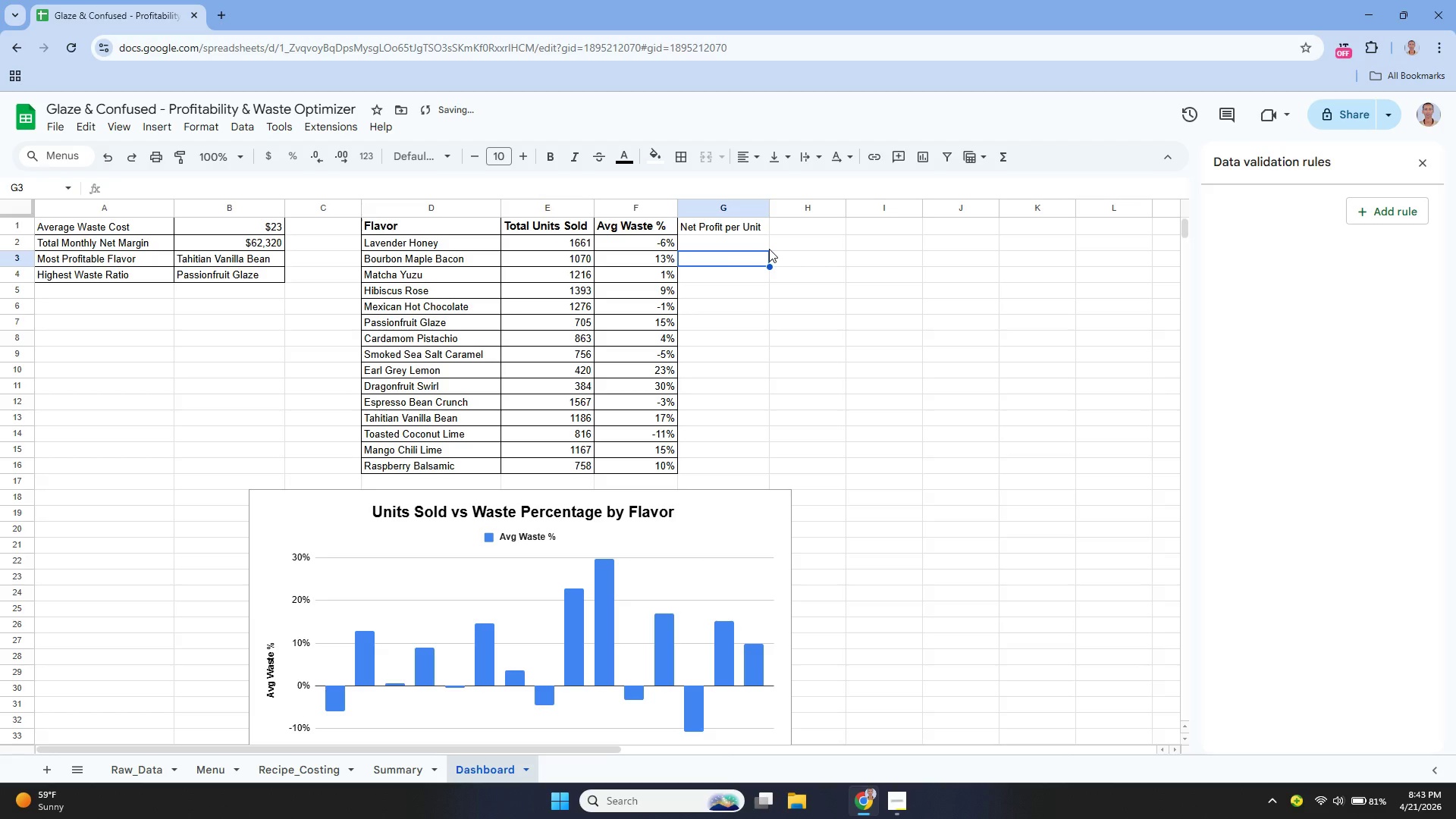 
key(ArrowUp)
 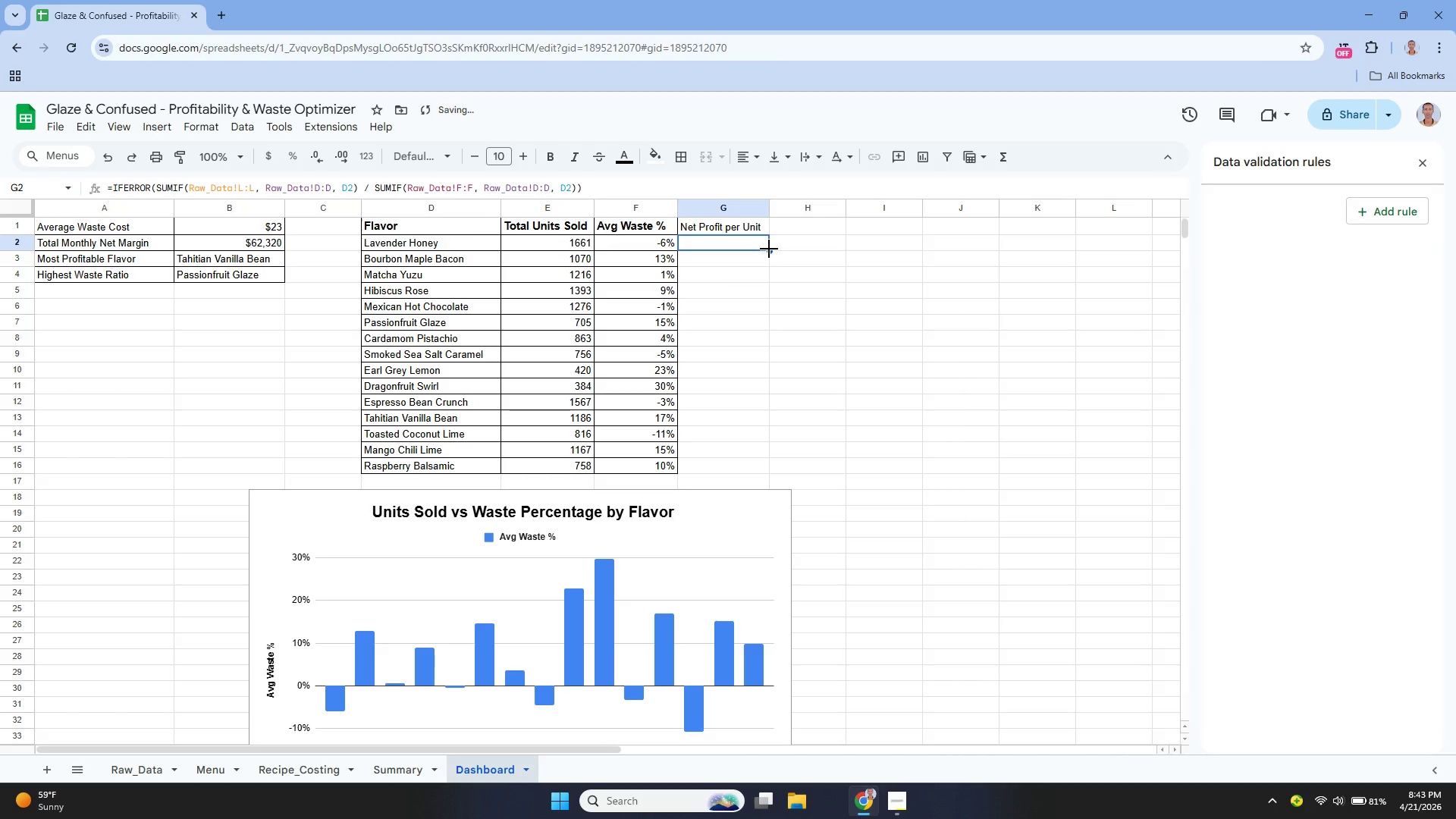 
key(Enter)
 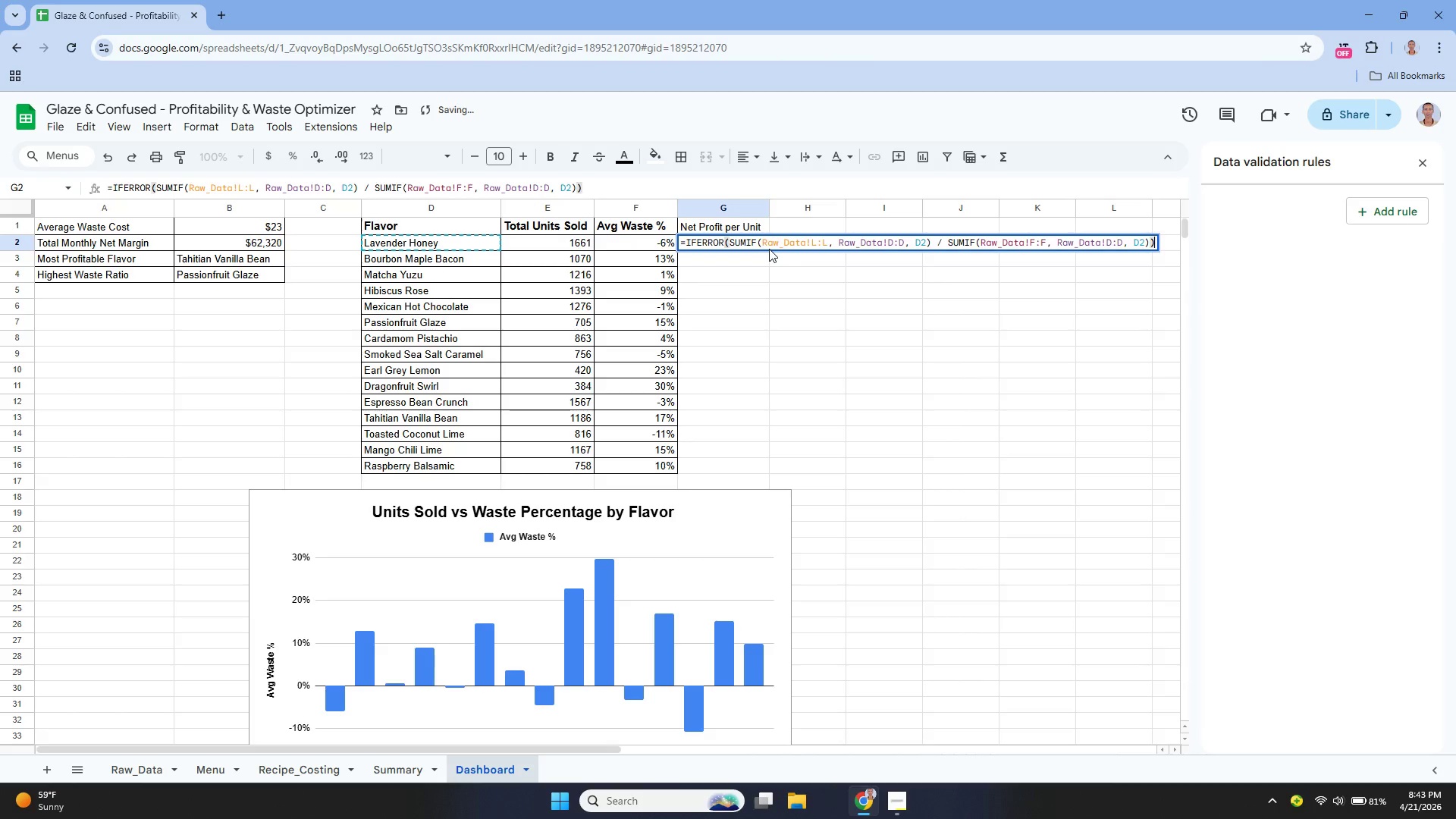 
key(Enter)
 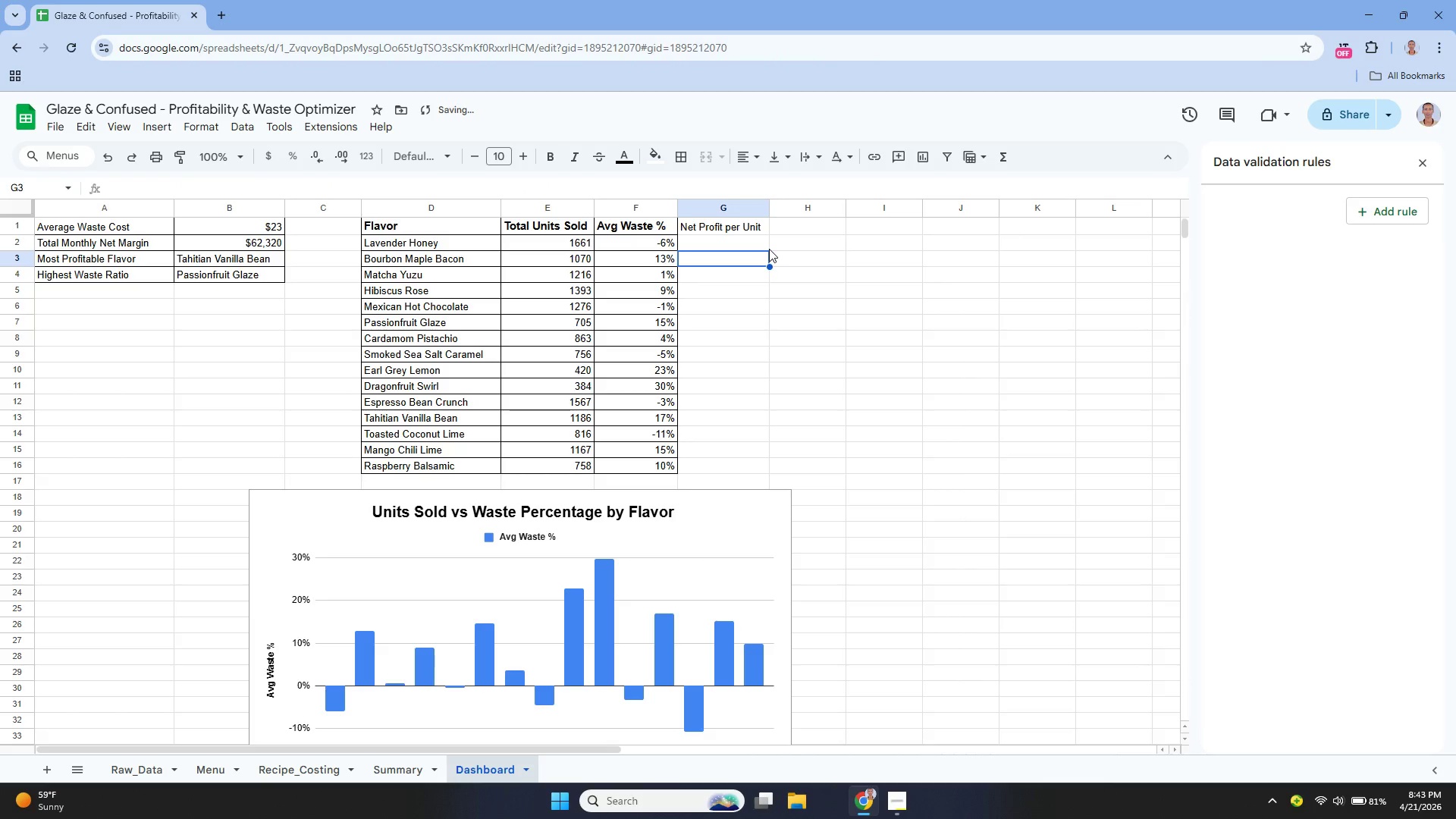 
key(ArrowUp)
 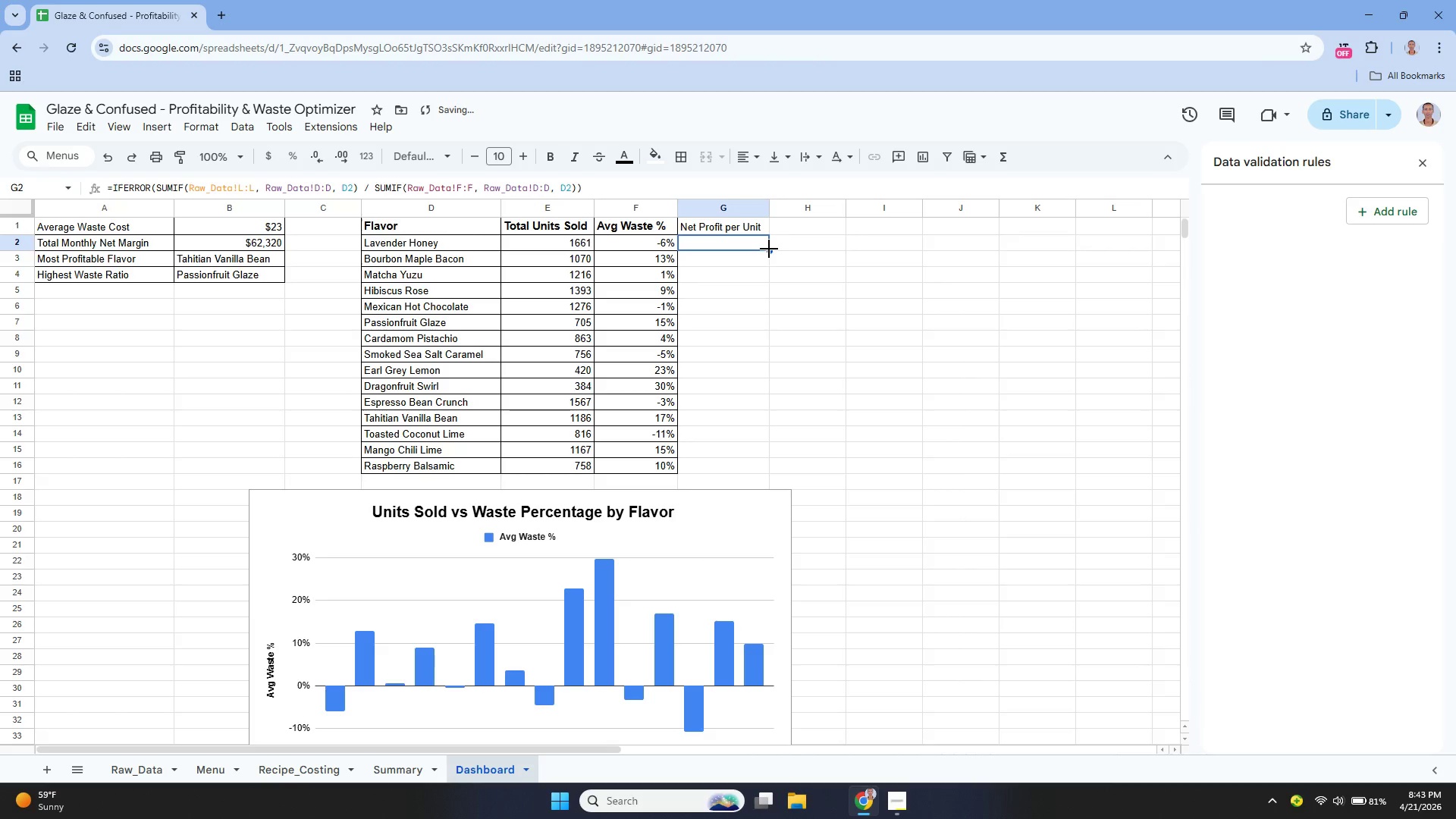 
key(Enter)
 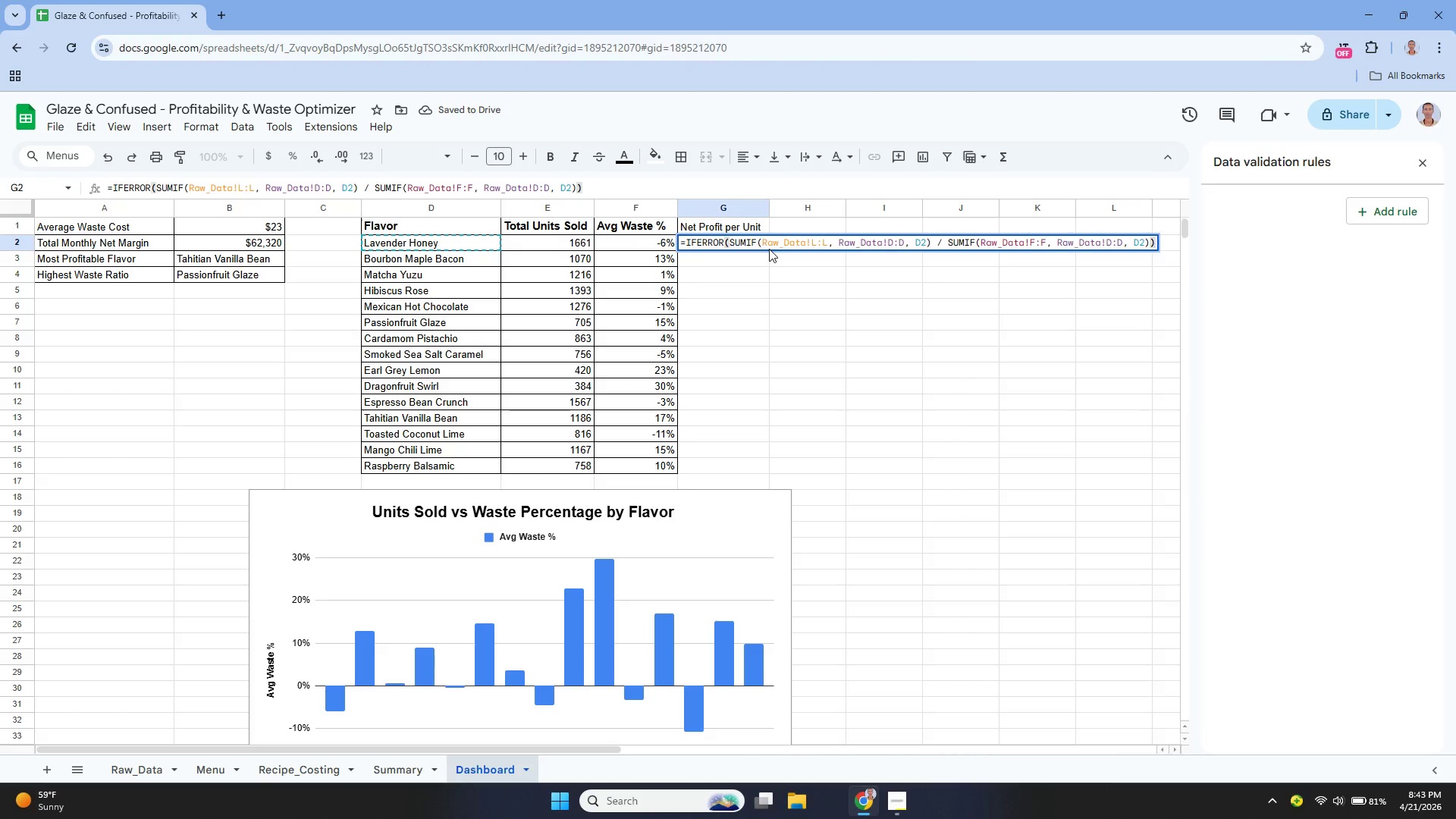 
key(ArrowLeft)
 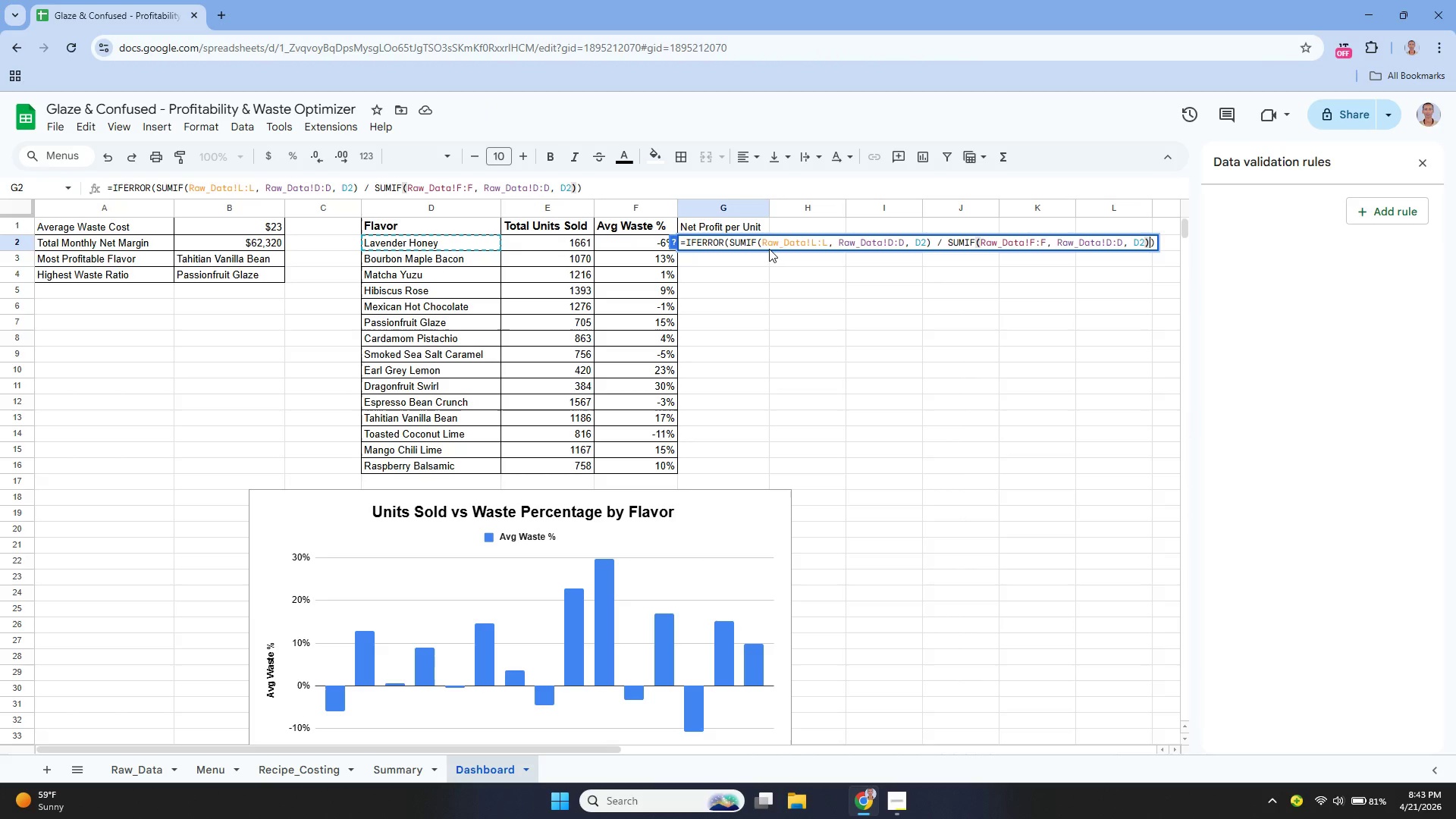 
key(Comma)
 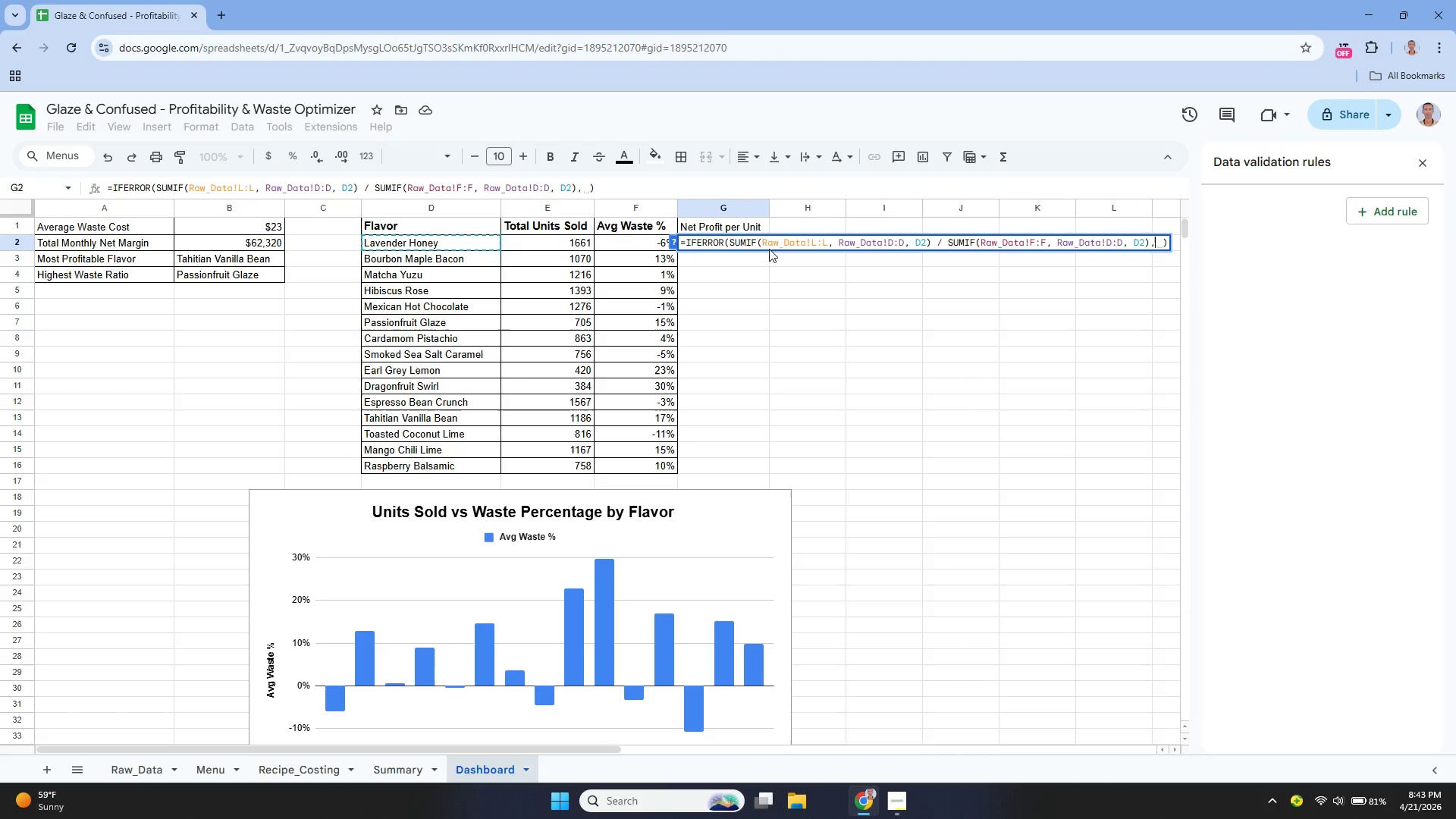 
key(Space)
 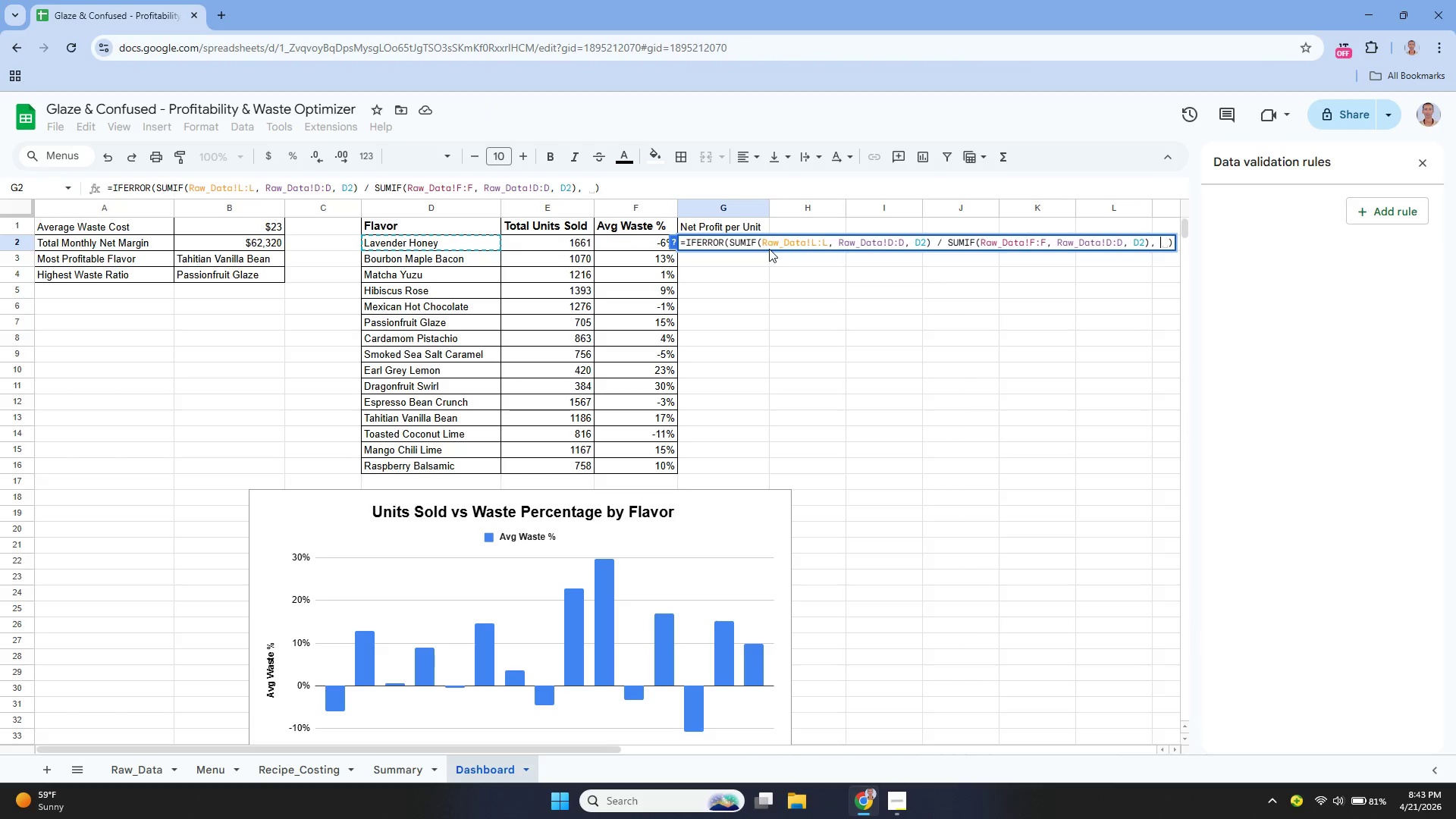 
key(0)
 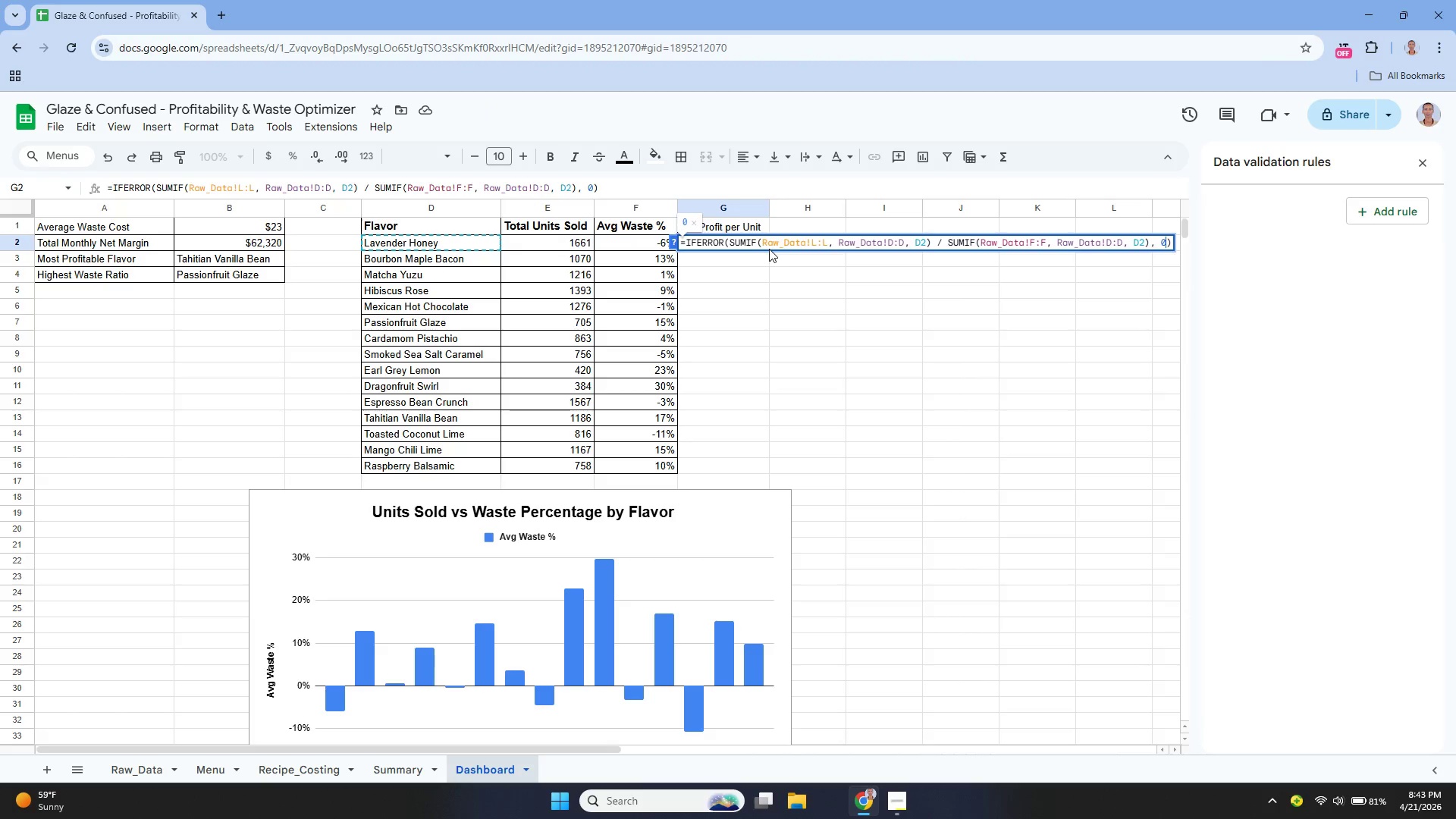 
key(Enter)
 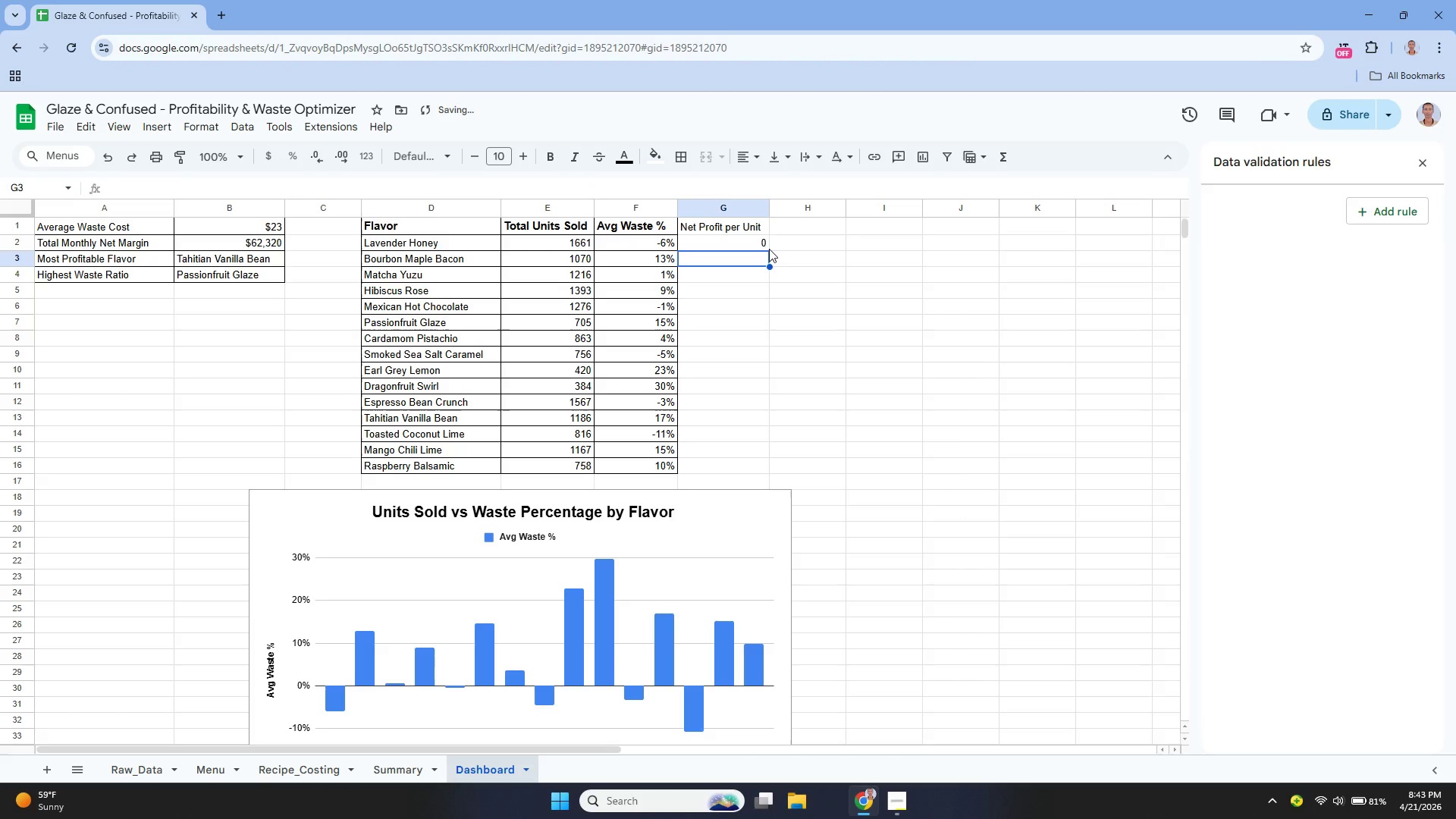 
key(ArrowUp)
 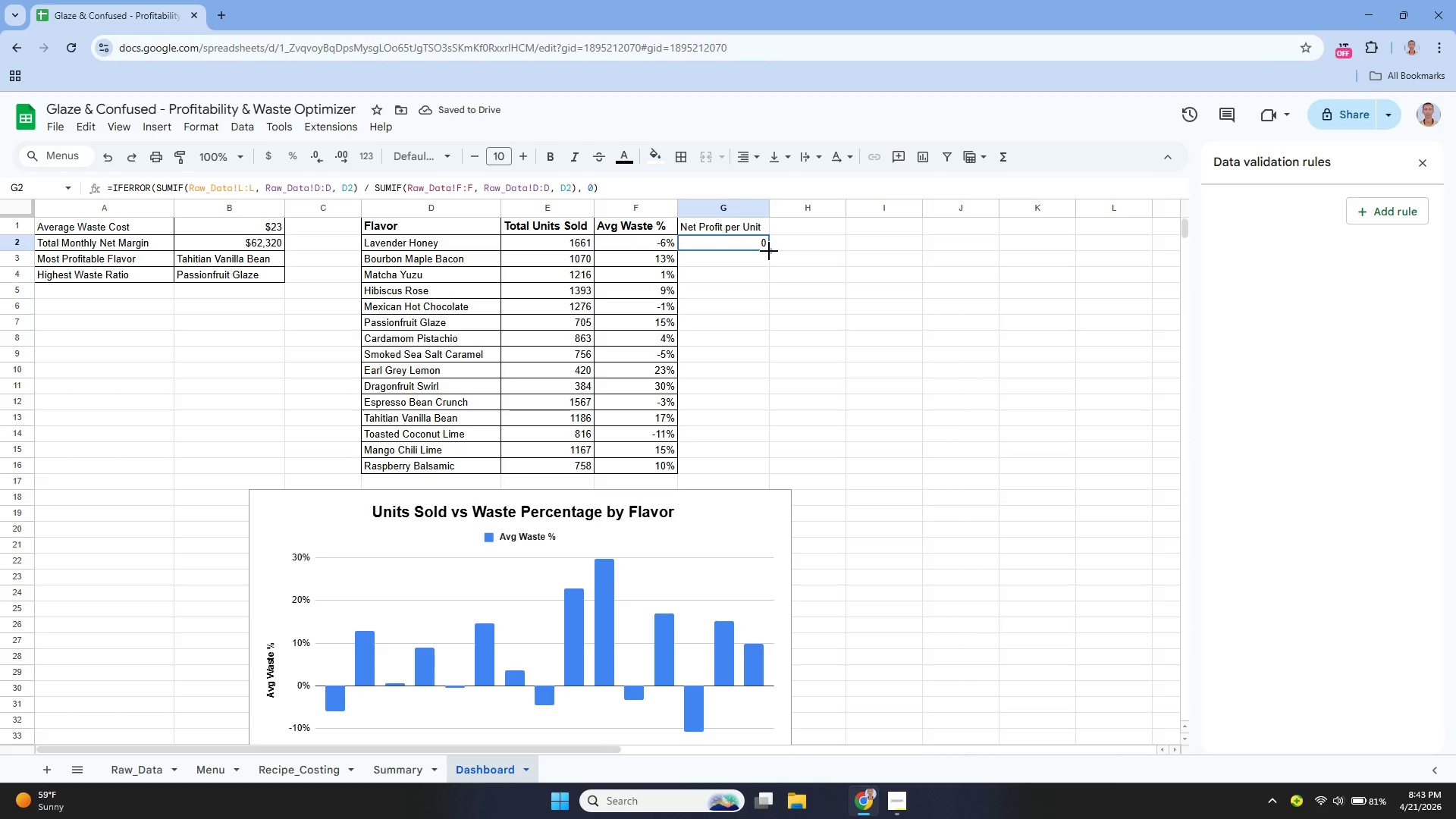 
left_click_drag(start_coordinate=[769, 251], to_coordinate=[768, 279])
 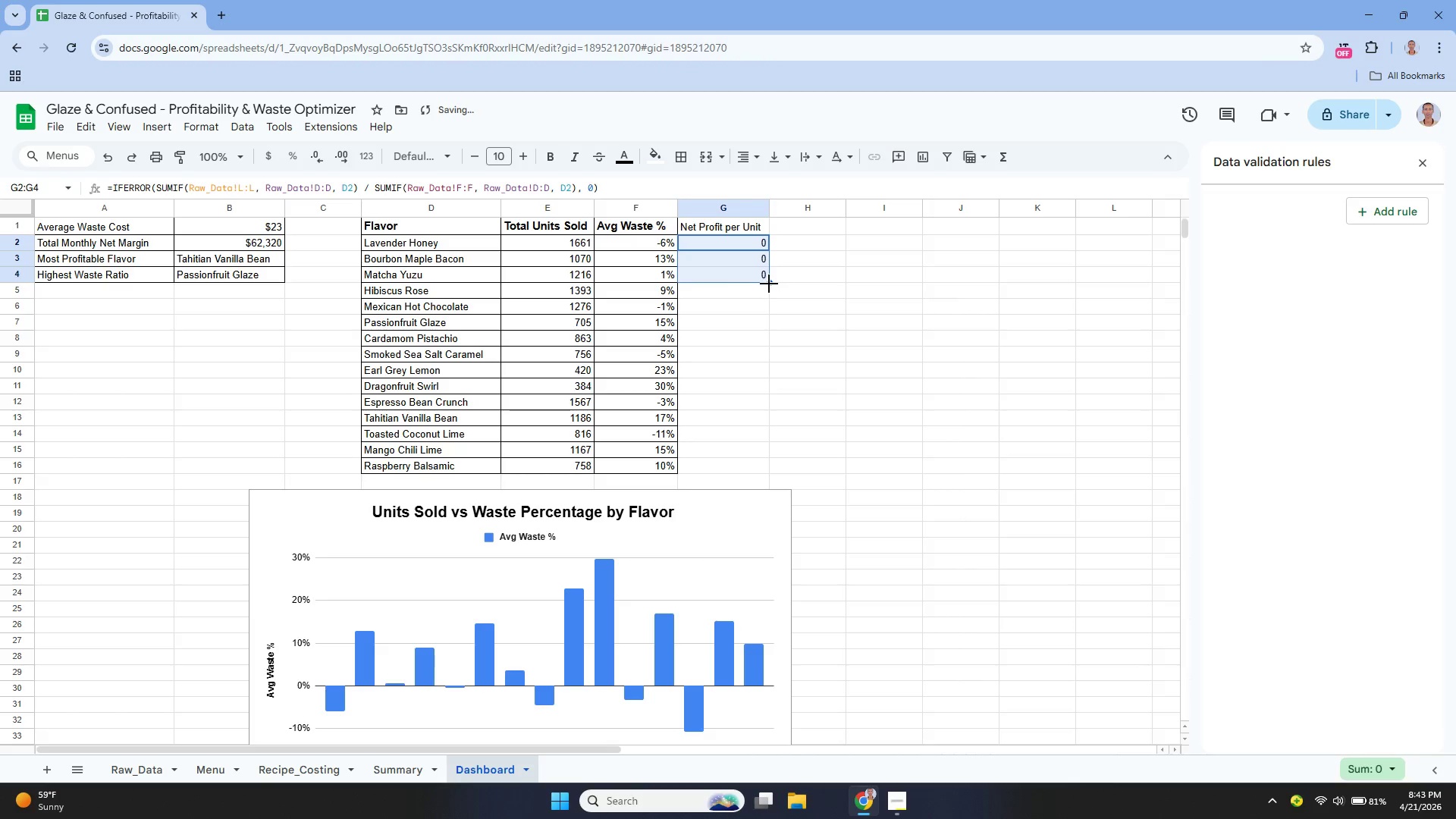 
left_click_drag(start_coordinate=[769, 284], to_coordinate=[767, 350])
 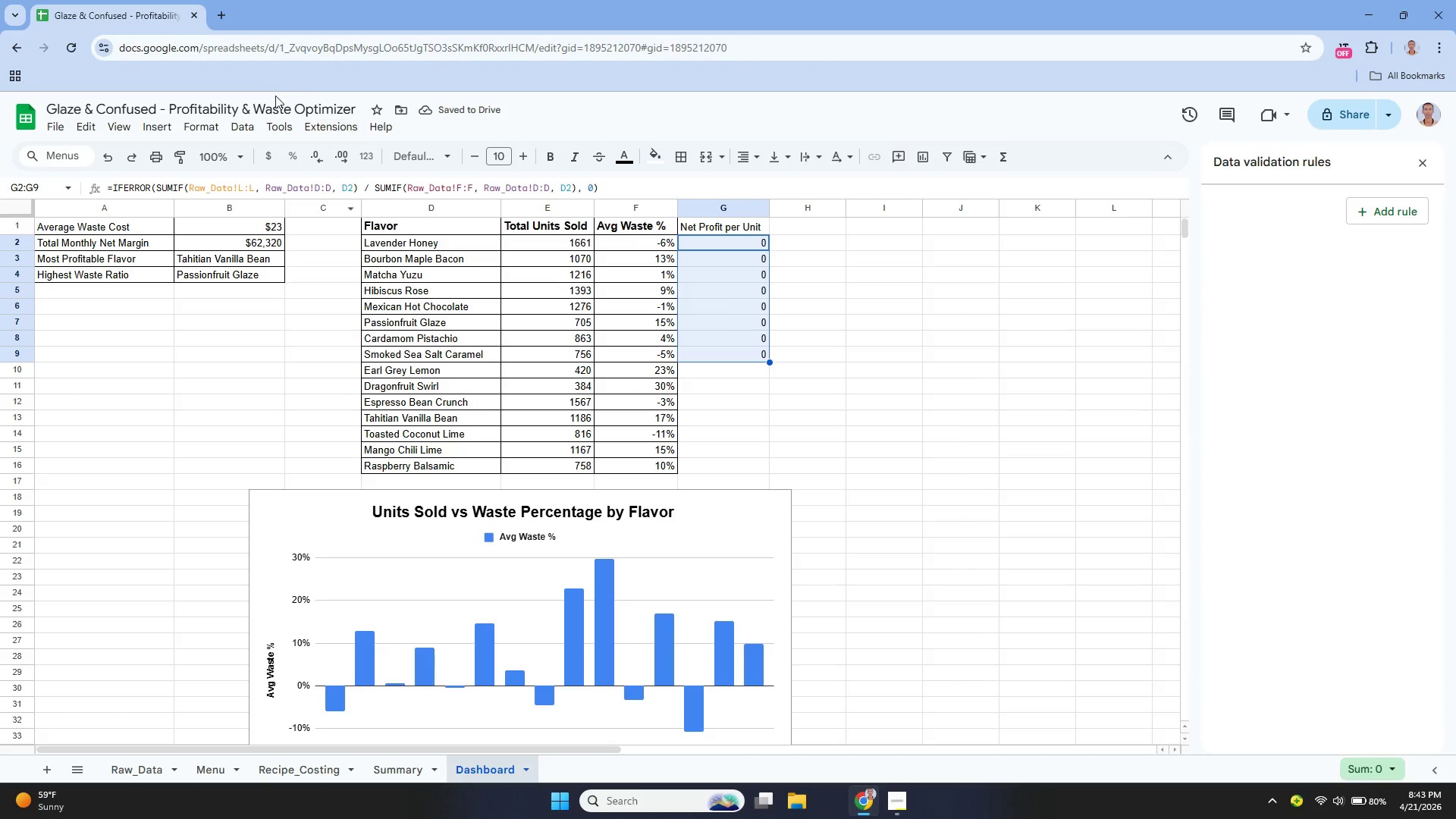 
double_click([108, 157])
 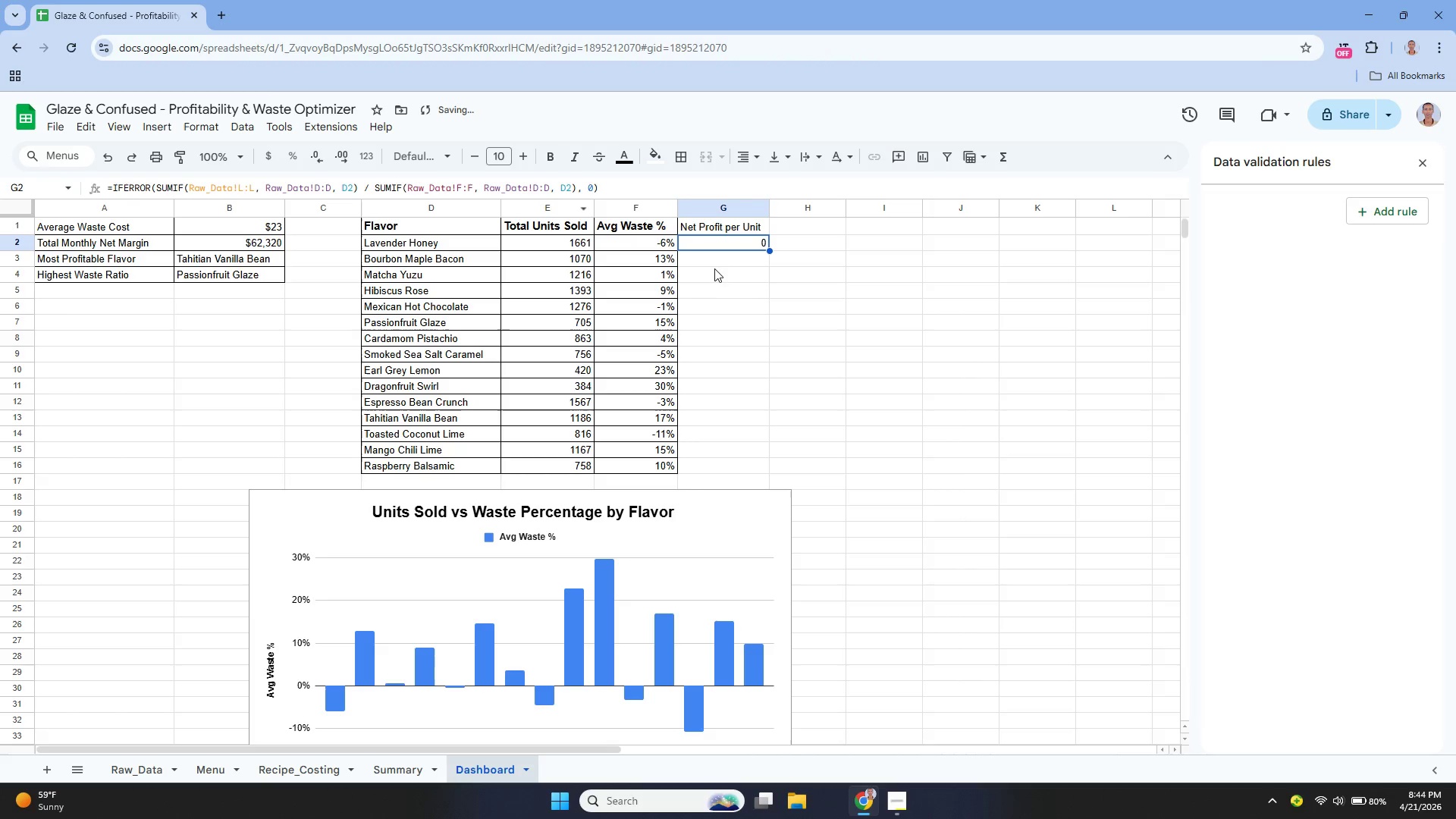 
key(Enter)
 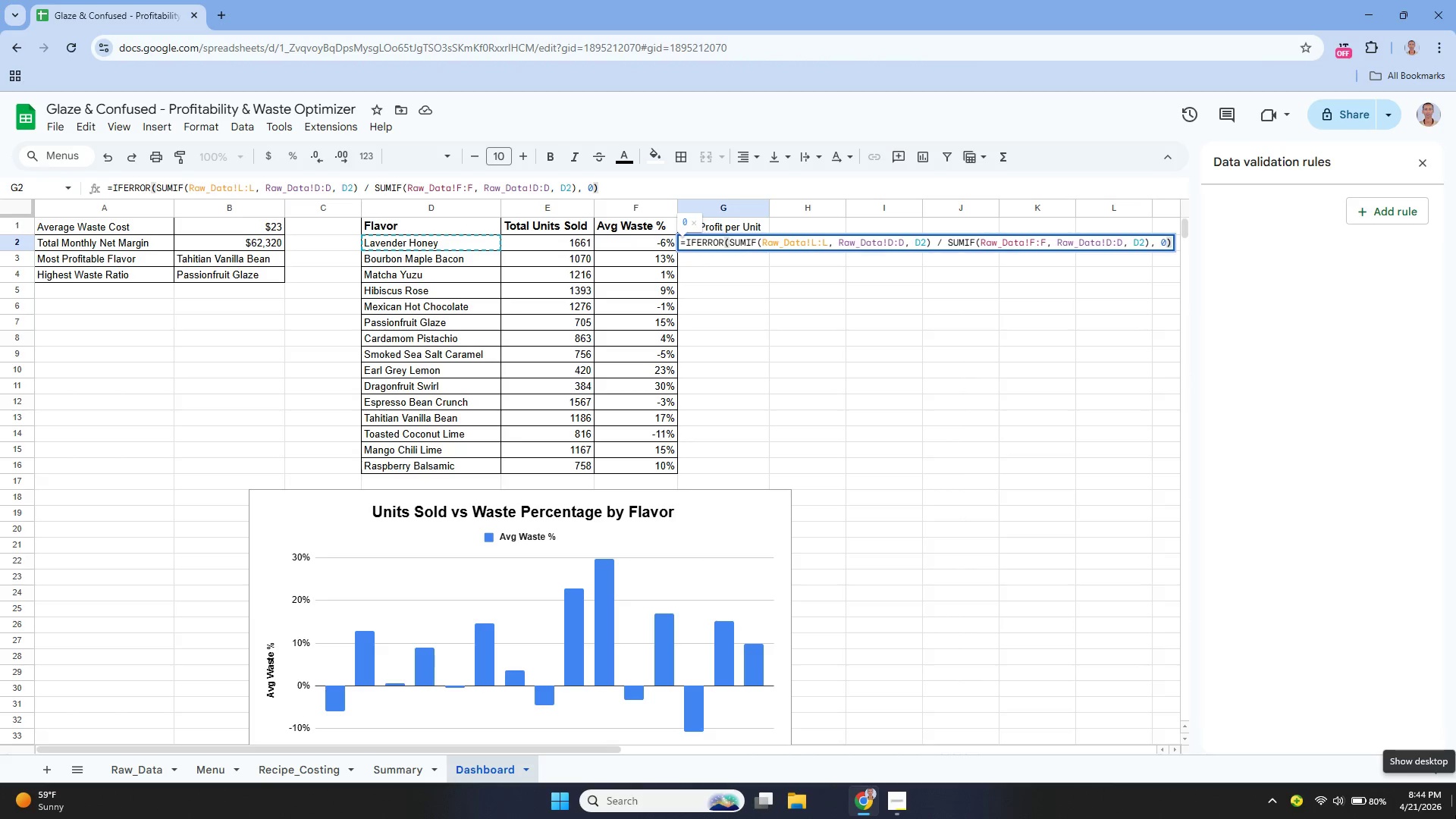 
wait(21.56)
 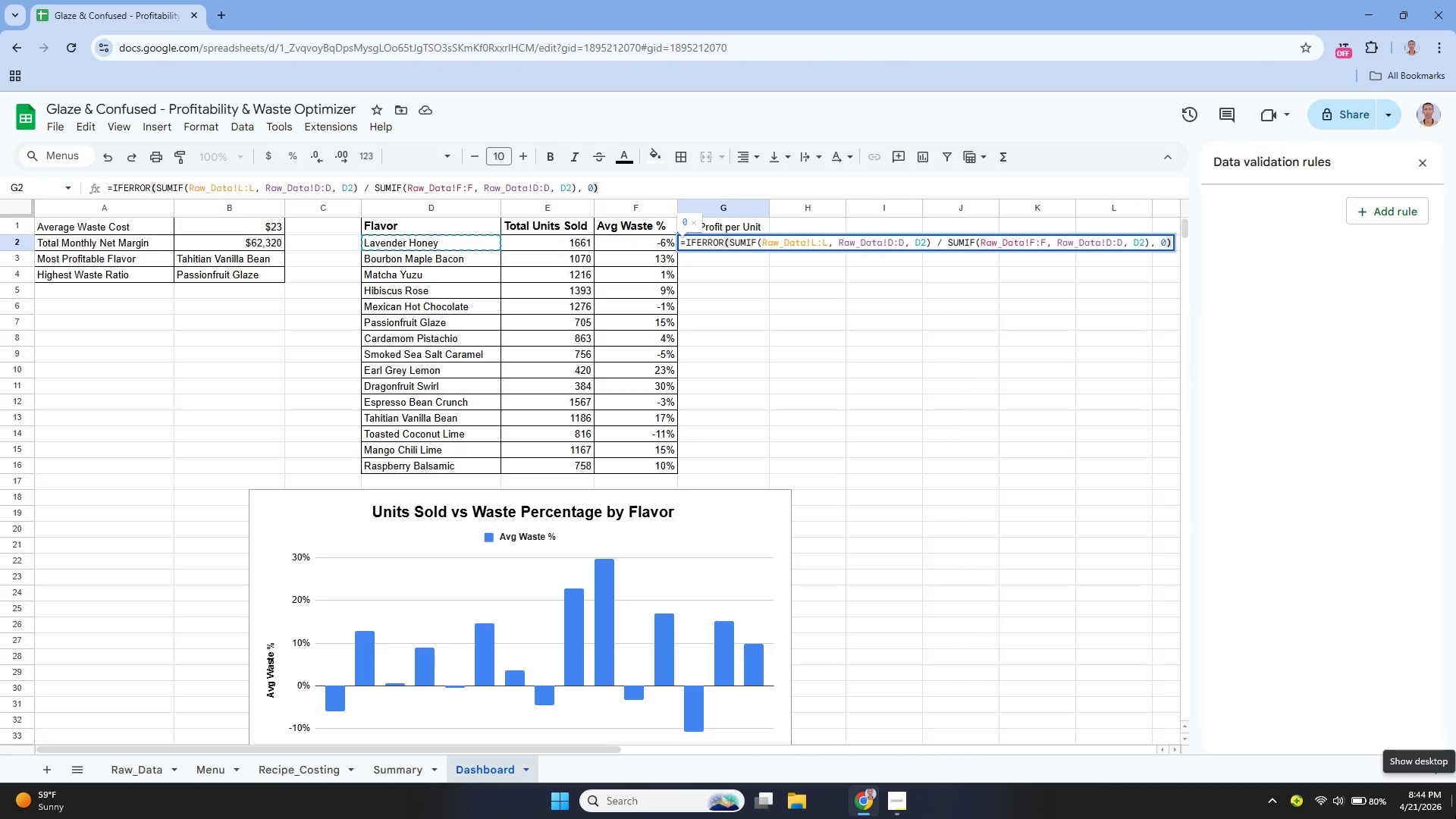 
left_click([819, 243])
 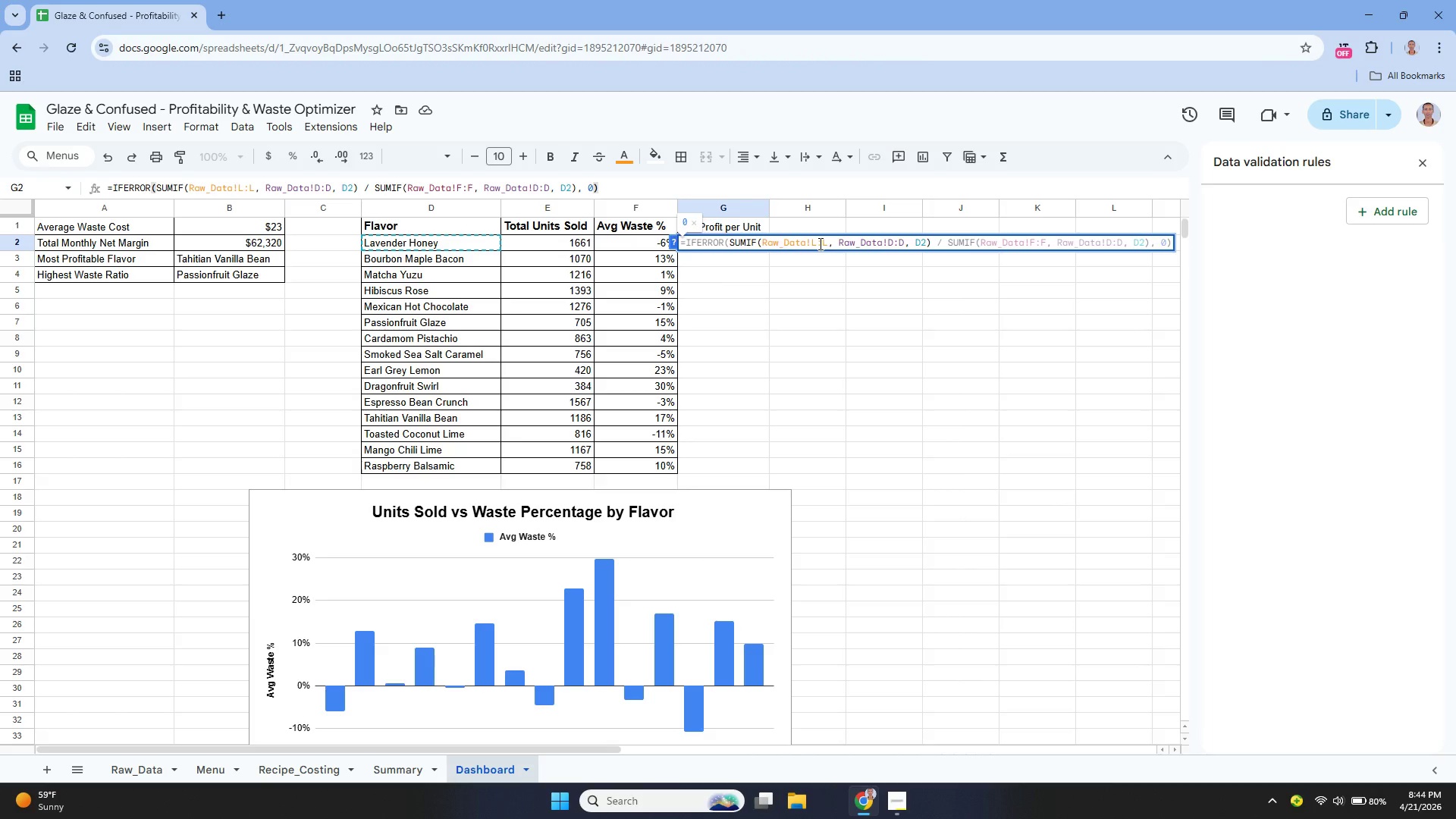 
key(ArrowLeft)
 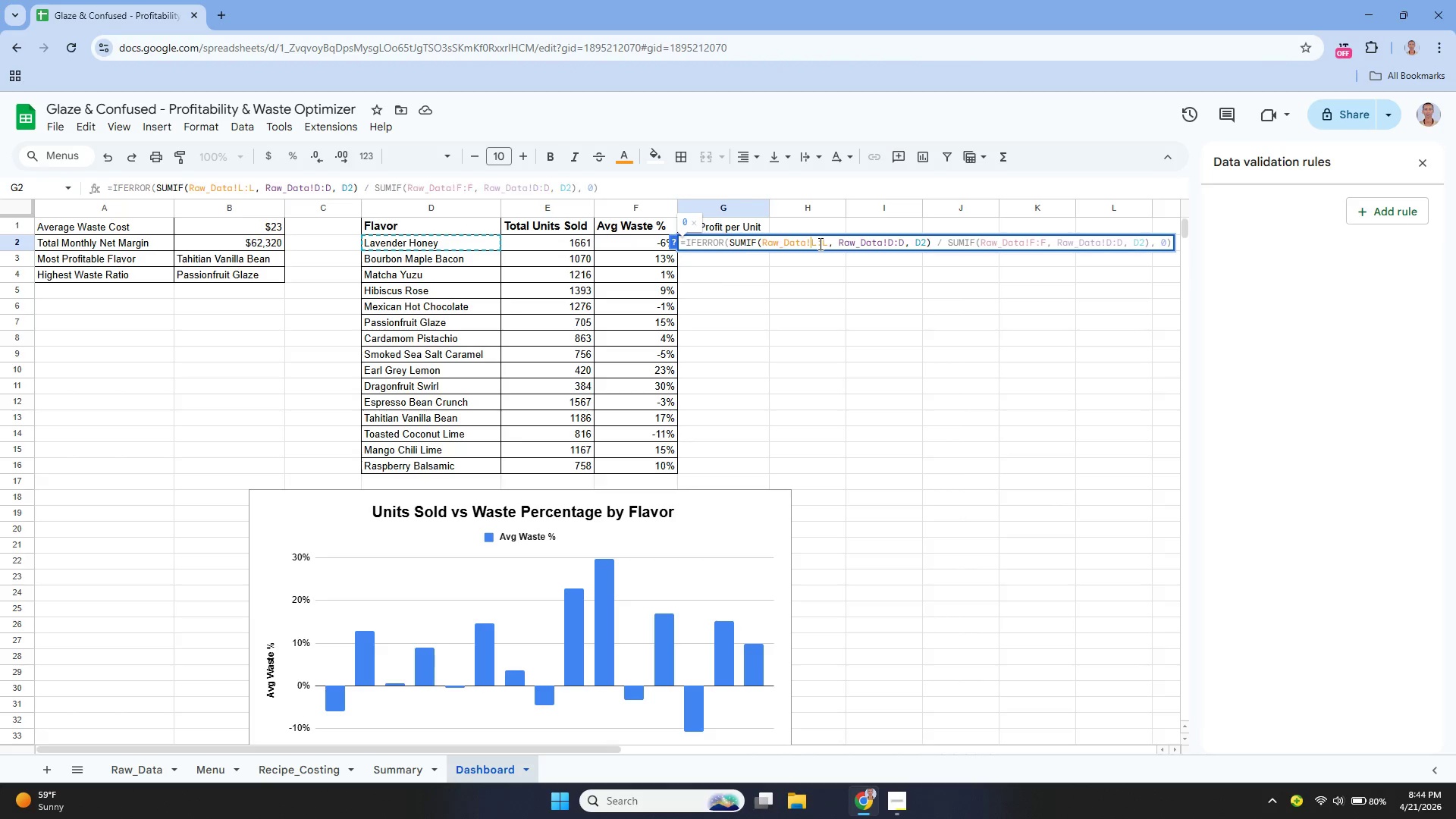 
key(ArrowLeft)
 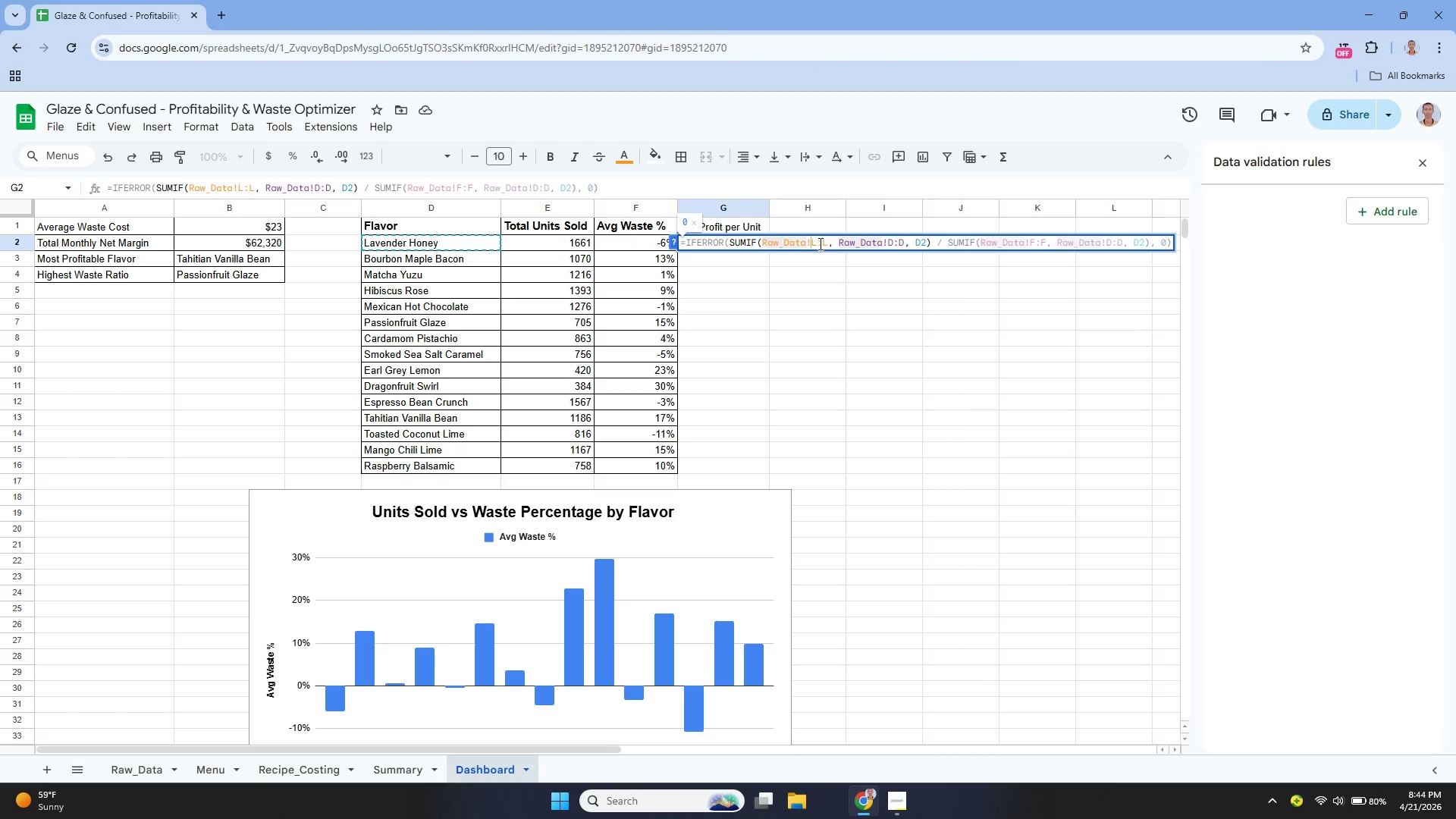 
key(ArrowRight)
 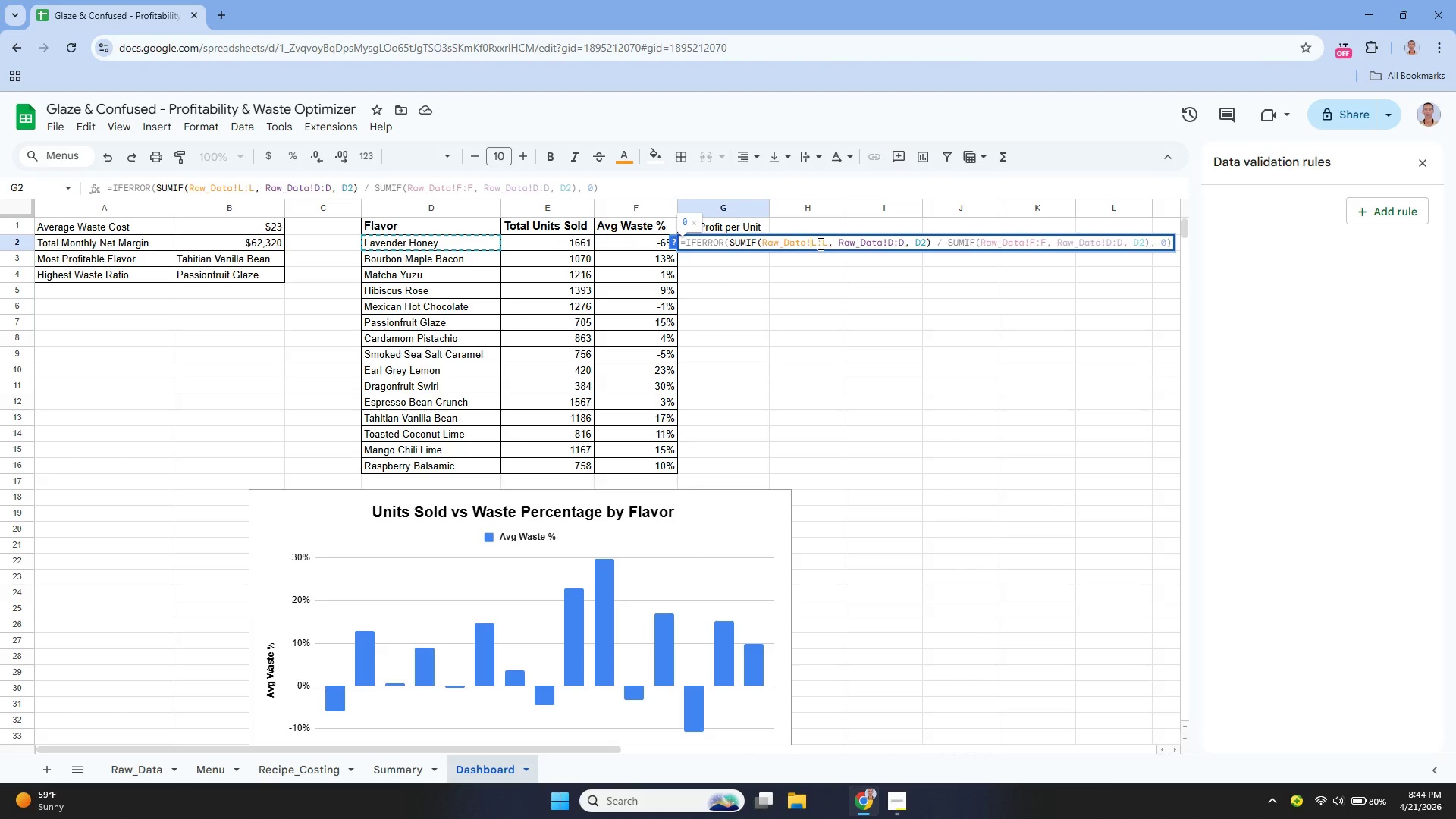 
key(ArrowRight)
 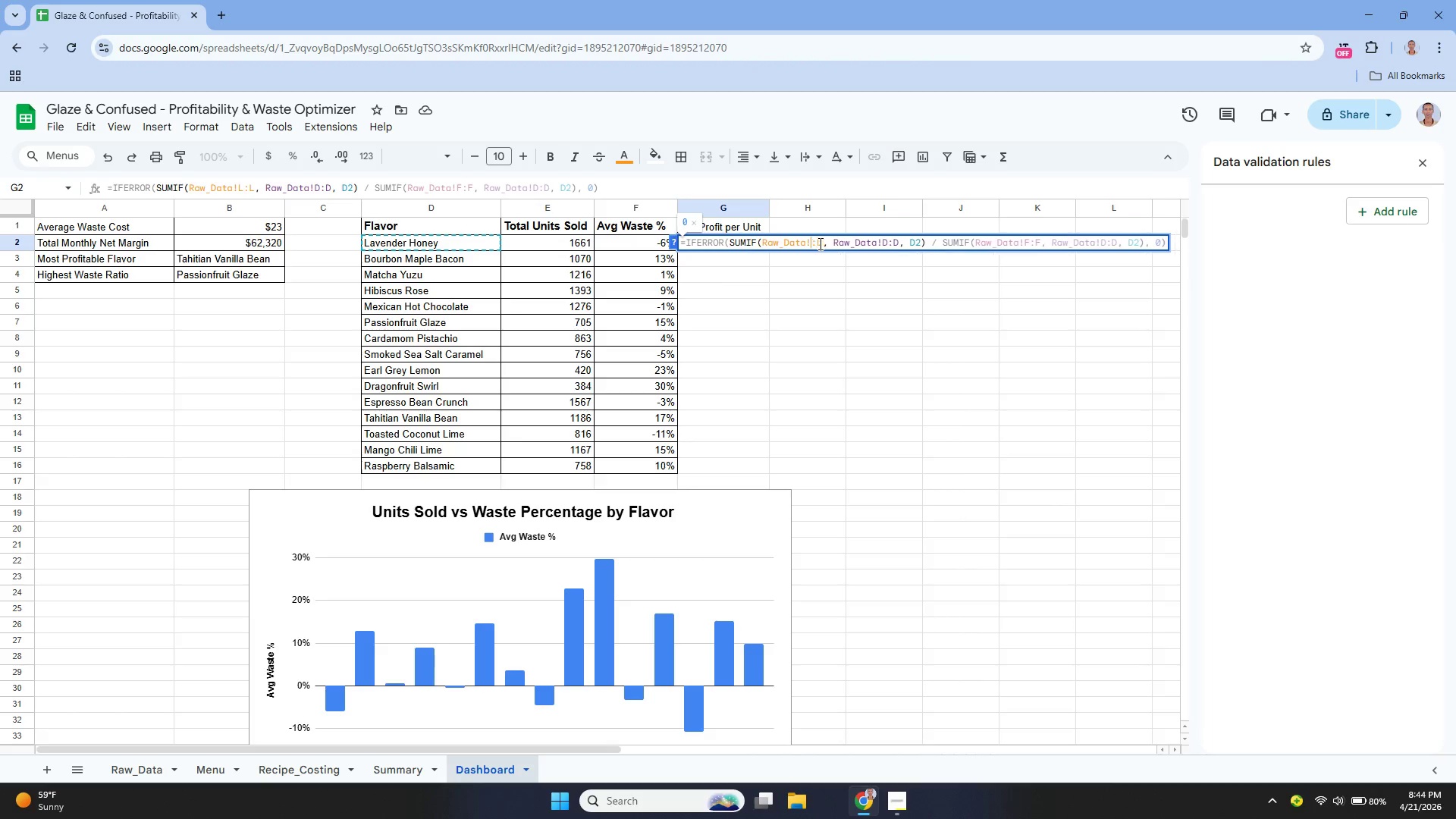 
key(Backspace)
 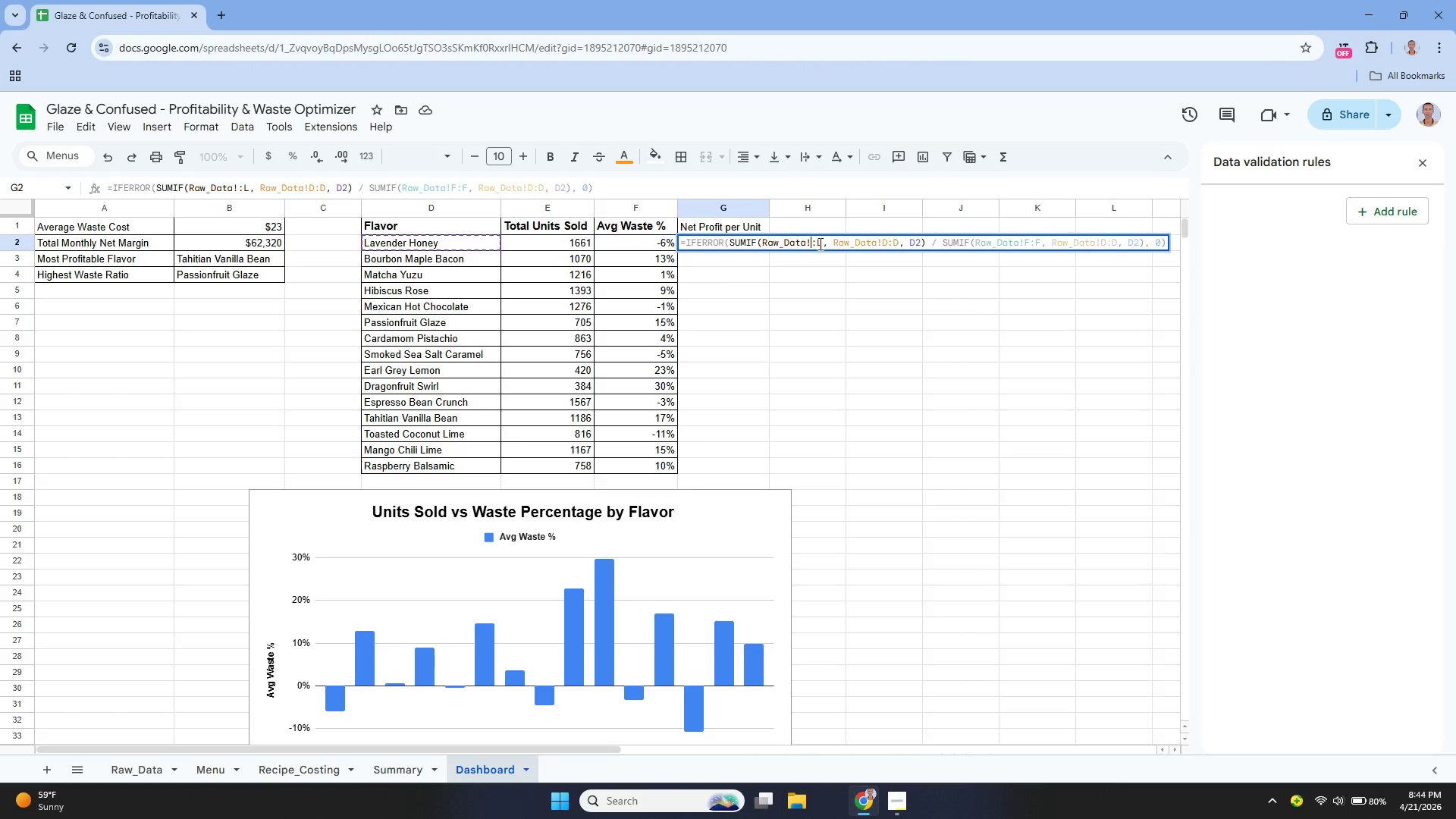 
key(Shift+ShiftLeft)
 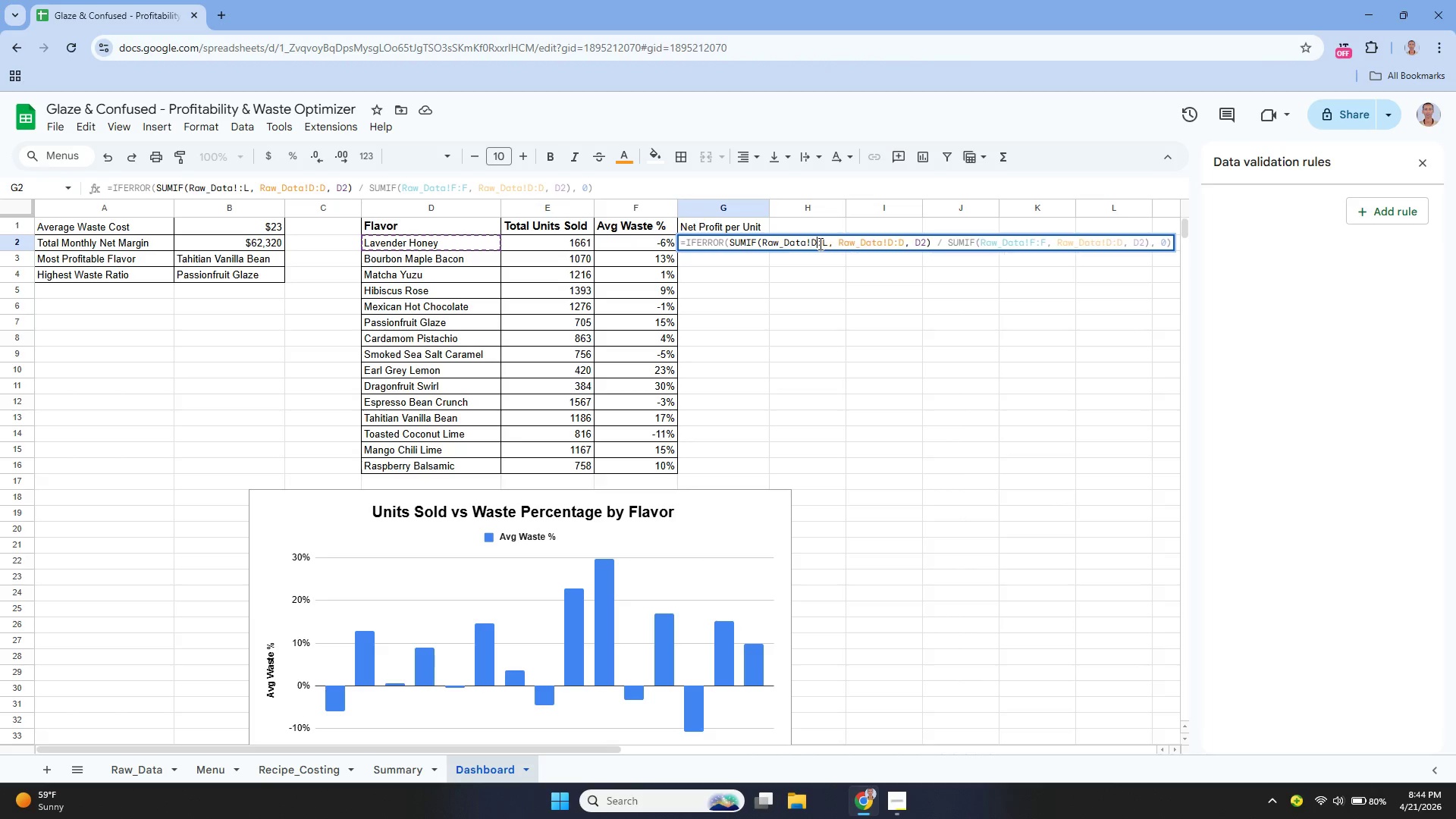 
key(Shift+D)
 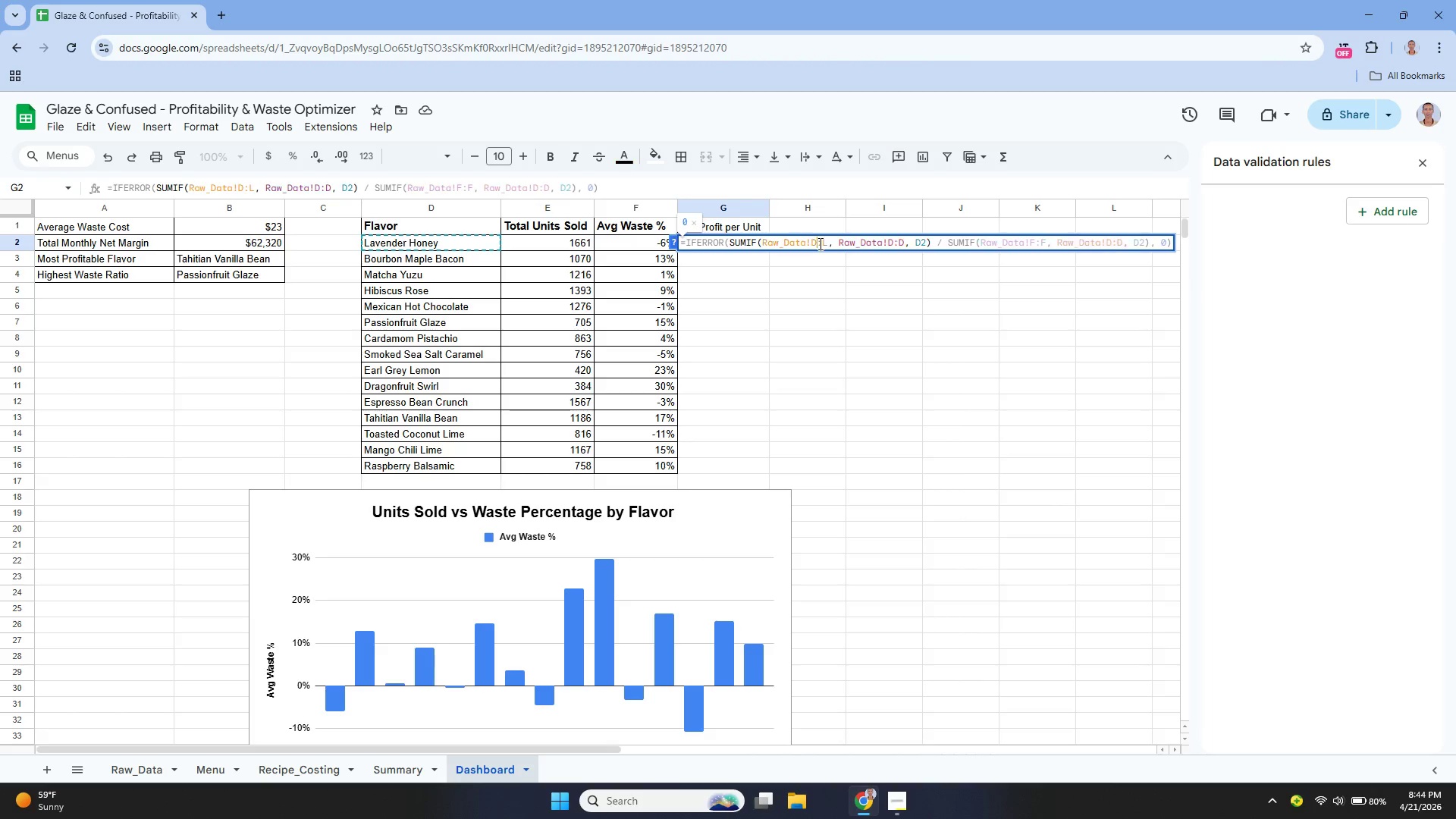 
key(ArrowRight)
 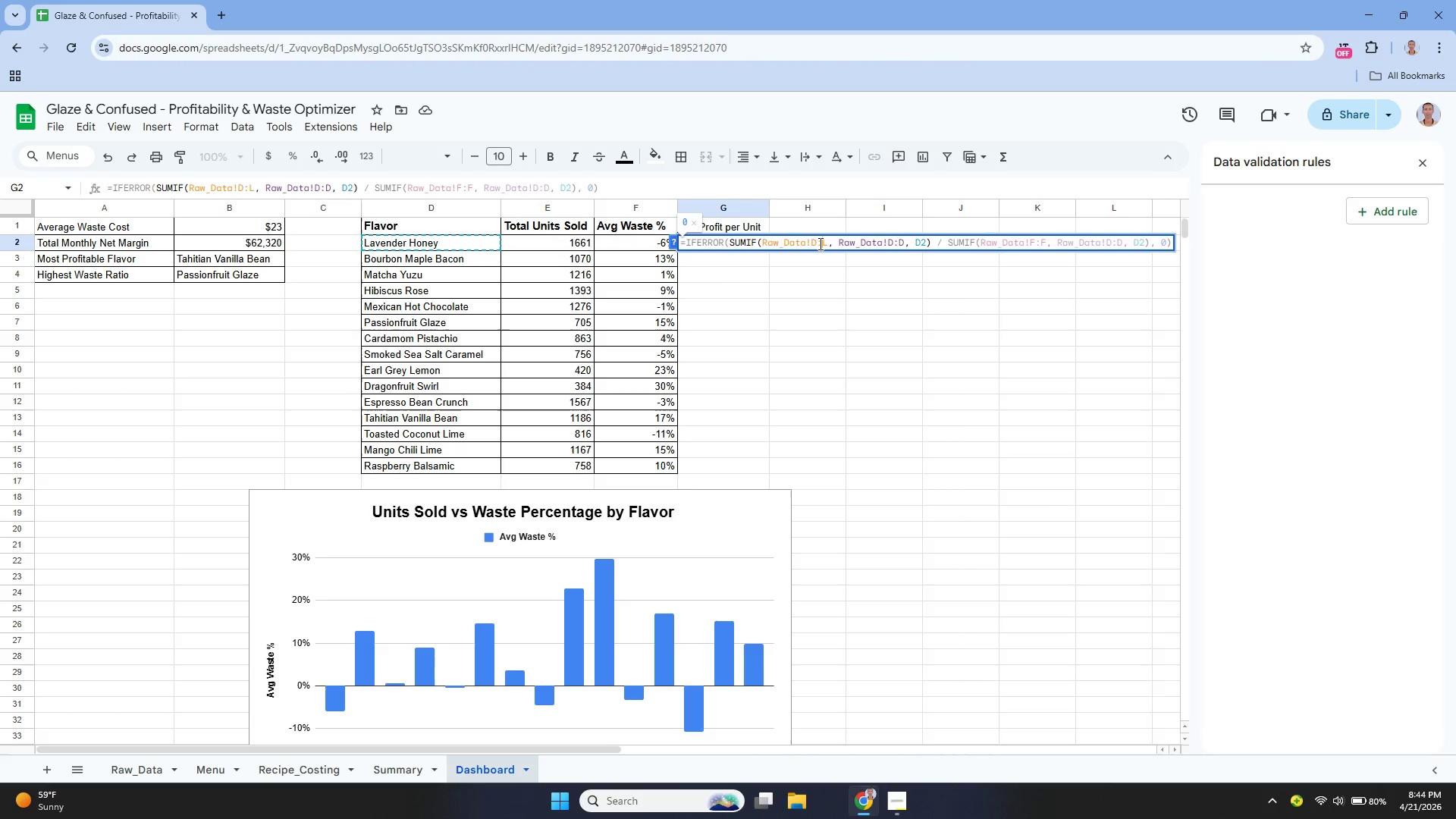 
key(ArrowRight)
 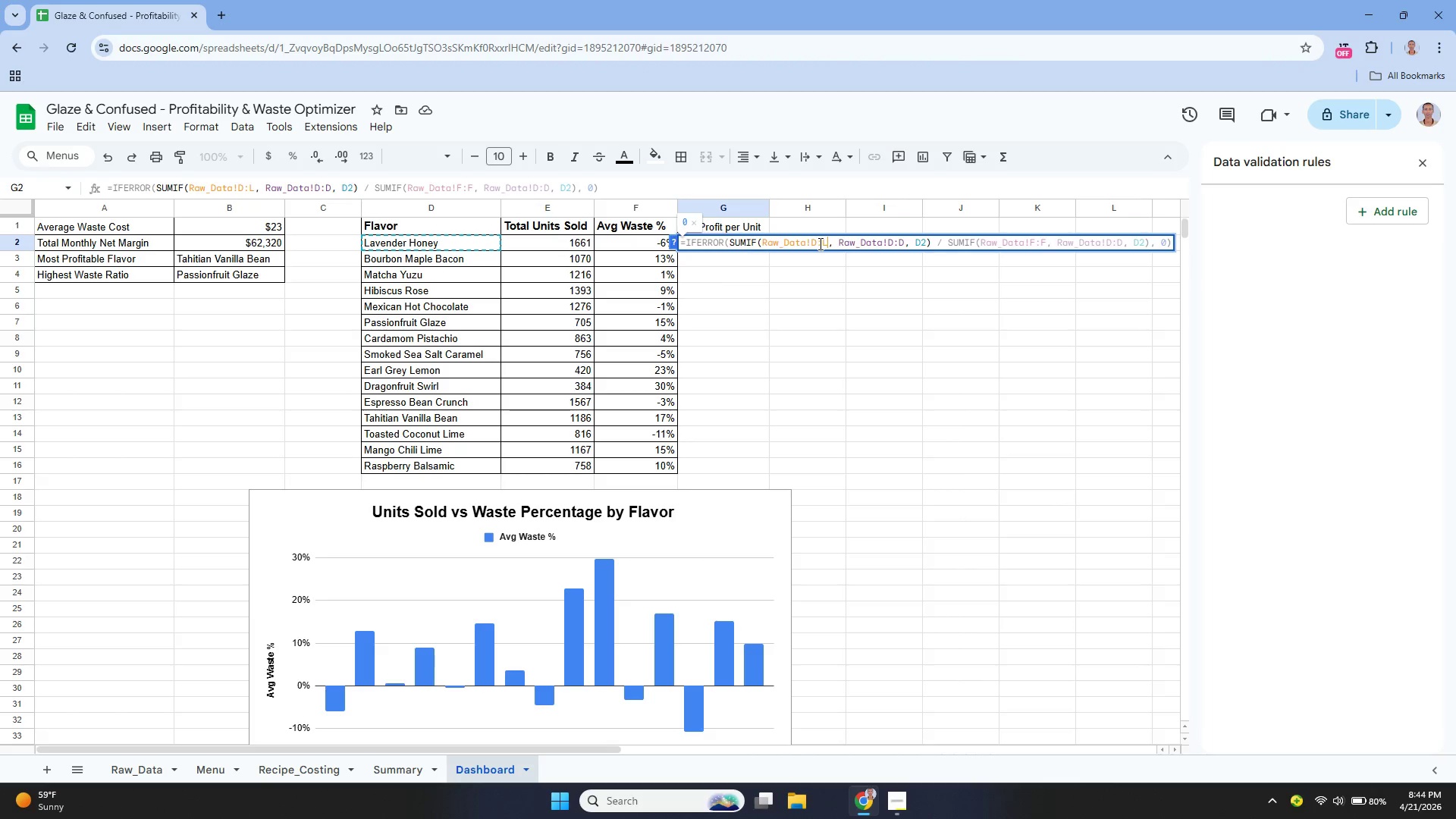 
key(Backspace)
 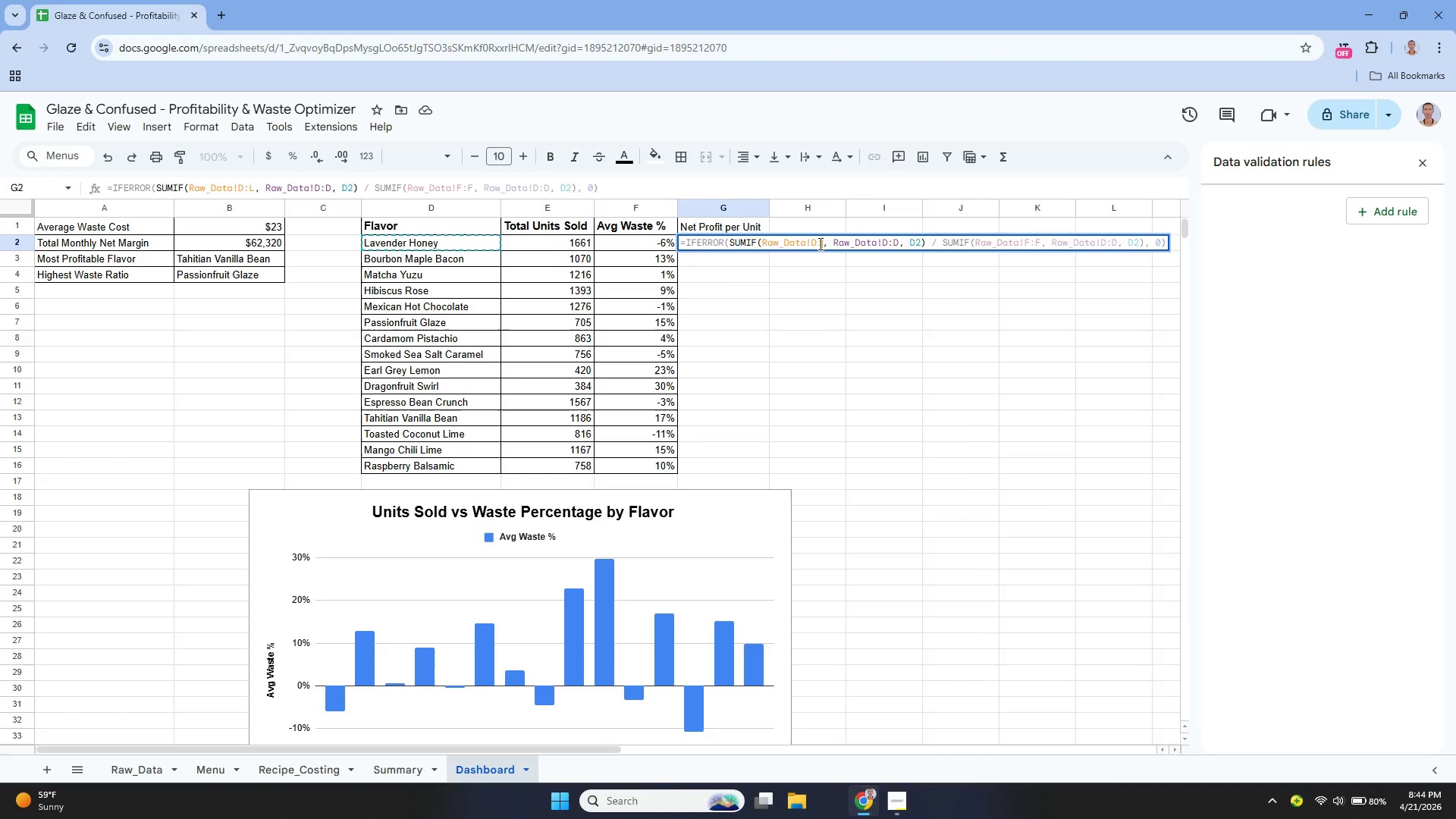 
key(Shift+ShiftLeft)
 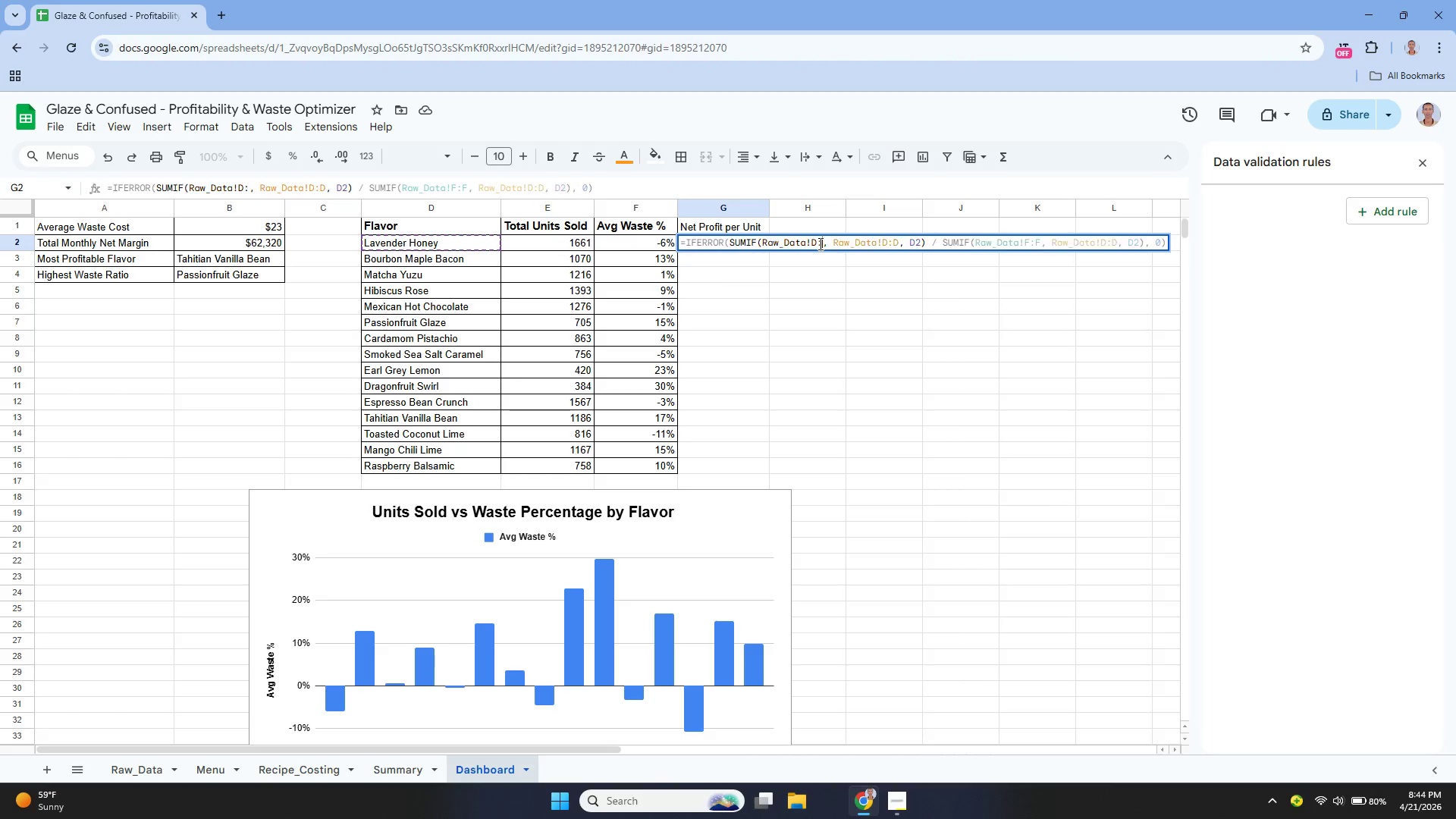 
key(Shift+D)
 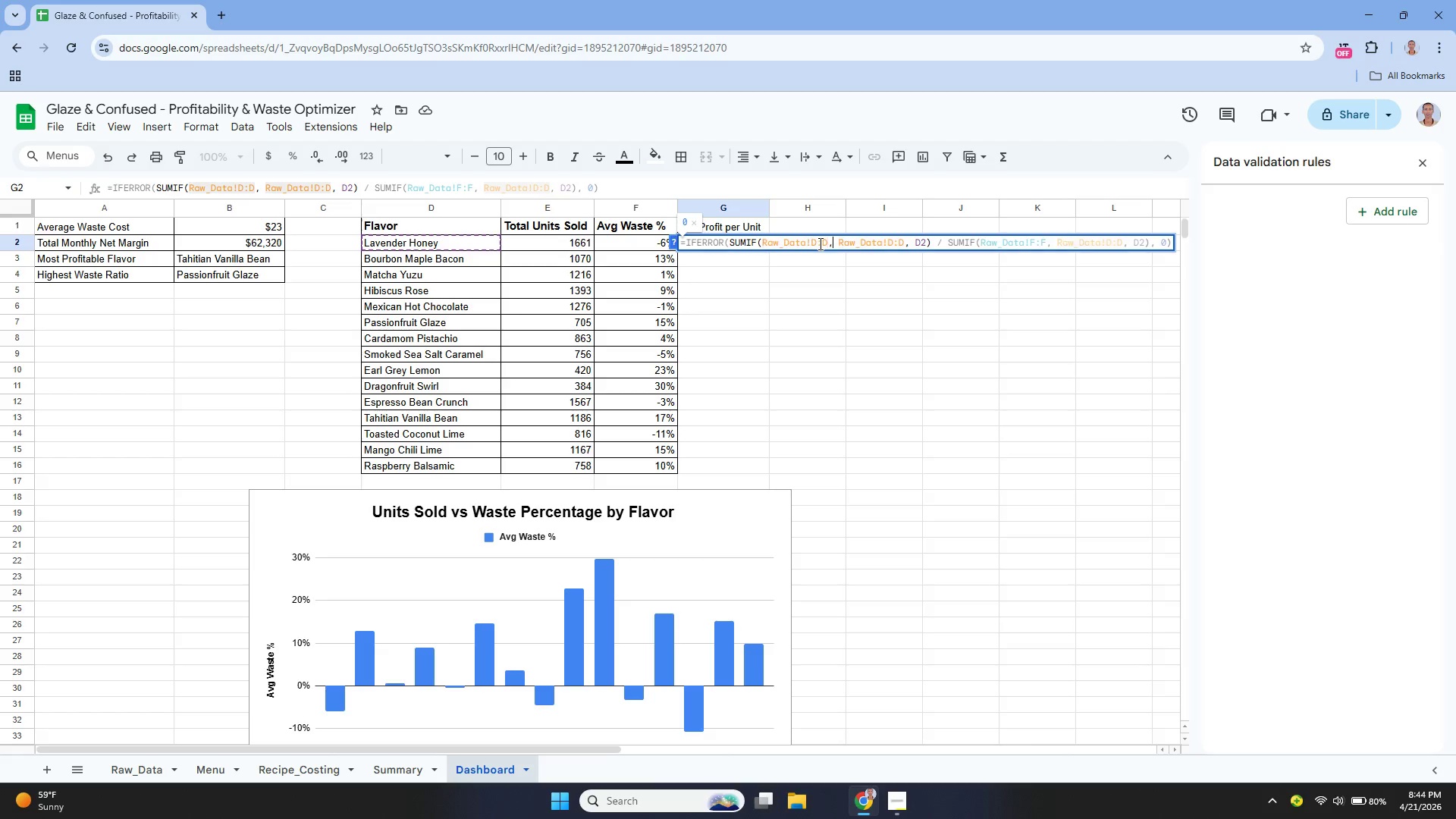 
hold_key(key=ArrowRight, duration=0.7)
 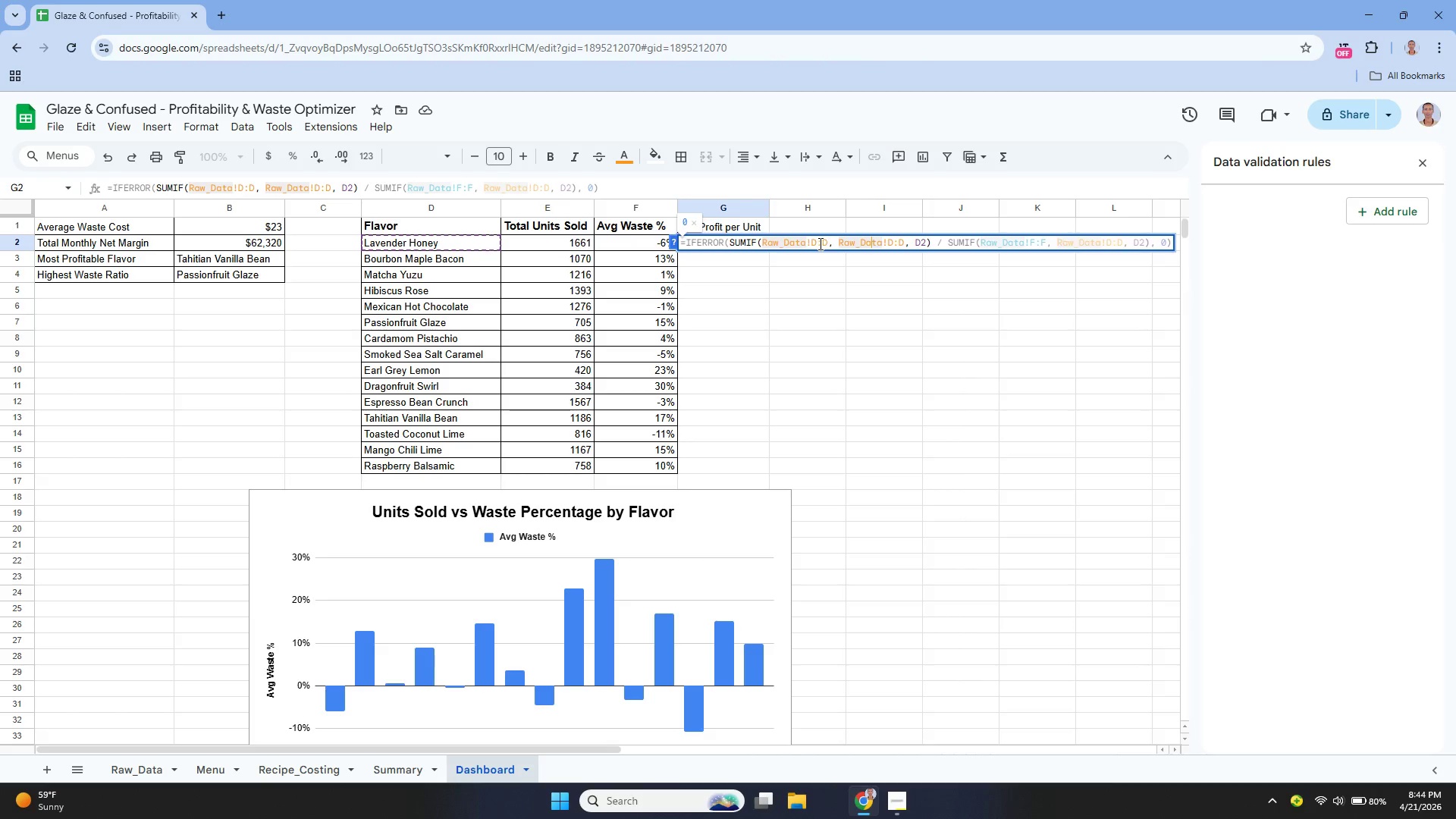 
key(ArrowRight)
 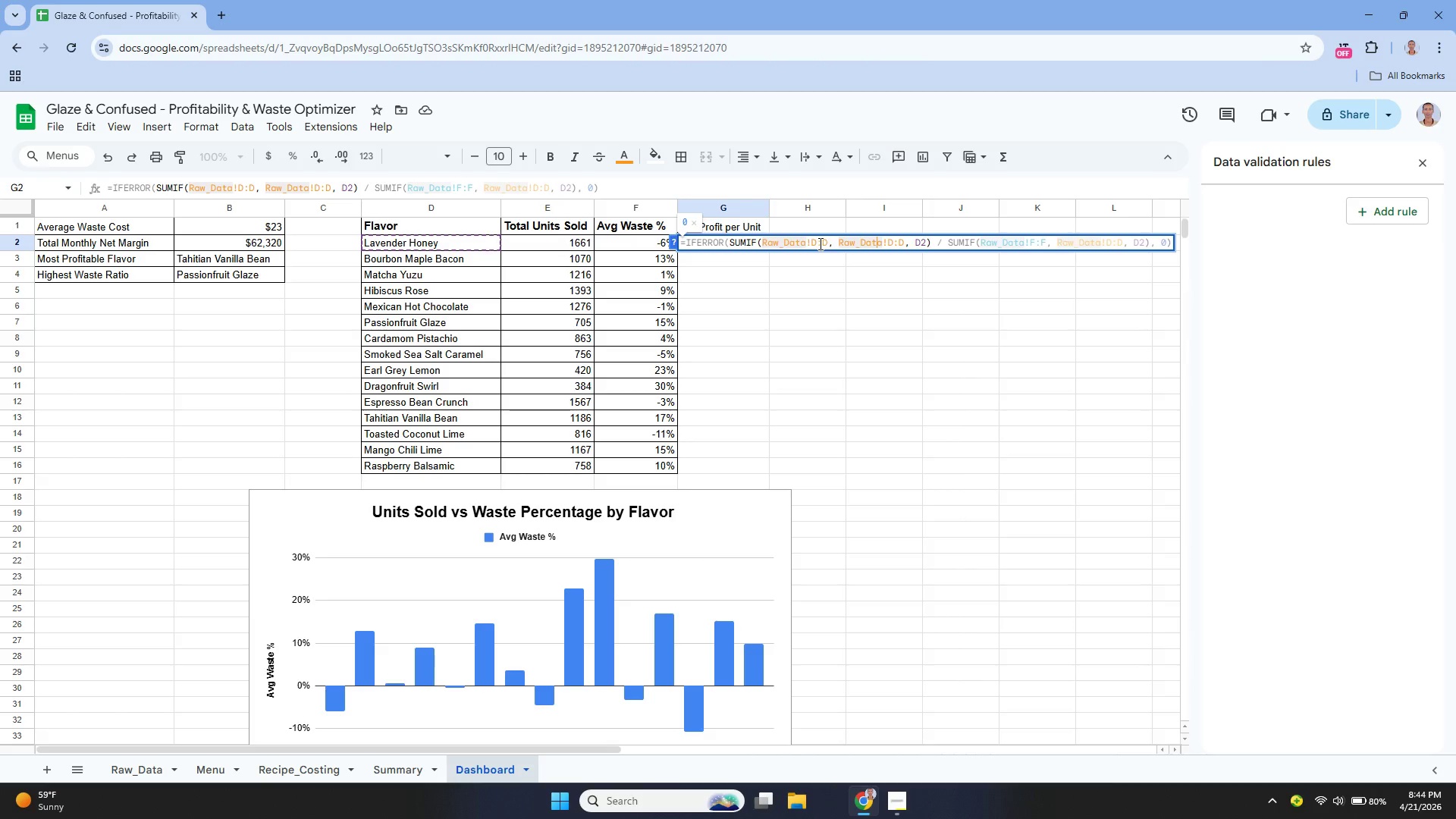 
key(ArrowRight)
 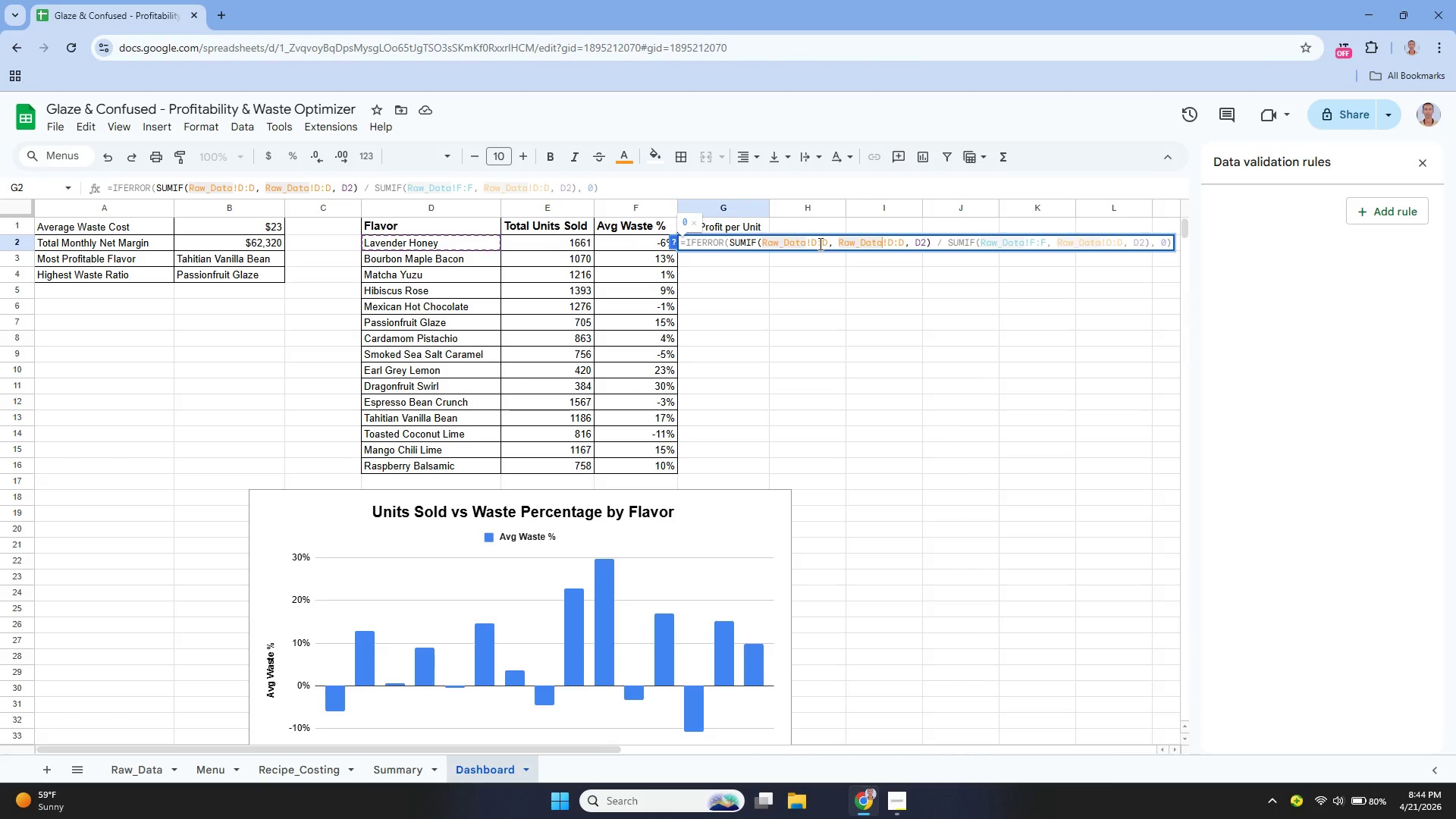 
key(ArrowRight)
 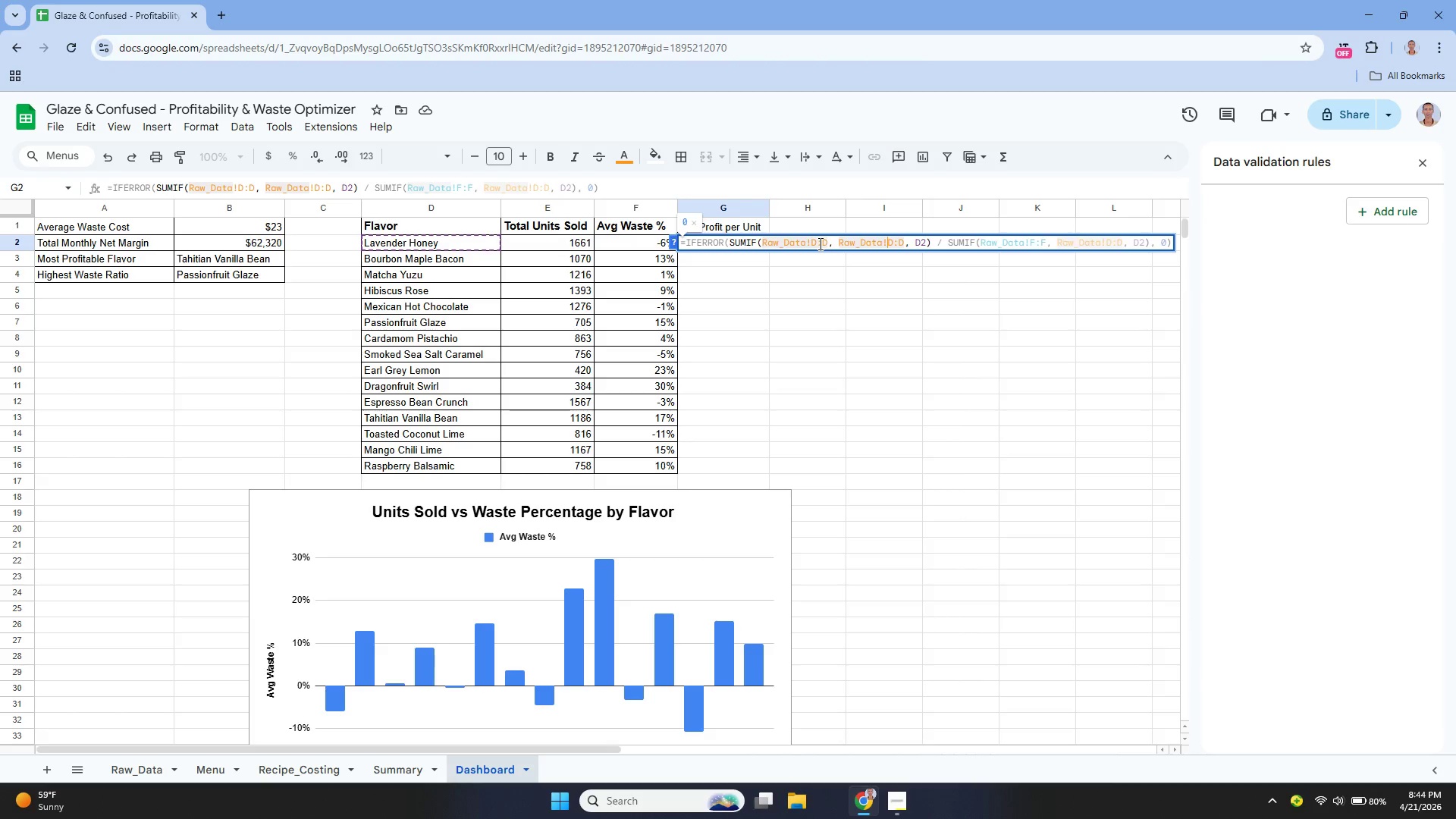 
key(ArrowRight)
 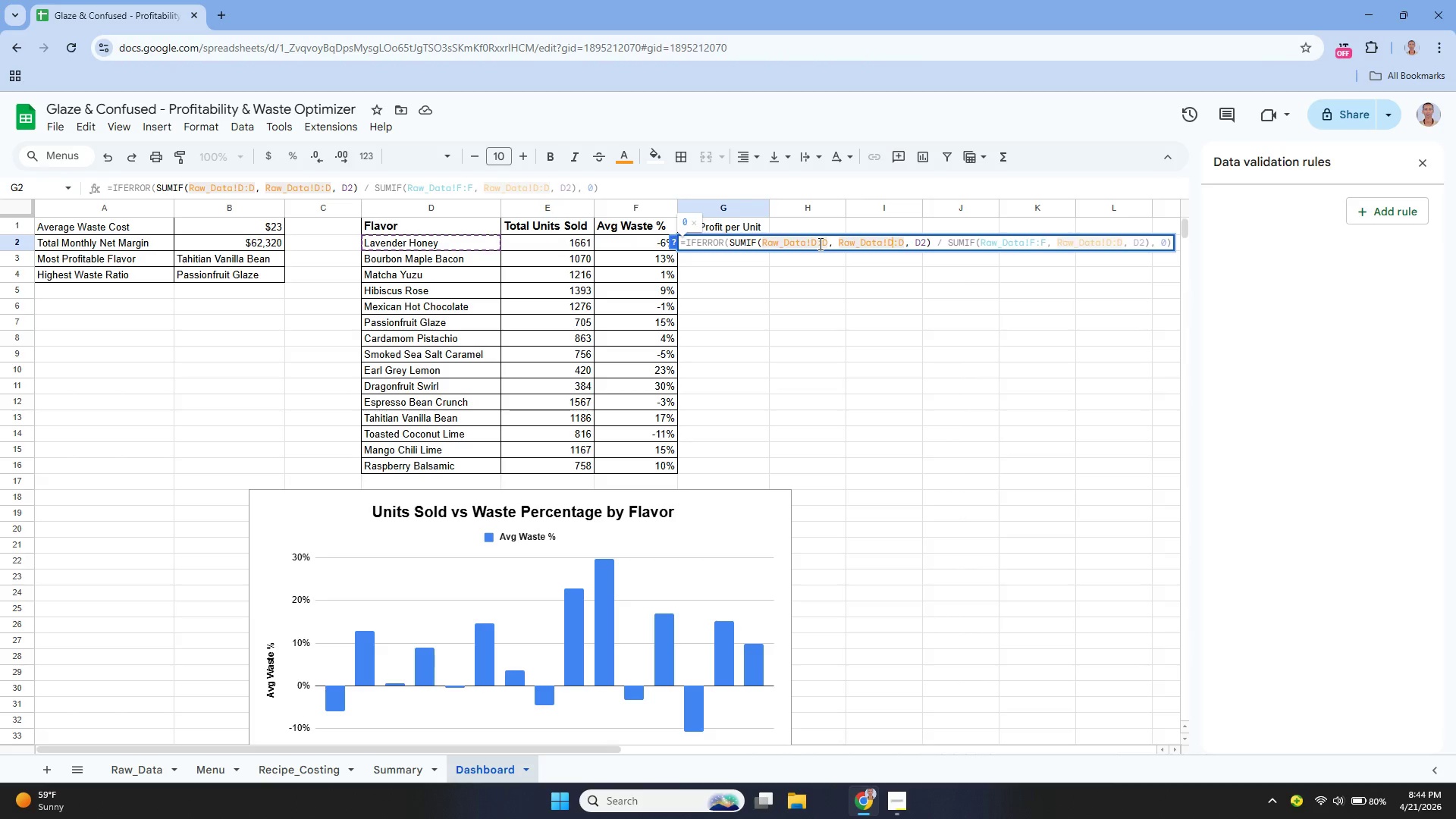 
key(Backspace)
 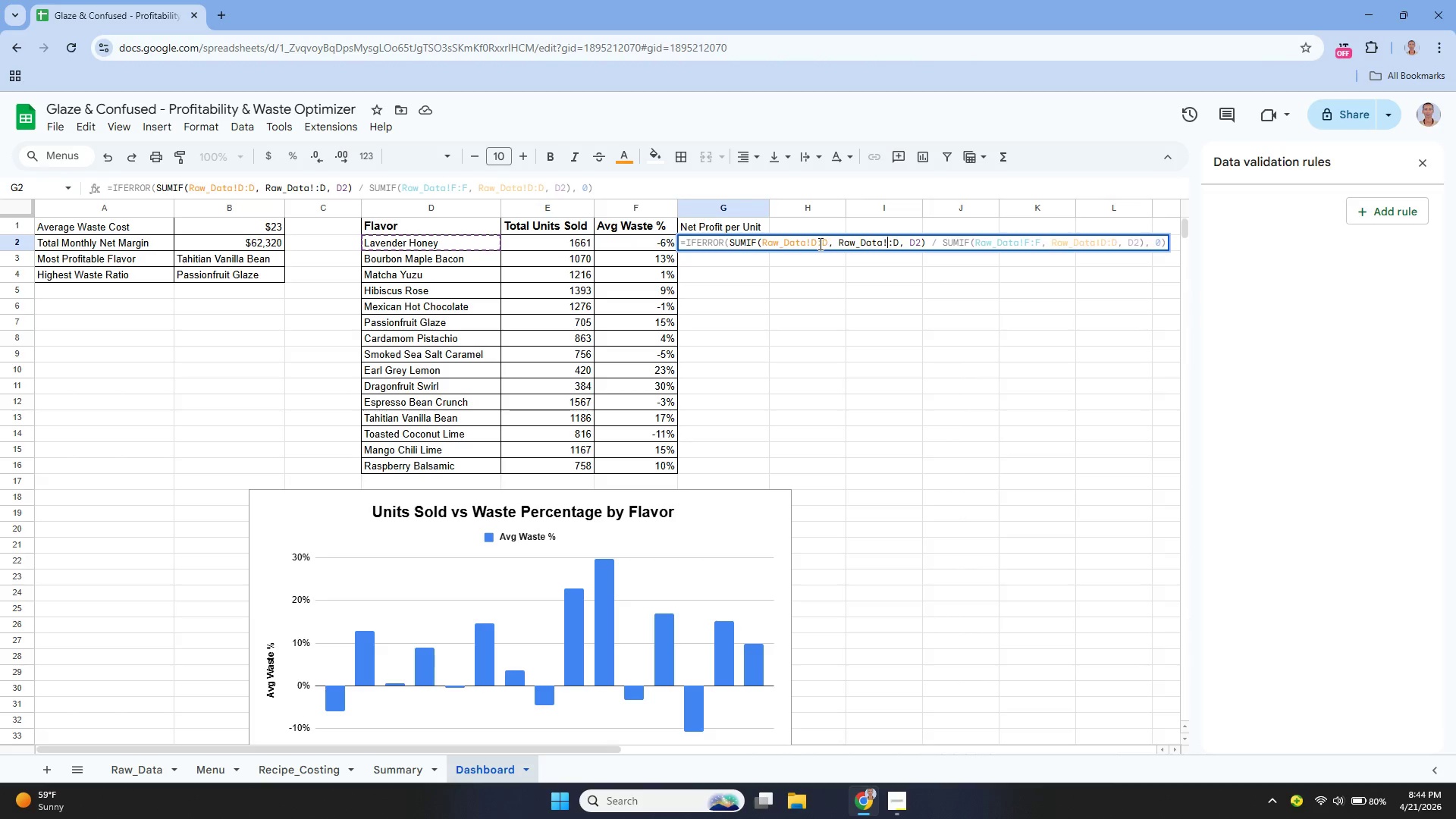 
key(Shift+L)
 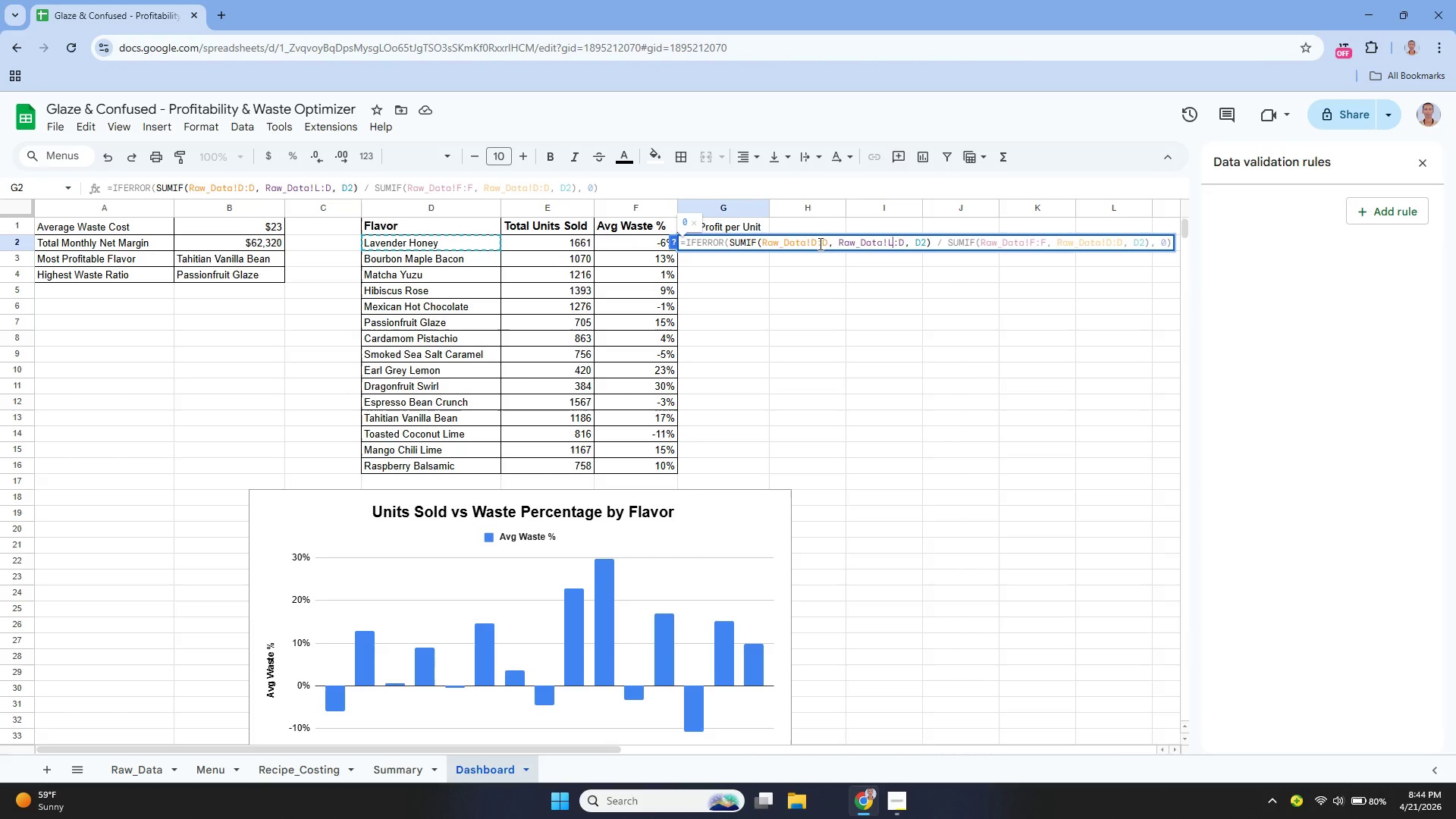 
key(ArrowRight)
 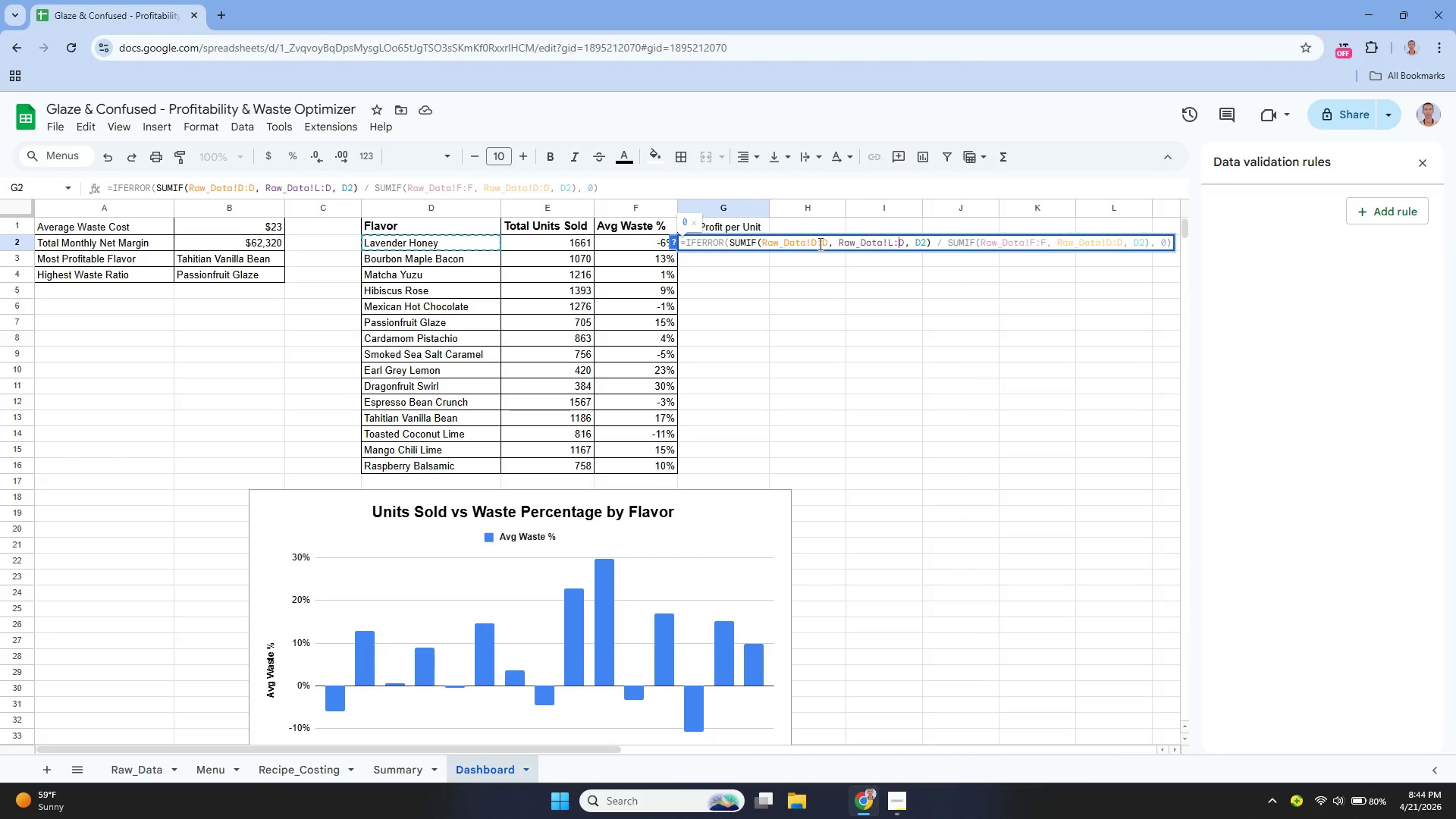 
key(CapsLock)
 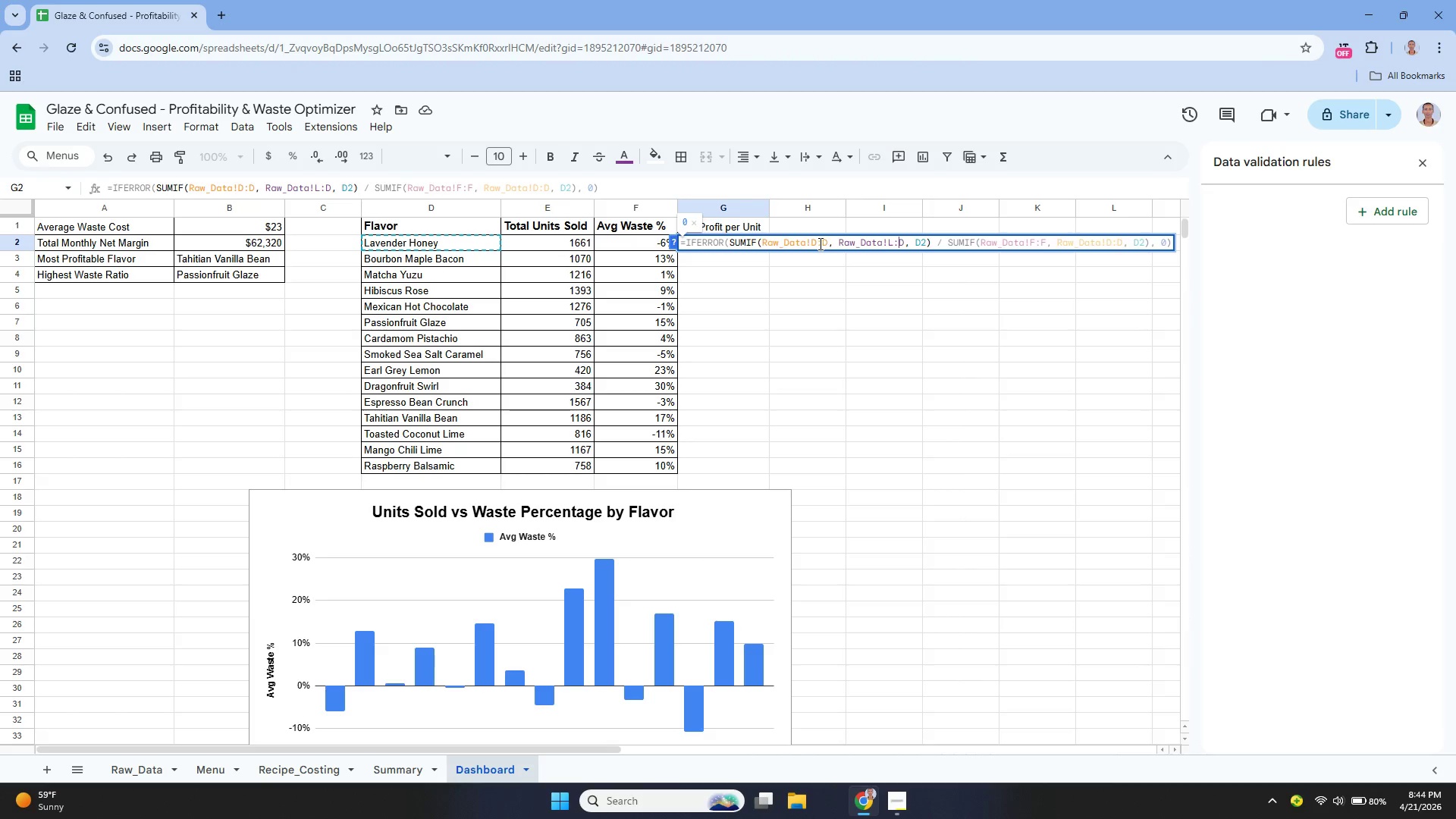 
key(ArrowRight)
 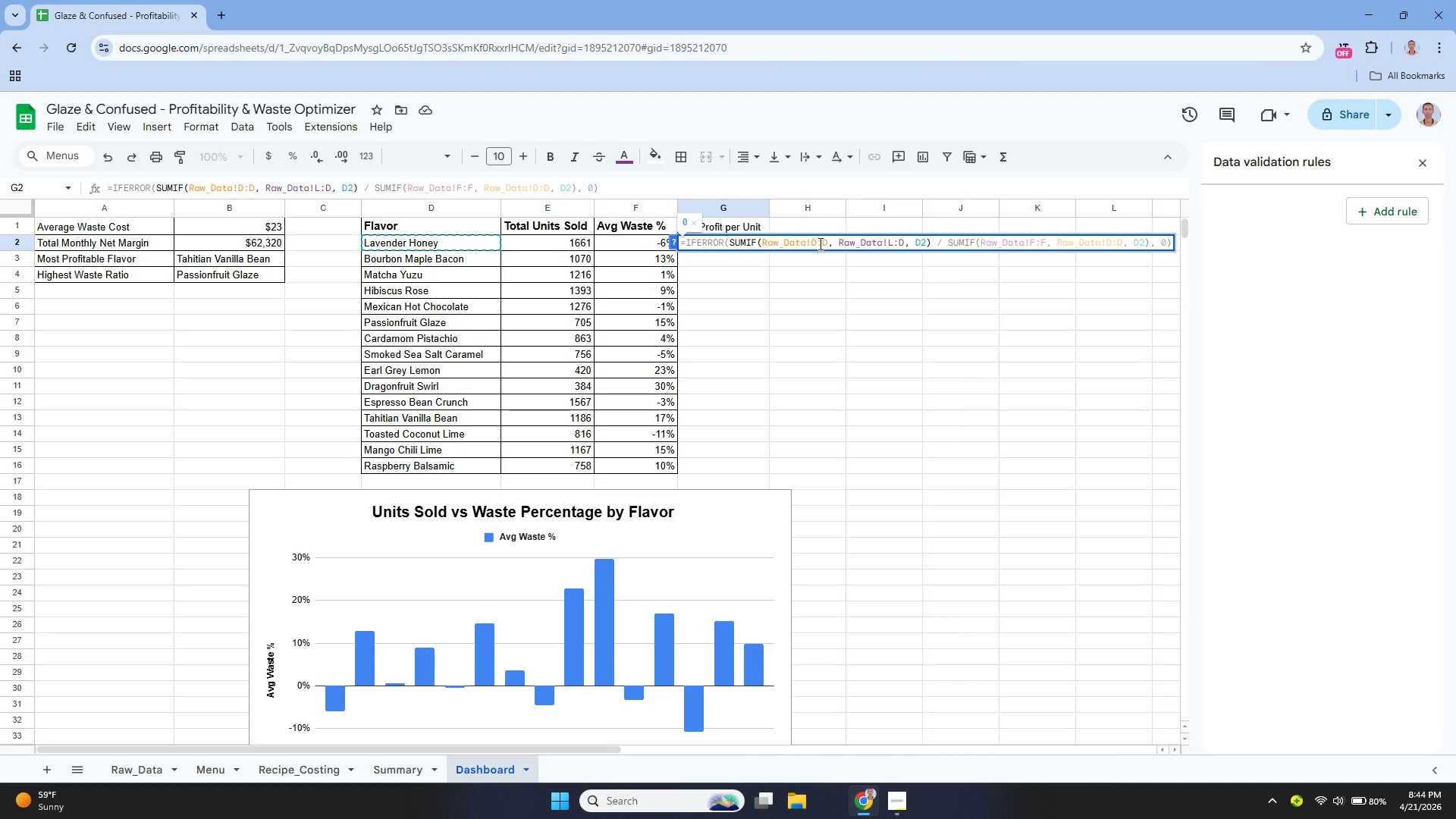 
key(Backspace)
 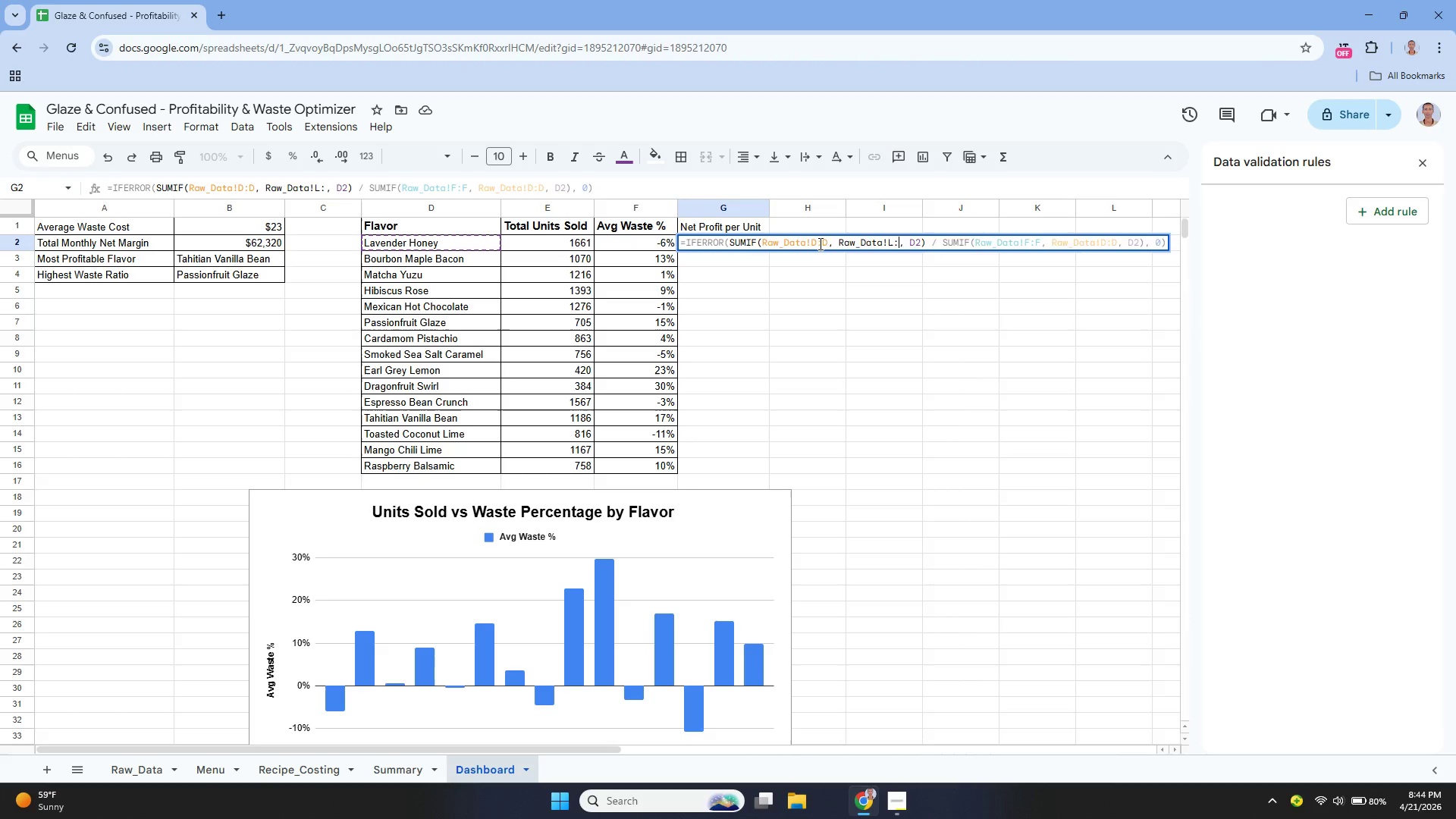 
key(L)
 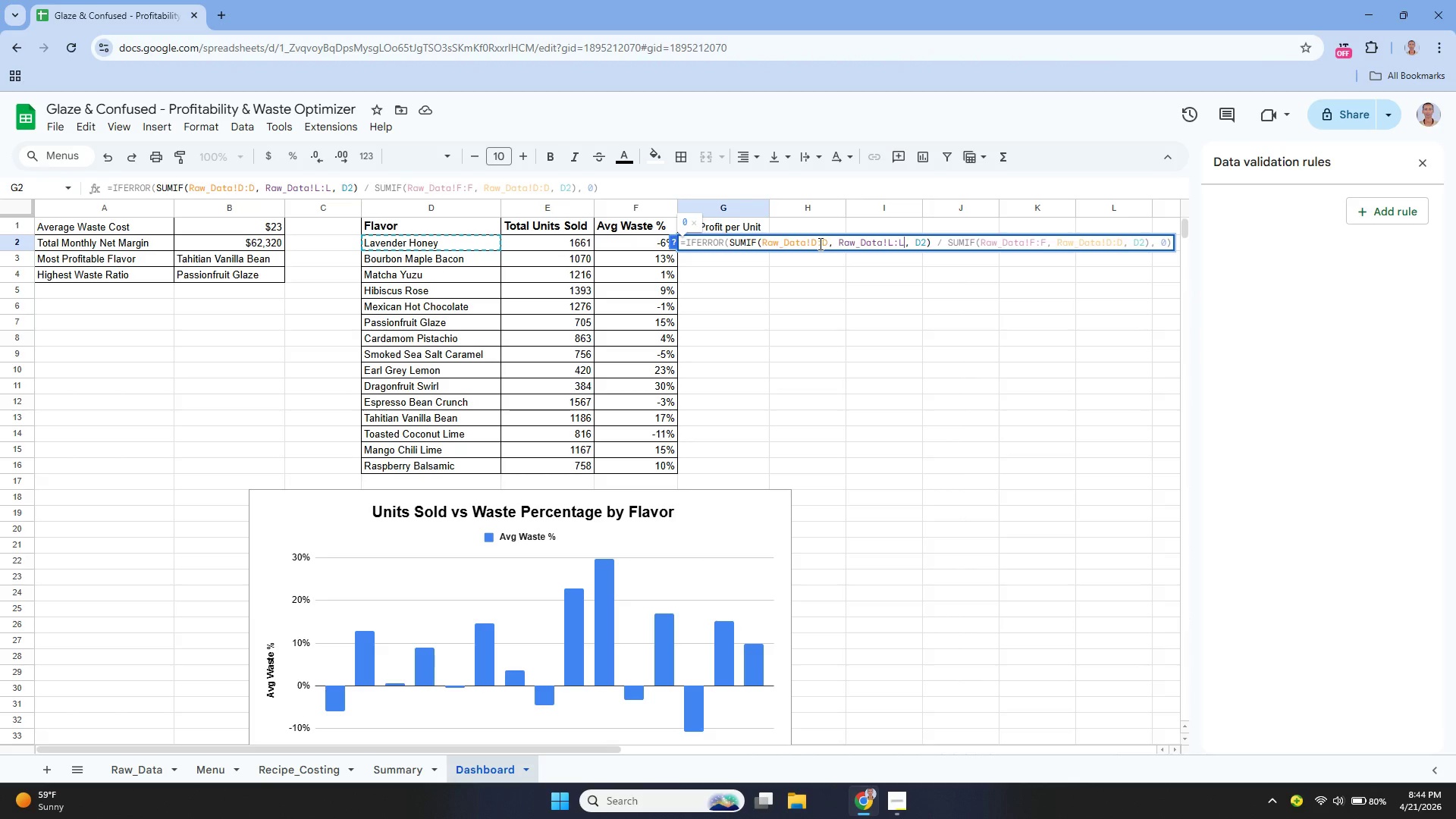 
key(ArrowRight)
 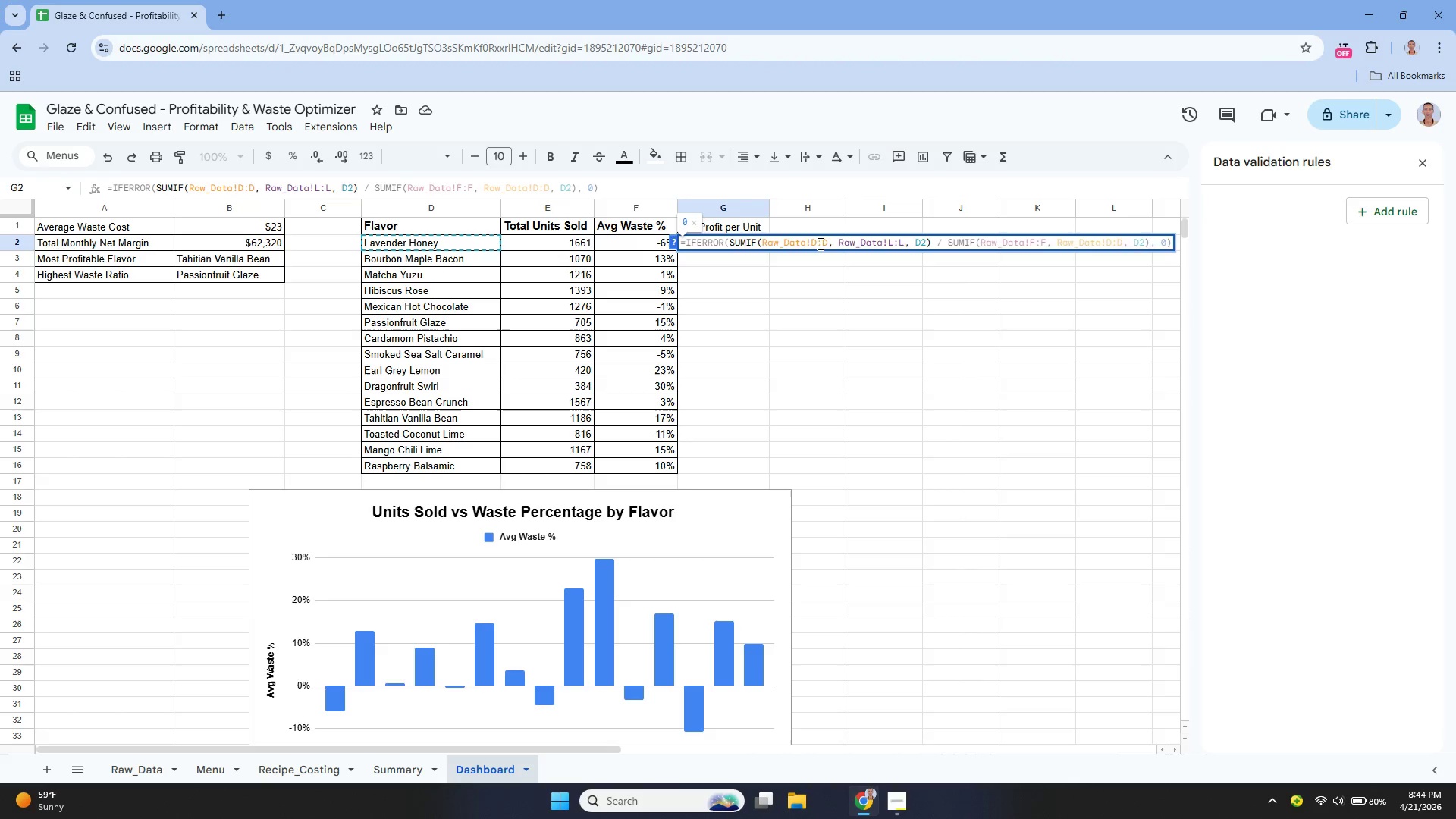 
key(ArrowRight)
 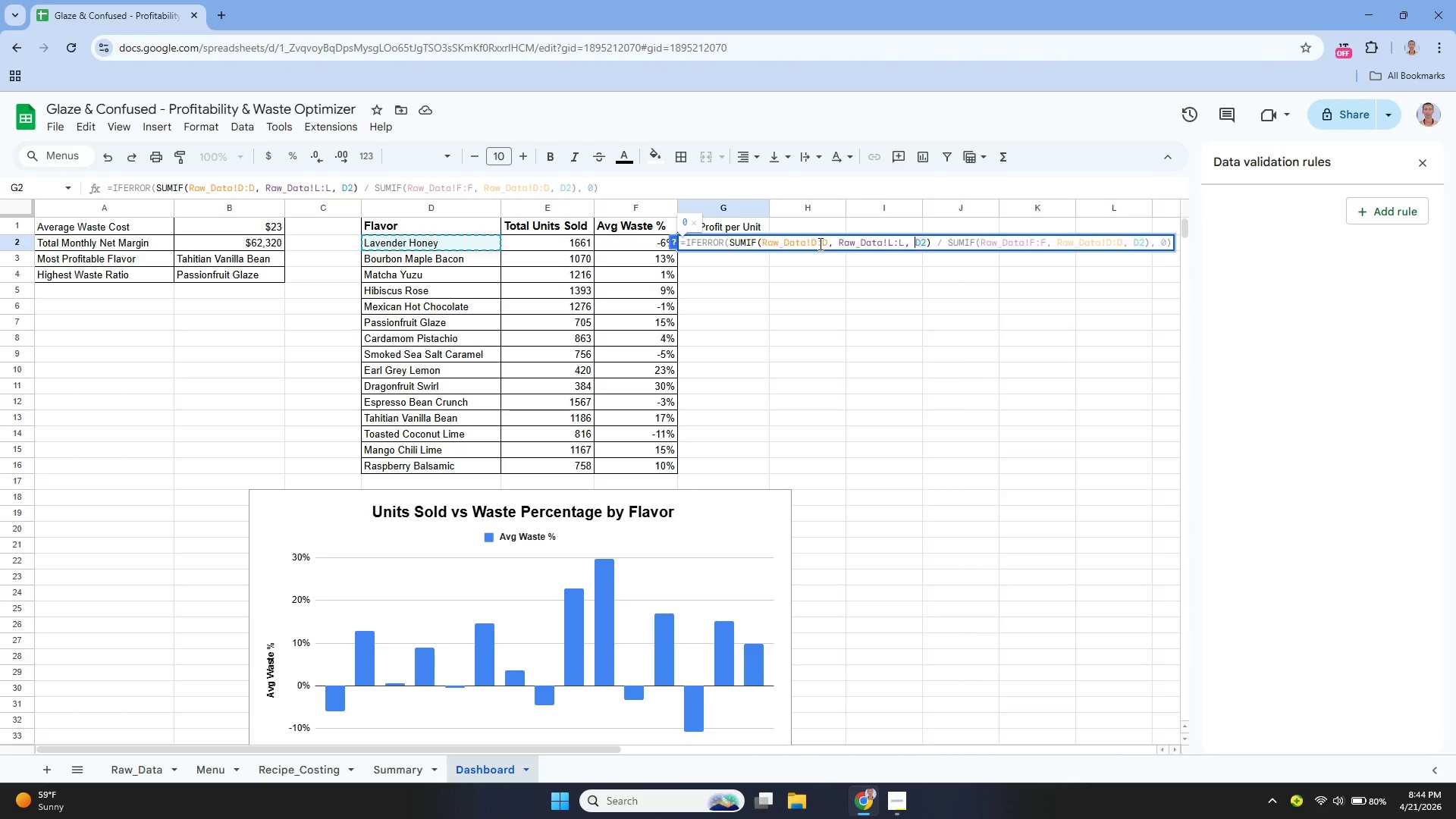 
key(ArrowRight)
 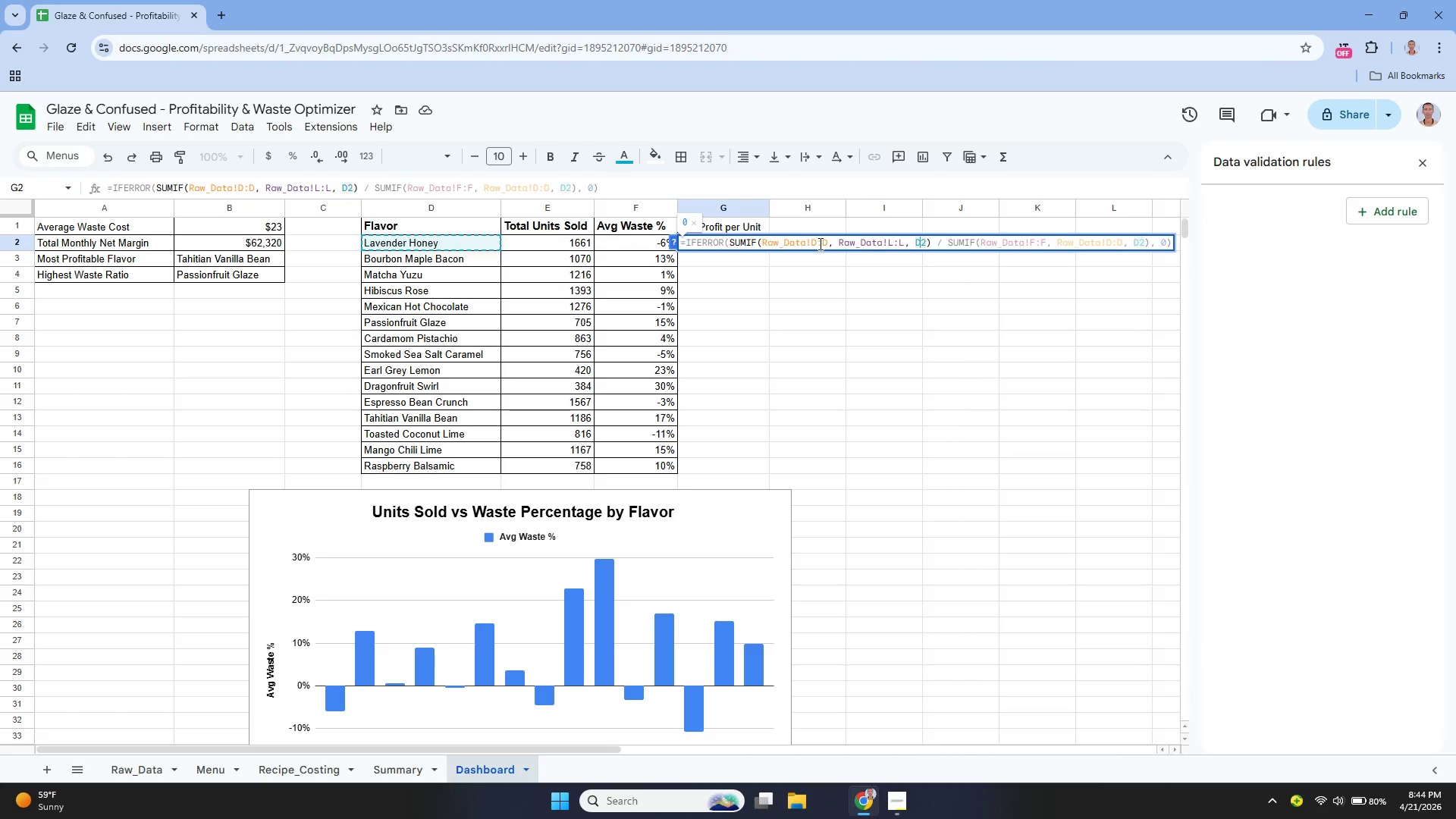 
key(ArrowRight)
 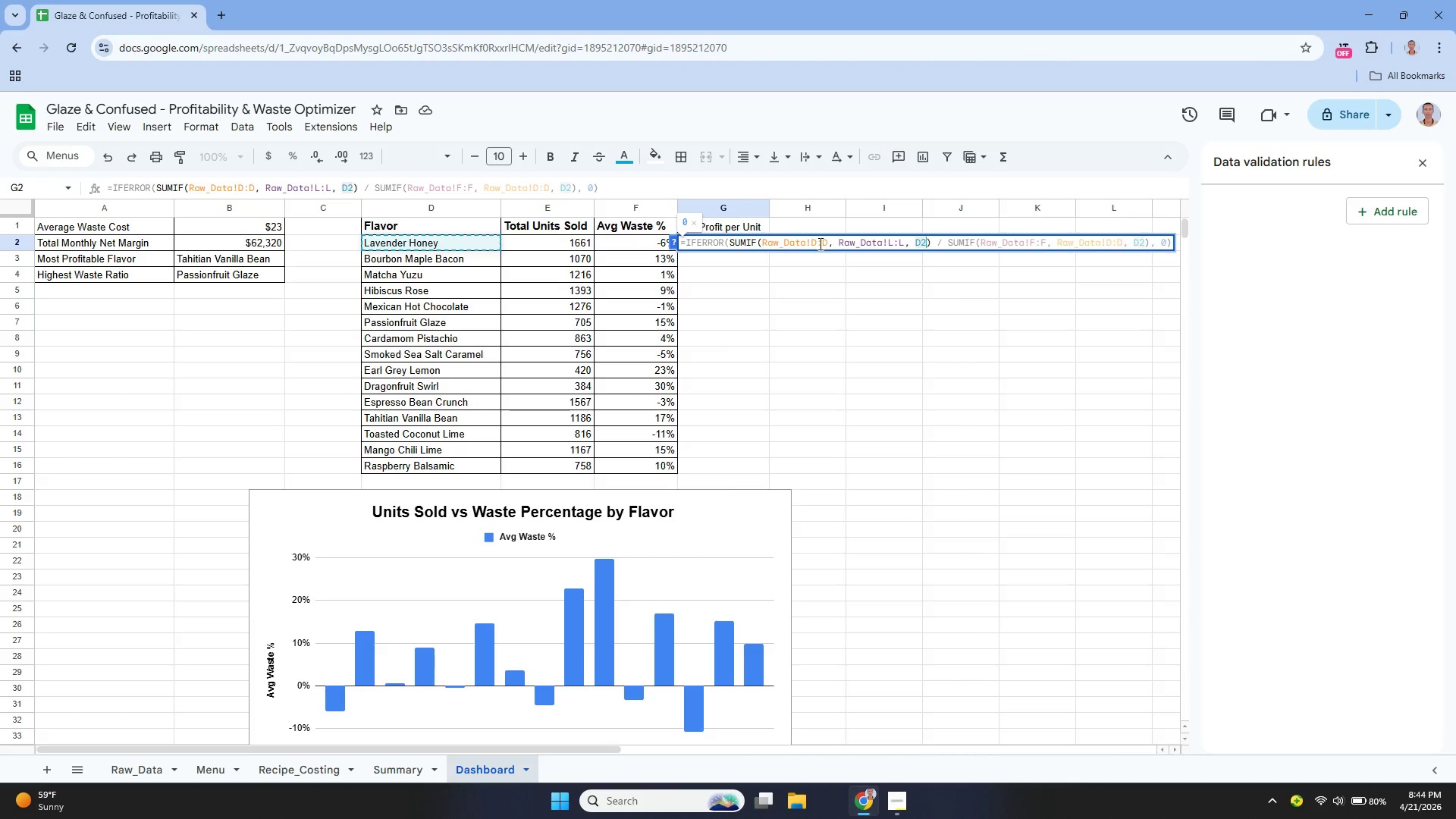 
key(Backspace)
 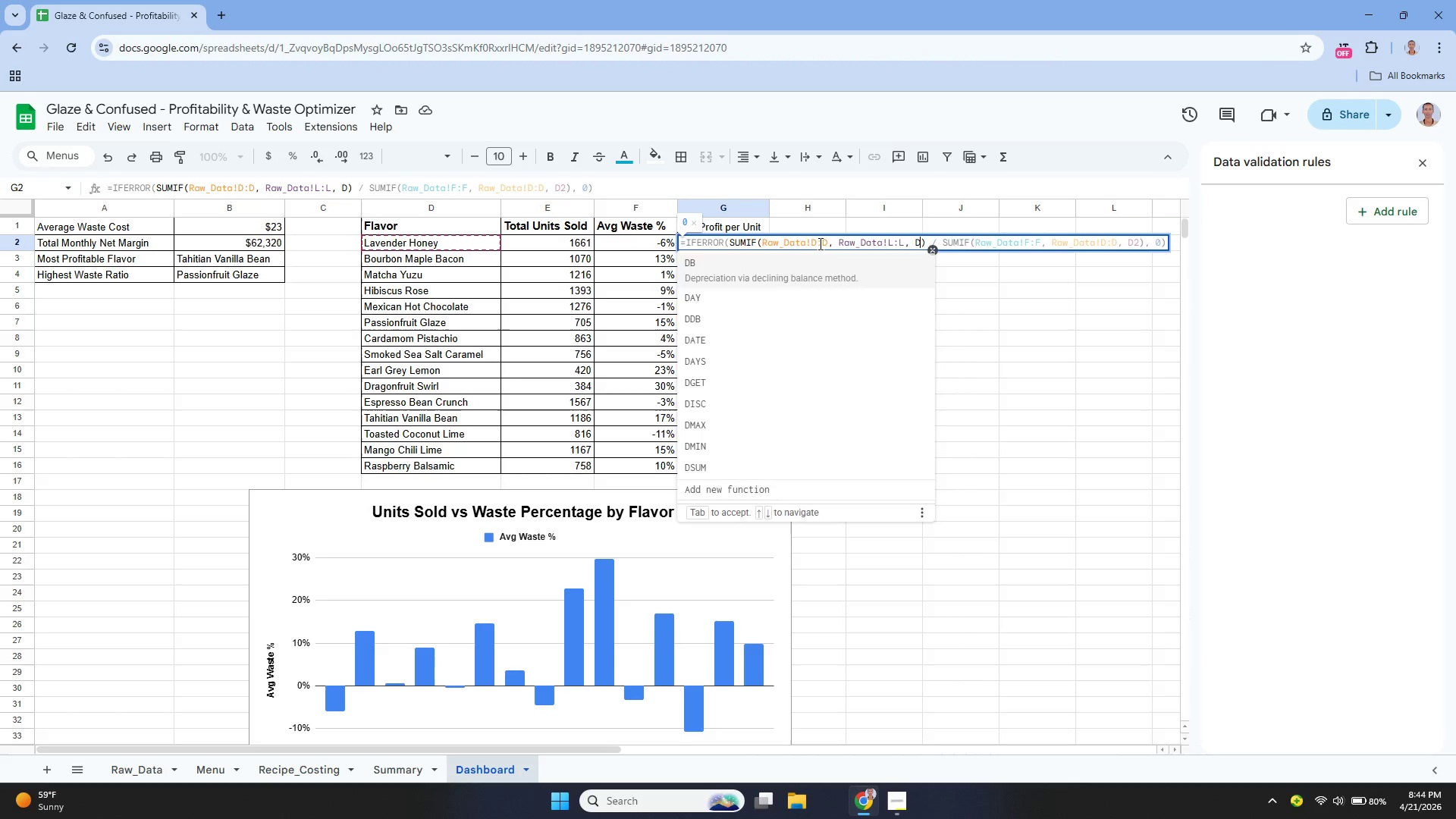 
key(Backspace)
 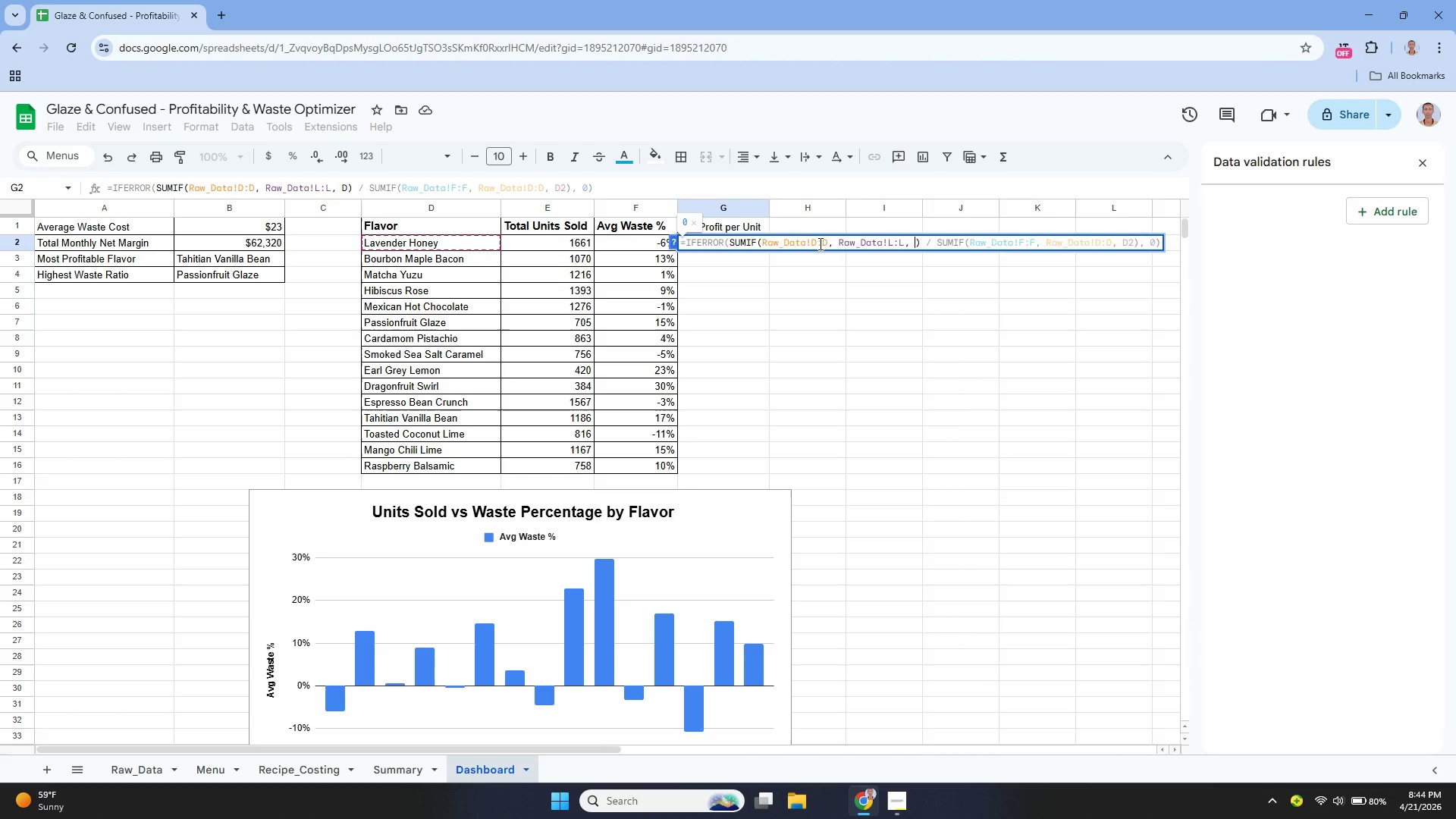 
key(Backspace)
 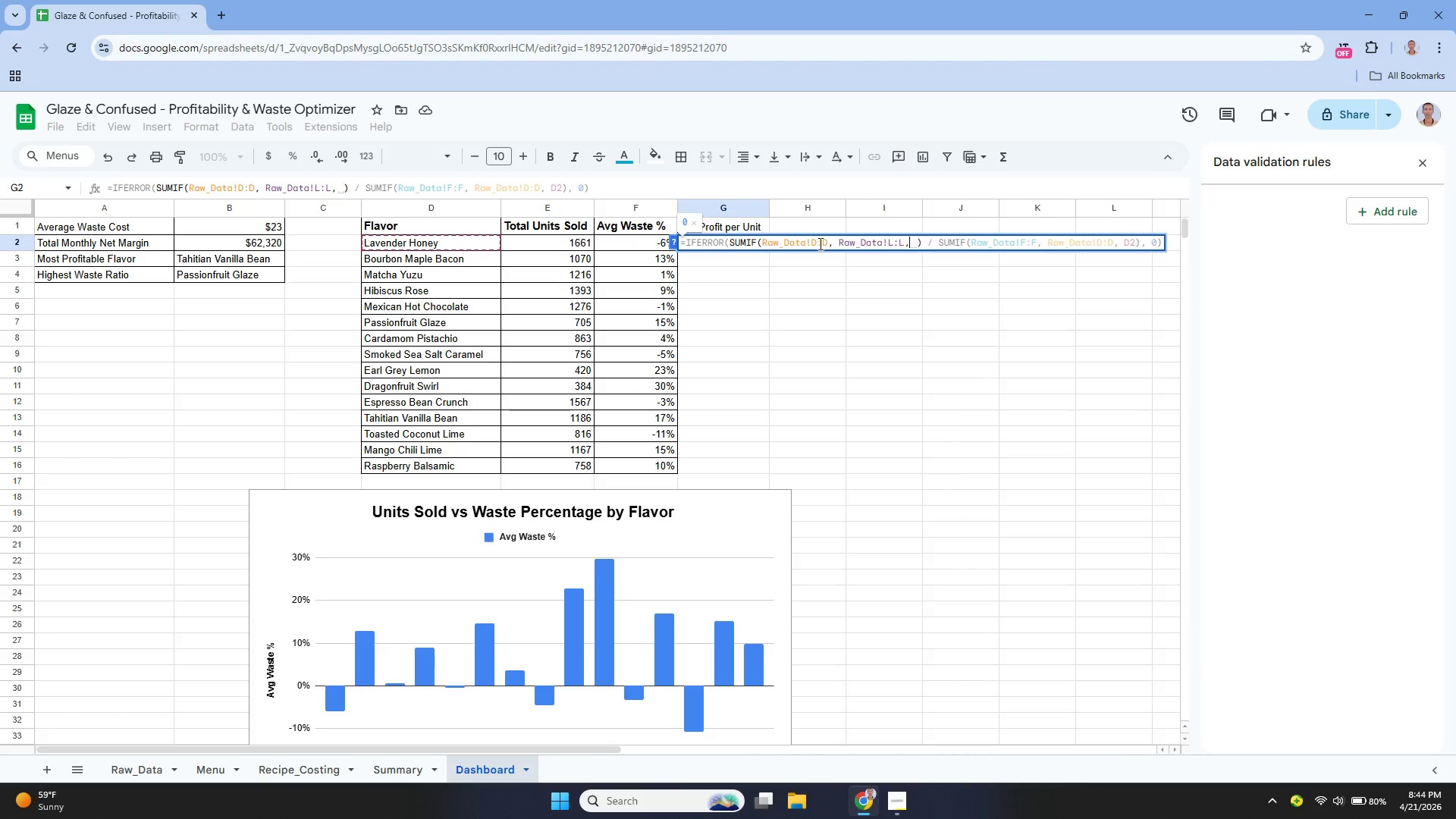 
key(Backspace)
 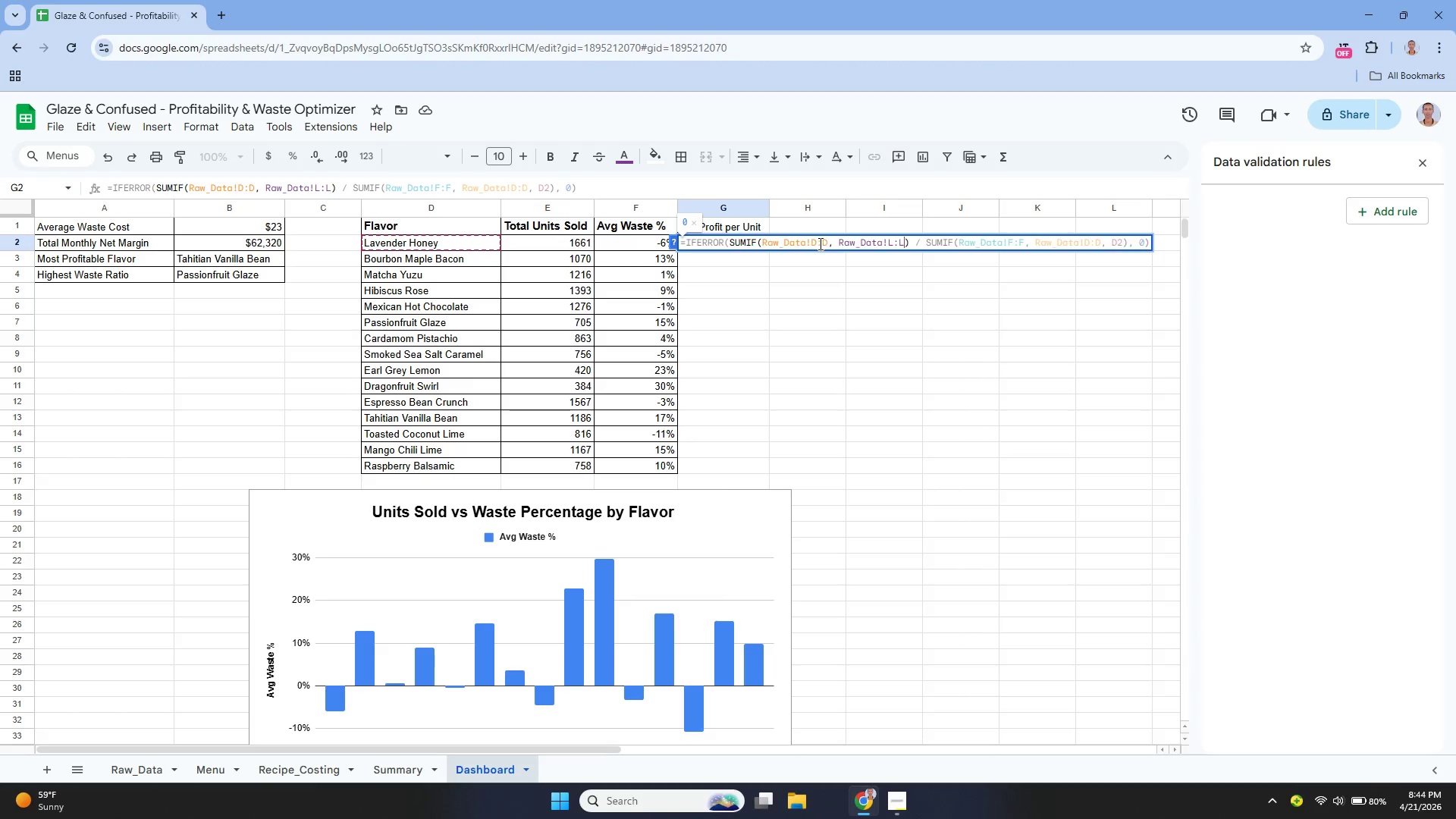 
hold_key(key=ArrowRight, duration=0.52)
 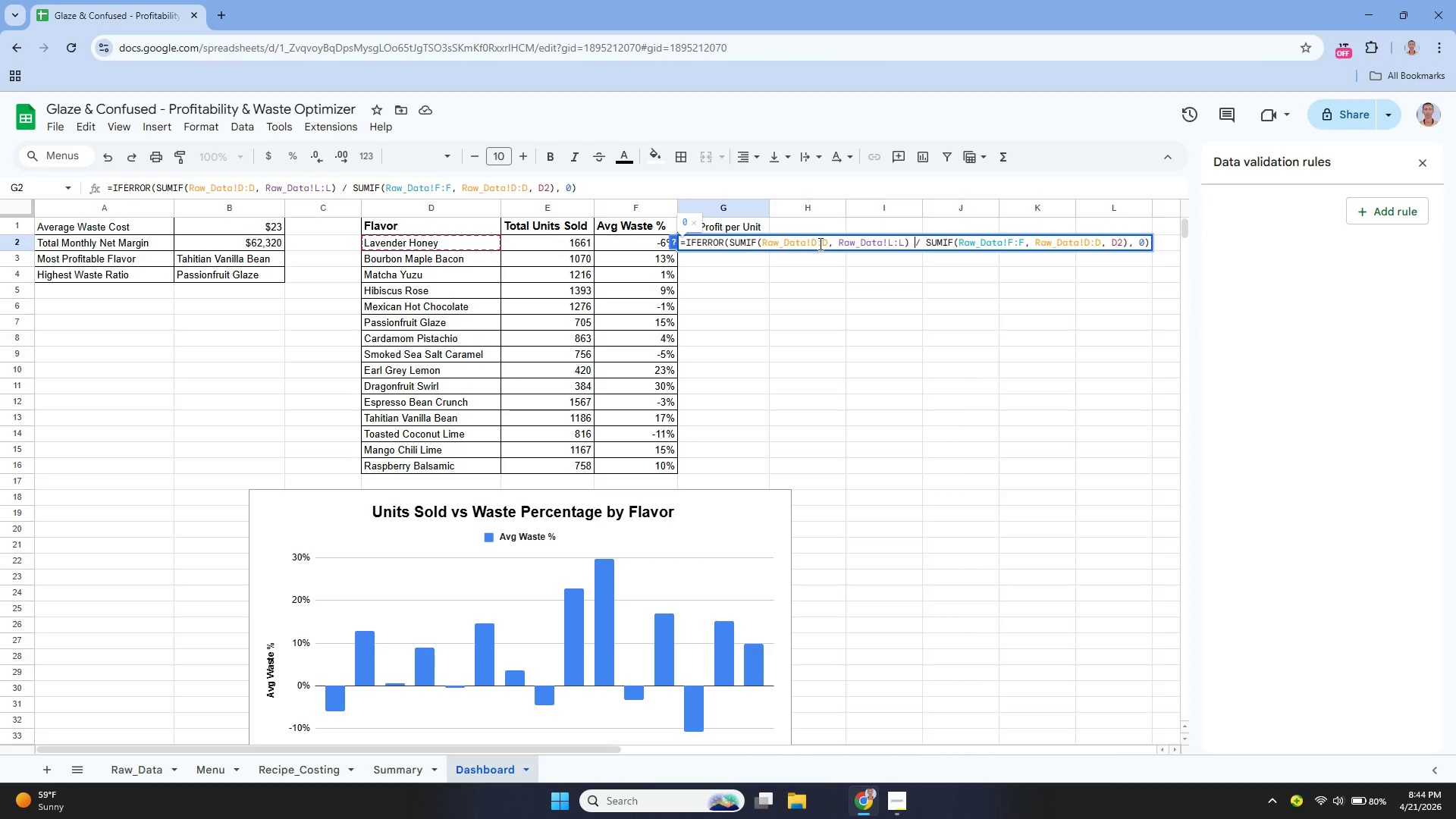 
key(ArrowRight)
 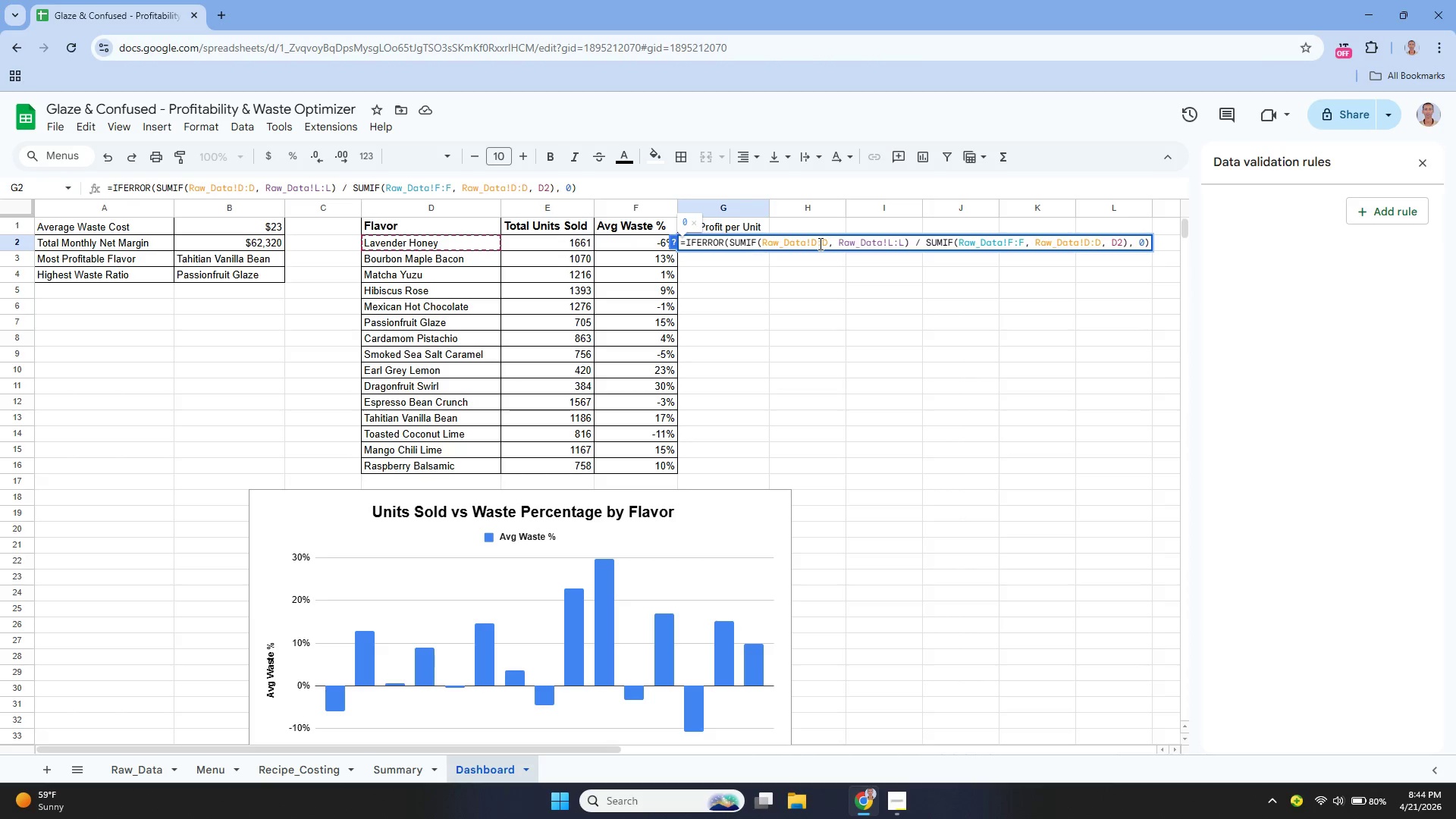 
hold_key(key=ArrowLeft, duration=0.89)
 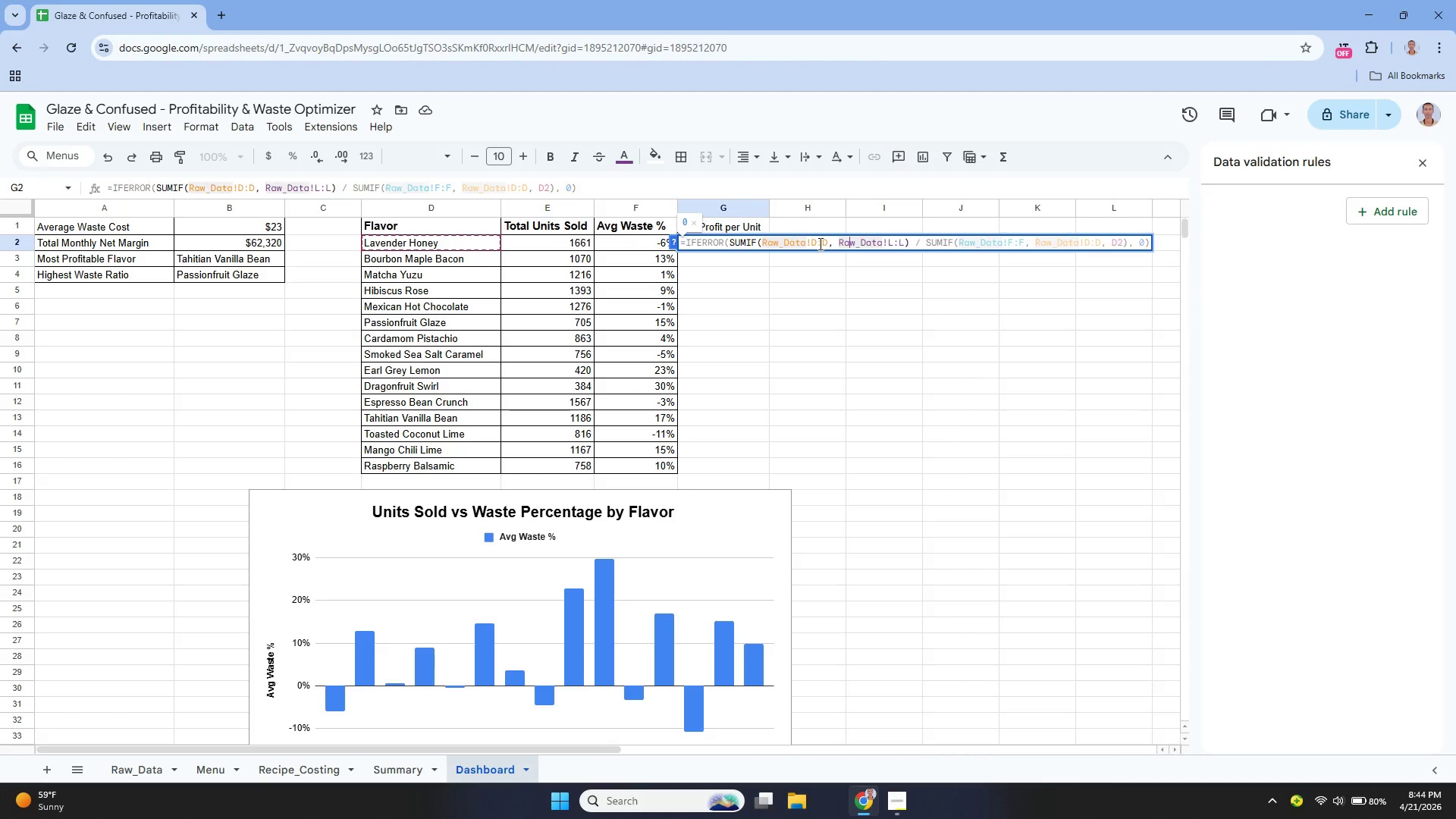 
key(ArrowLeft)
 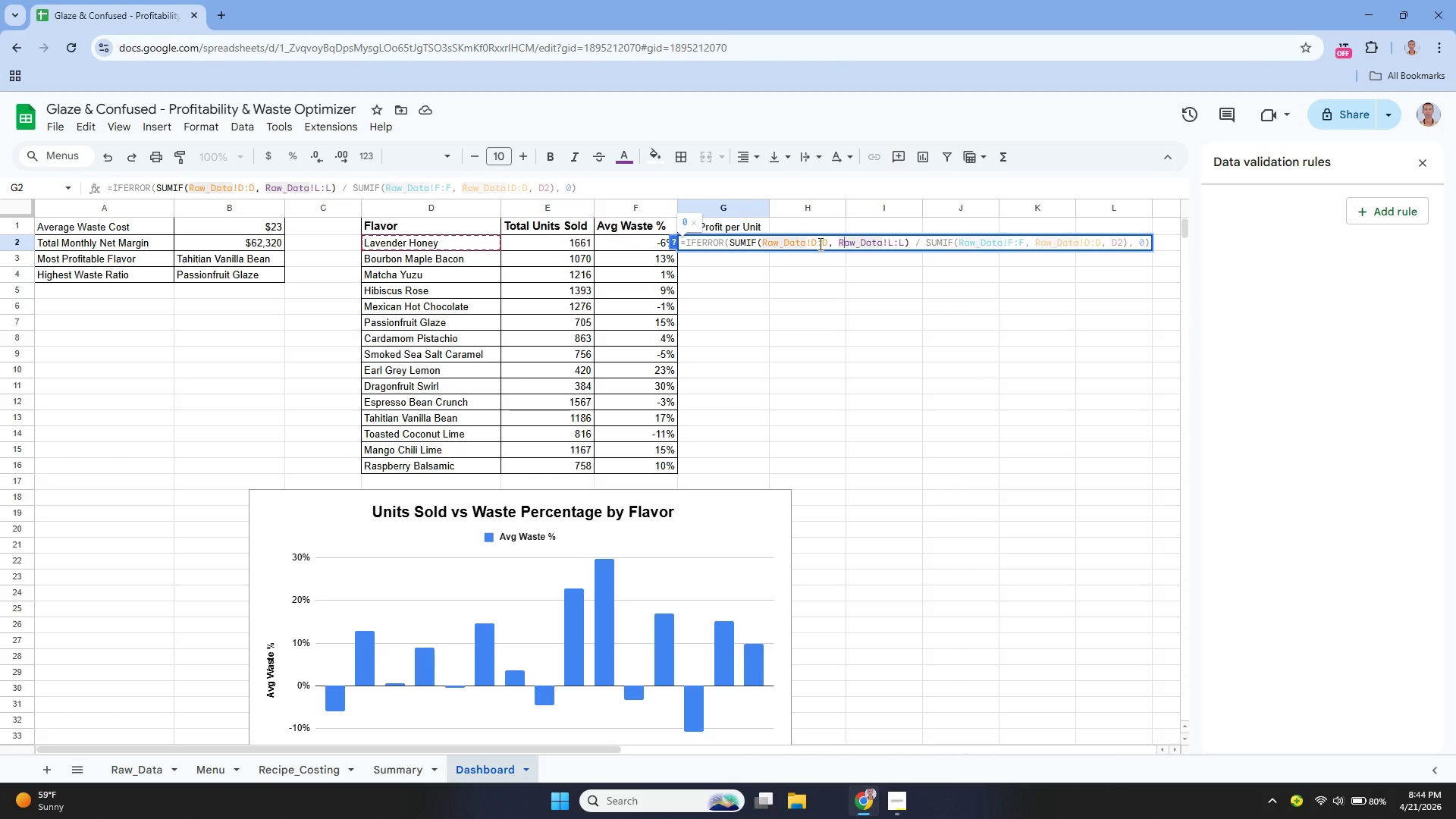 
key(ArrowLeft)
 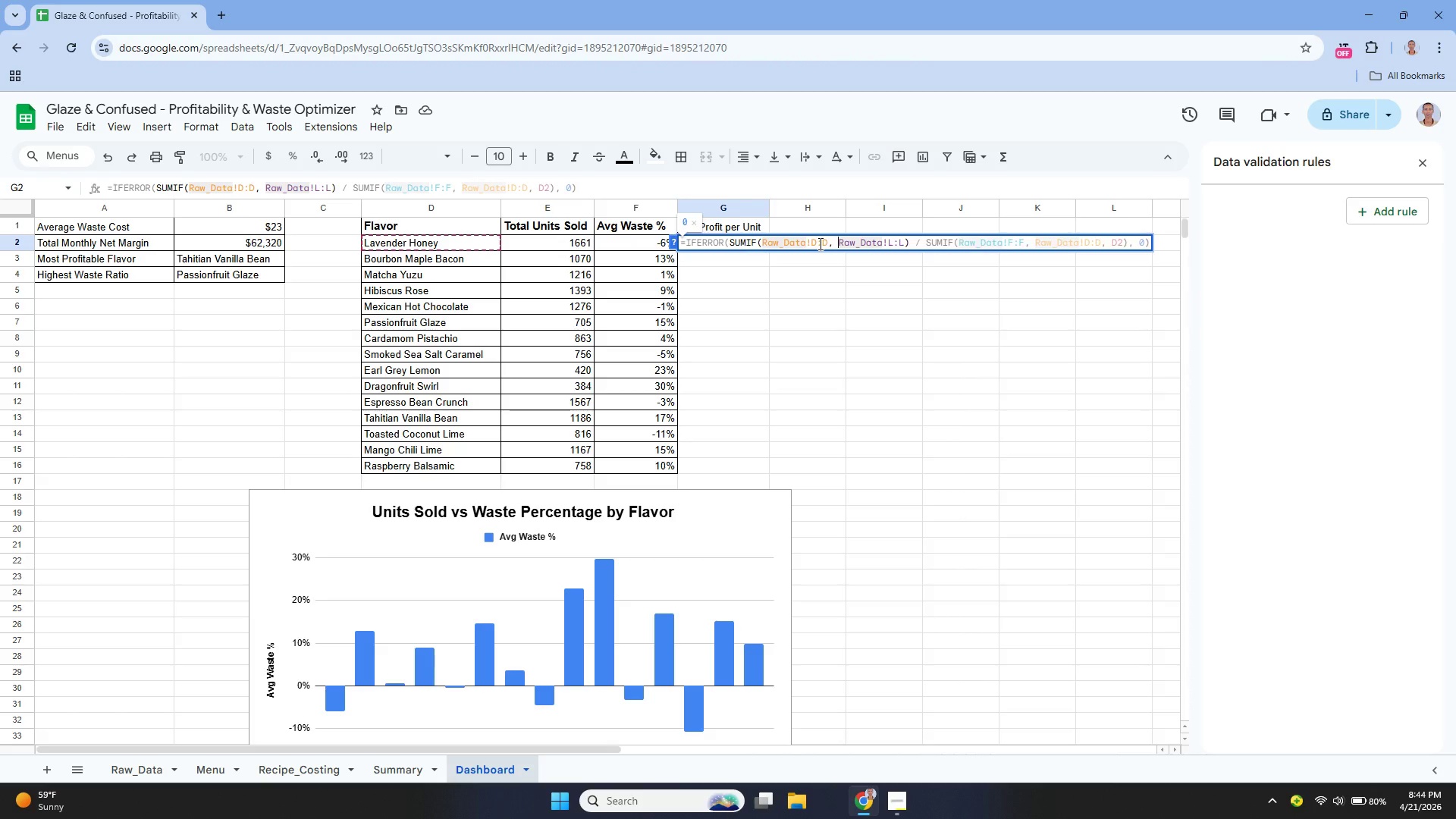 
key(ArrowRight)
 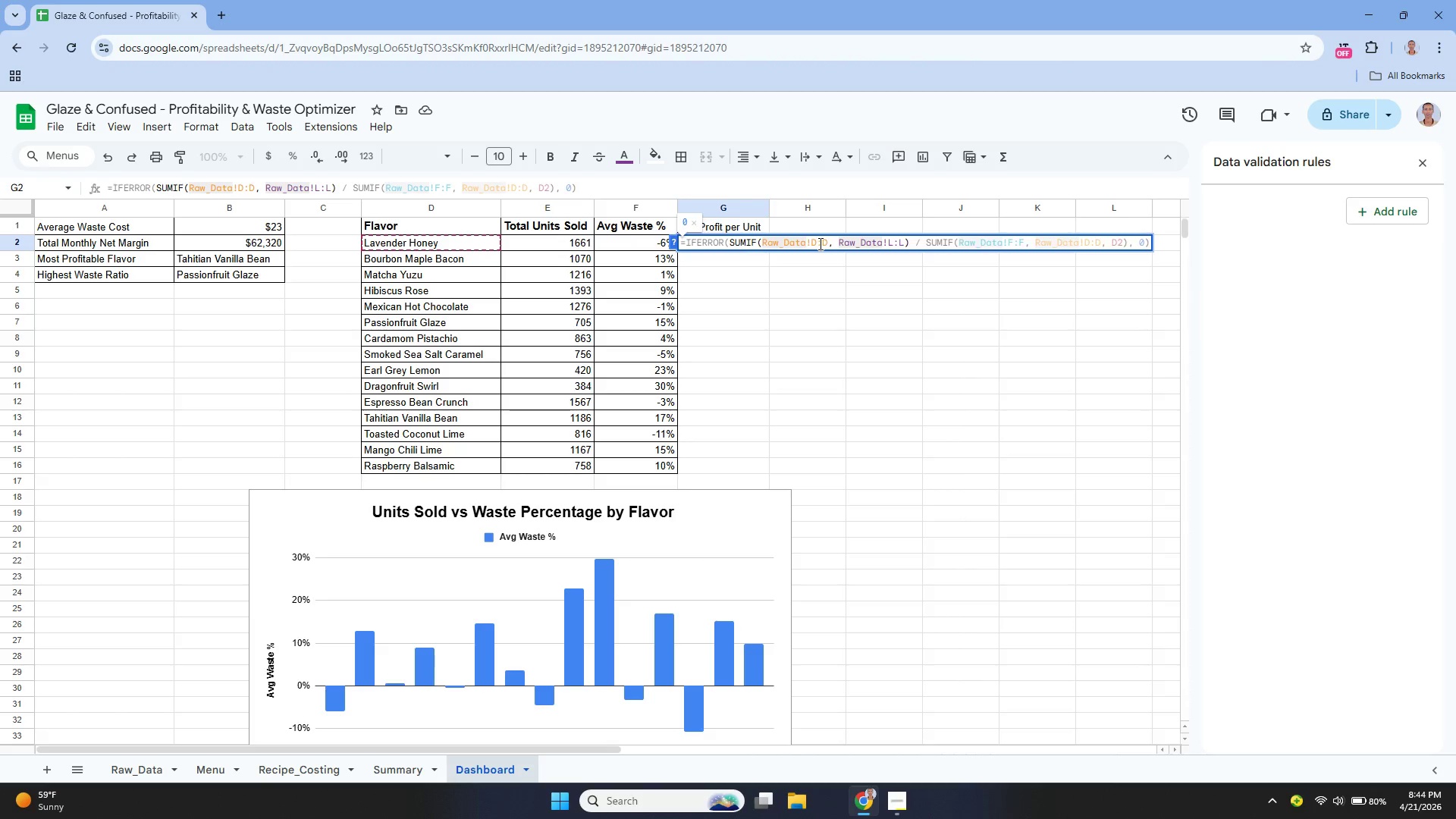 
key(ArrowLeft)
 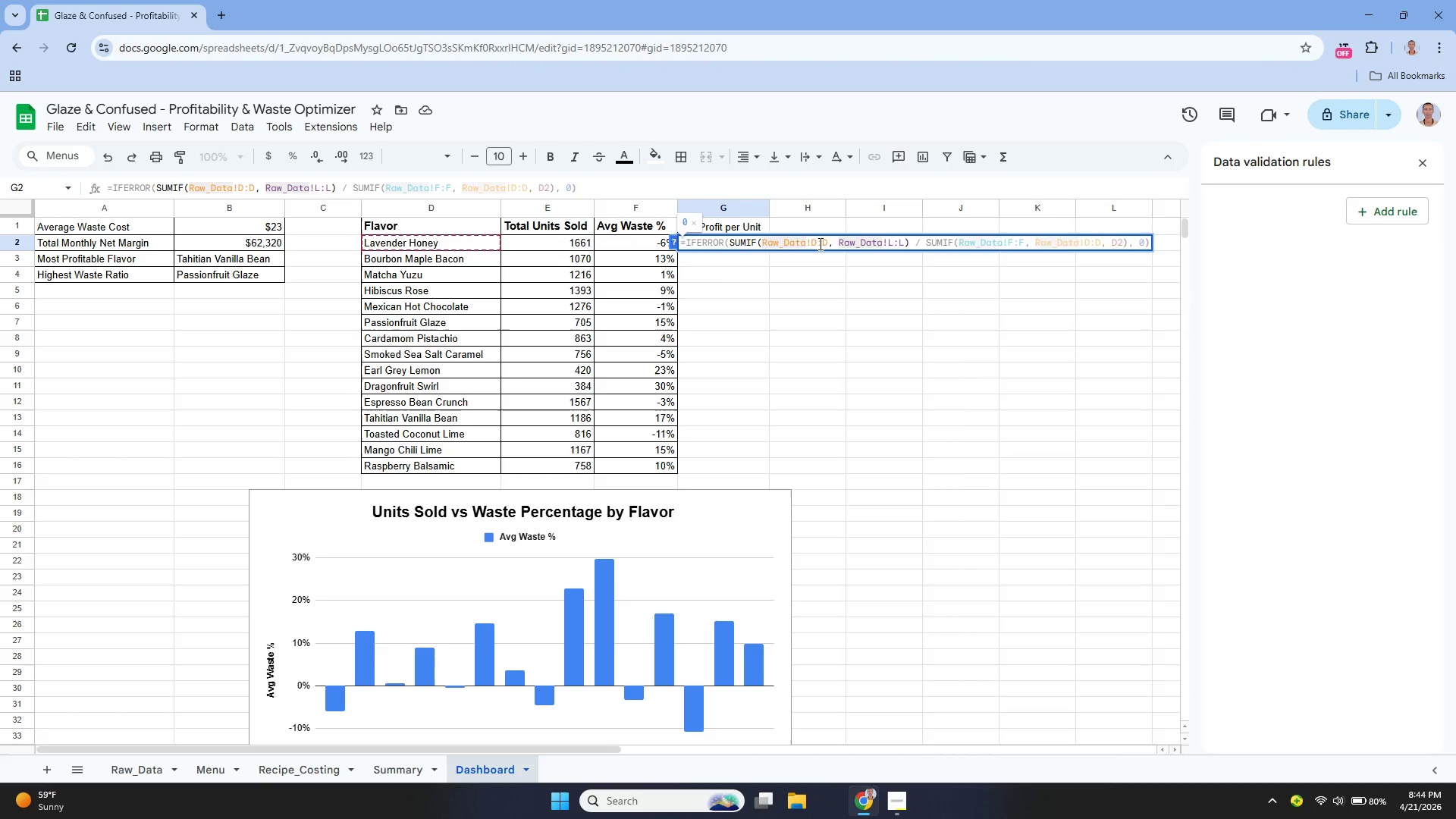 
type(D2, )
 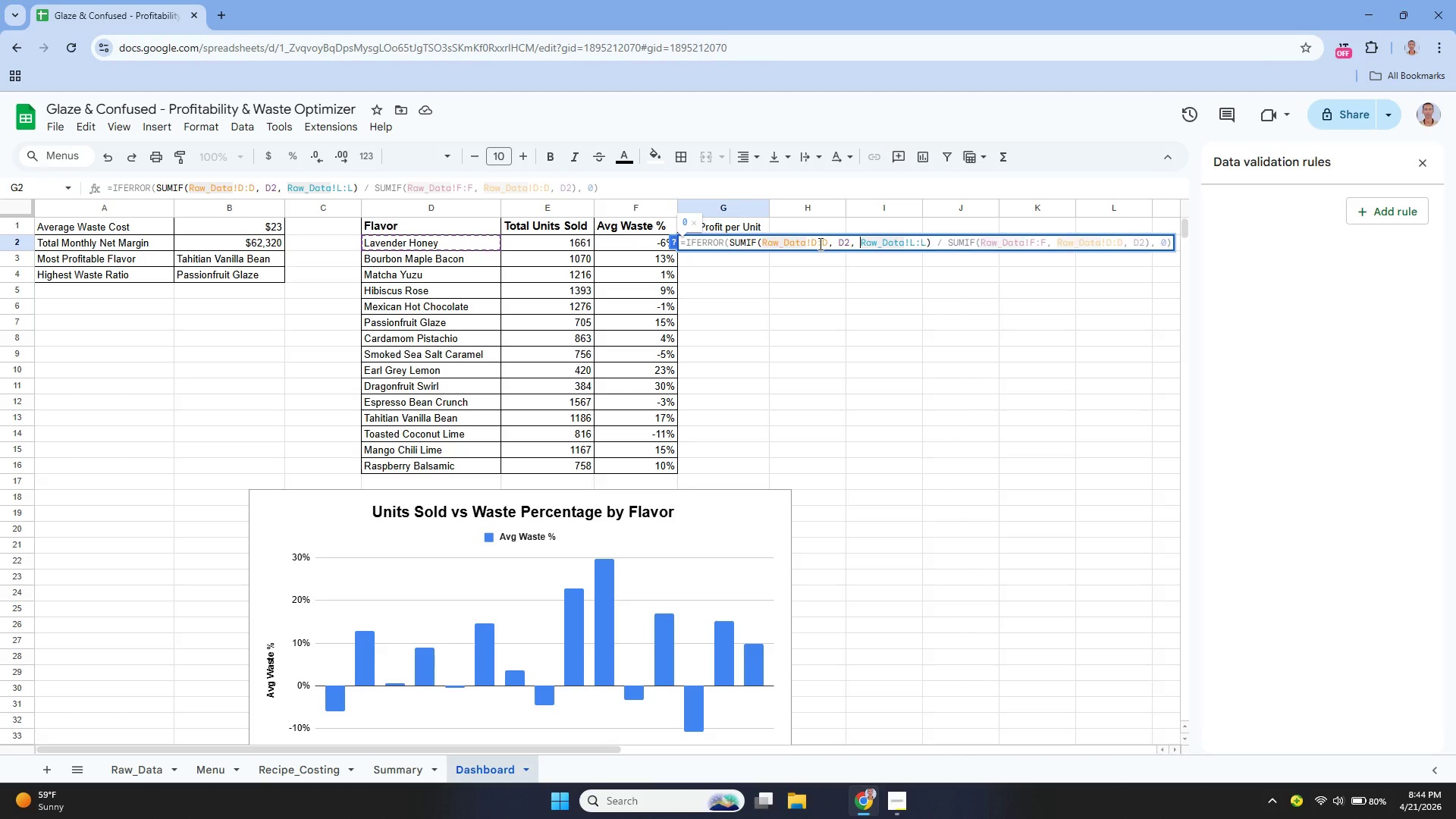 
hold_key(key=ArrowRight, duration=0.52)
 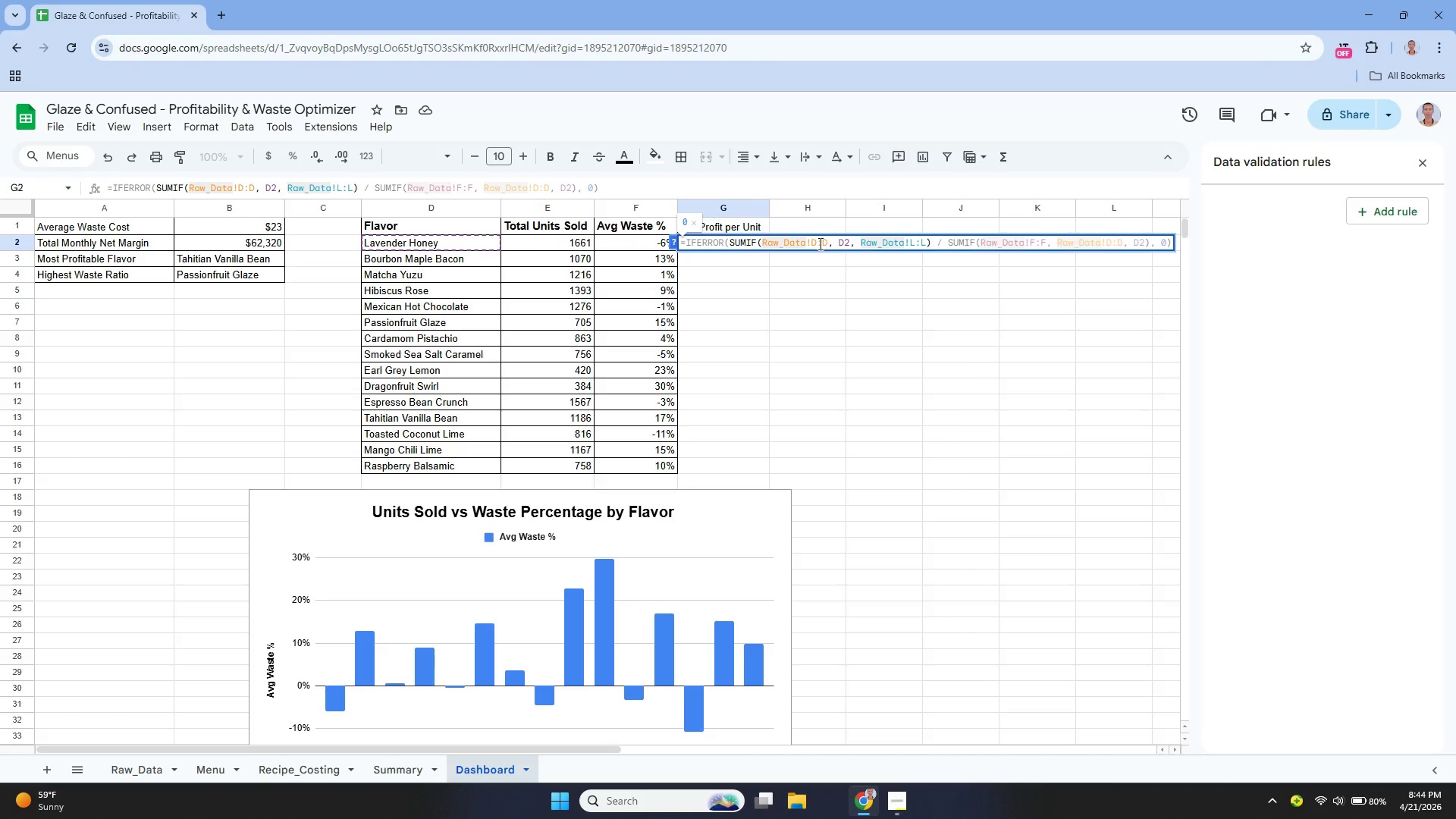 
key(ArrowRight)
 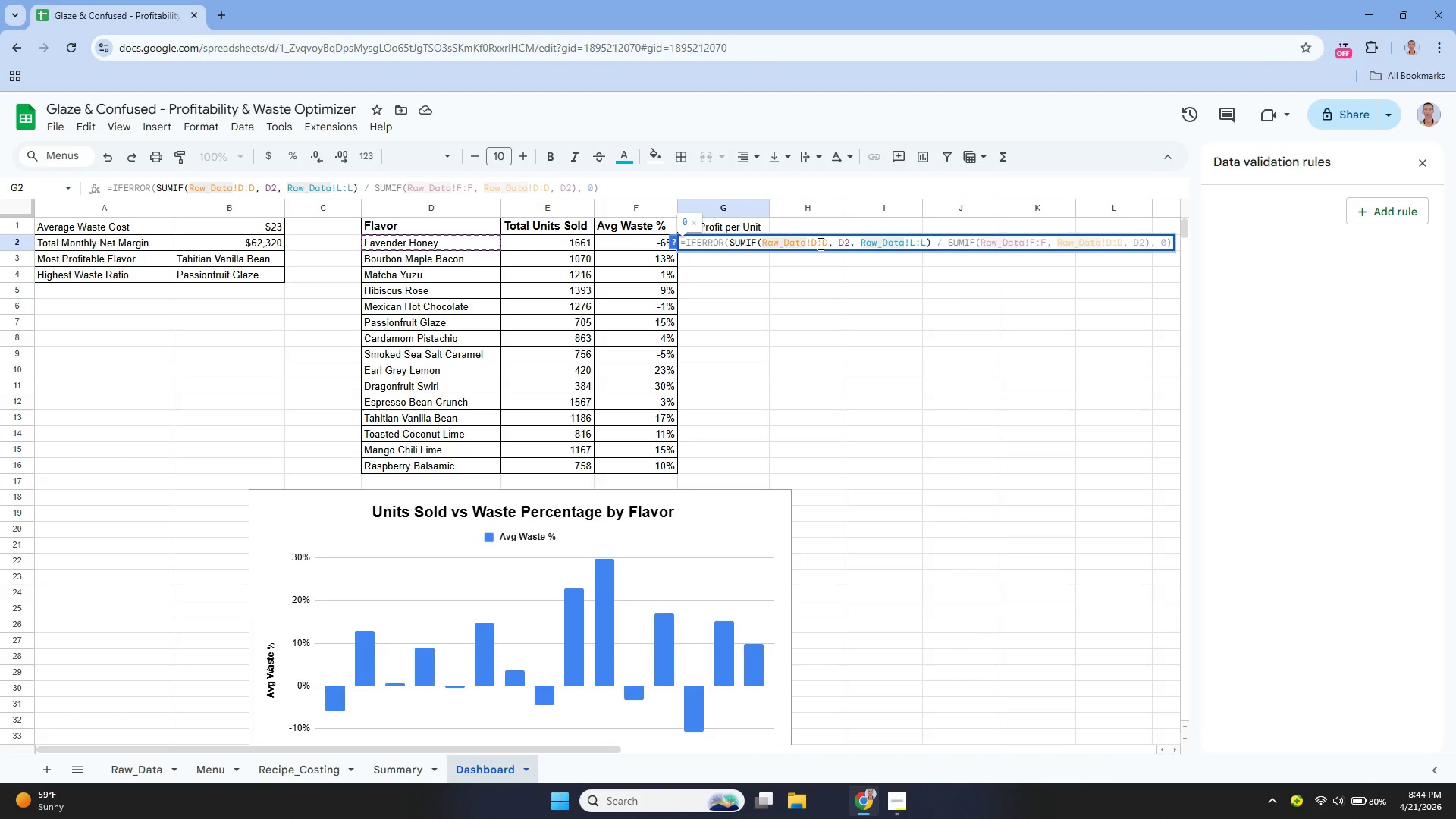 
key(ArrowRight)
 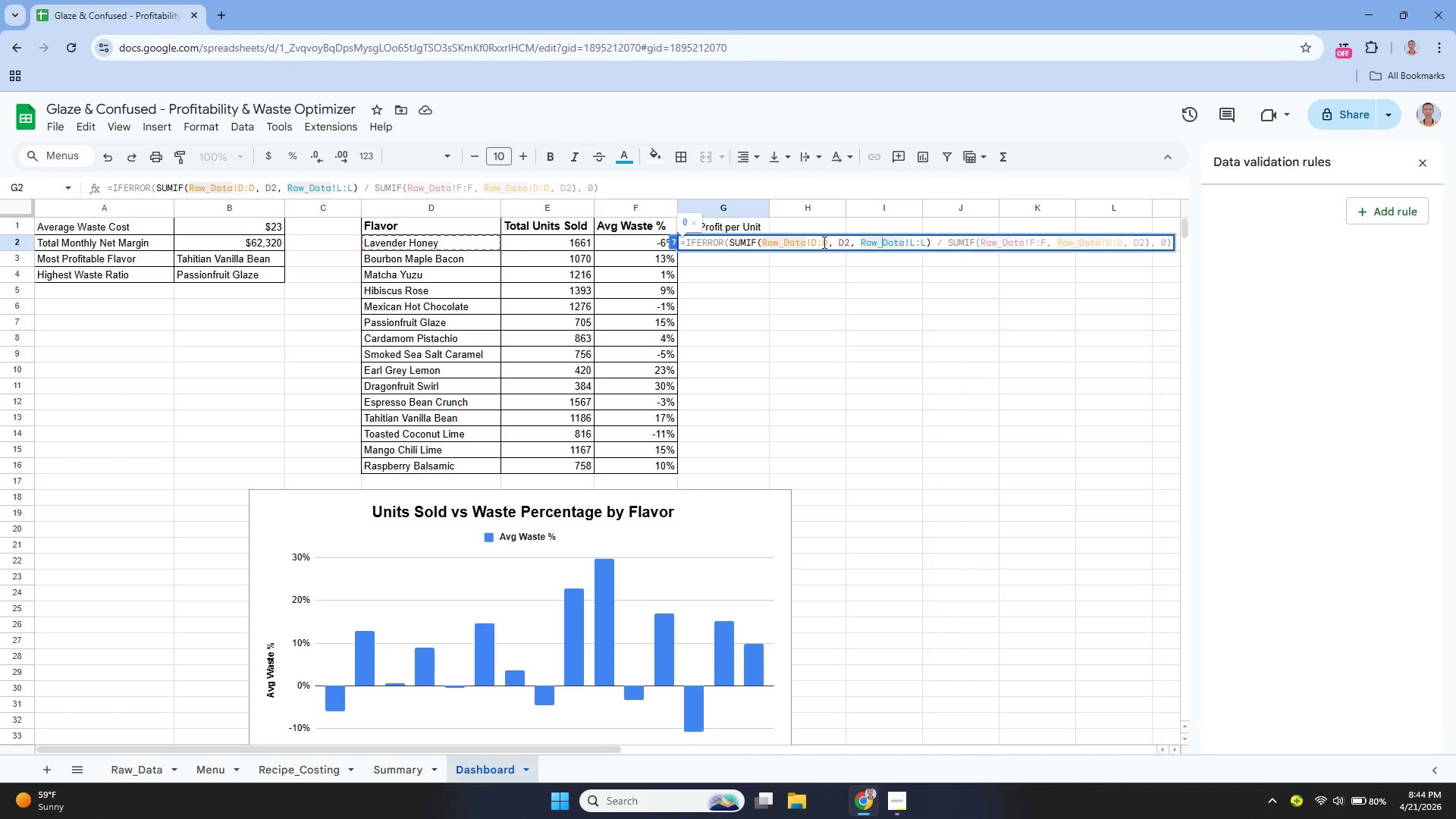 
key(ArrowRight)
 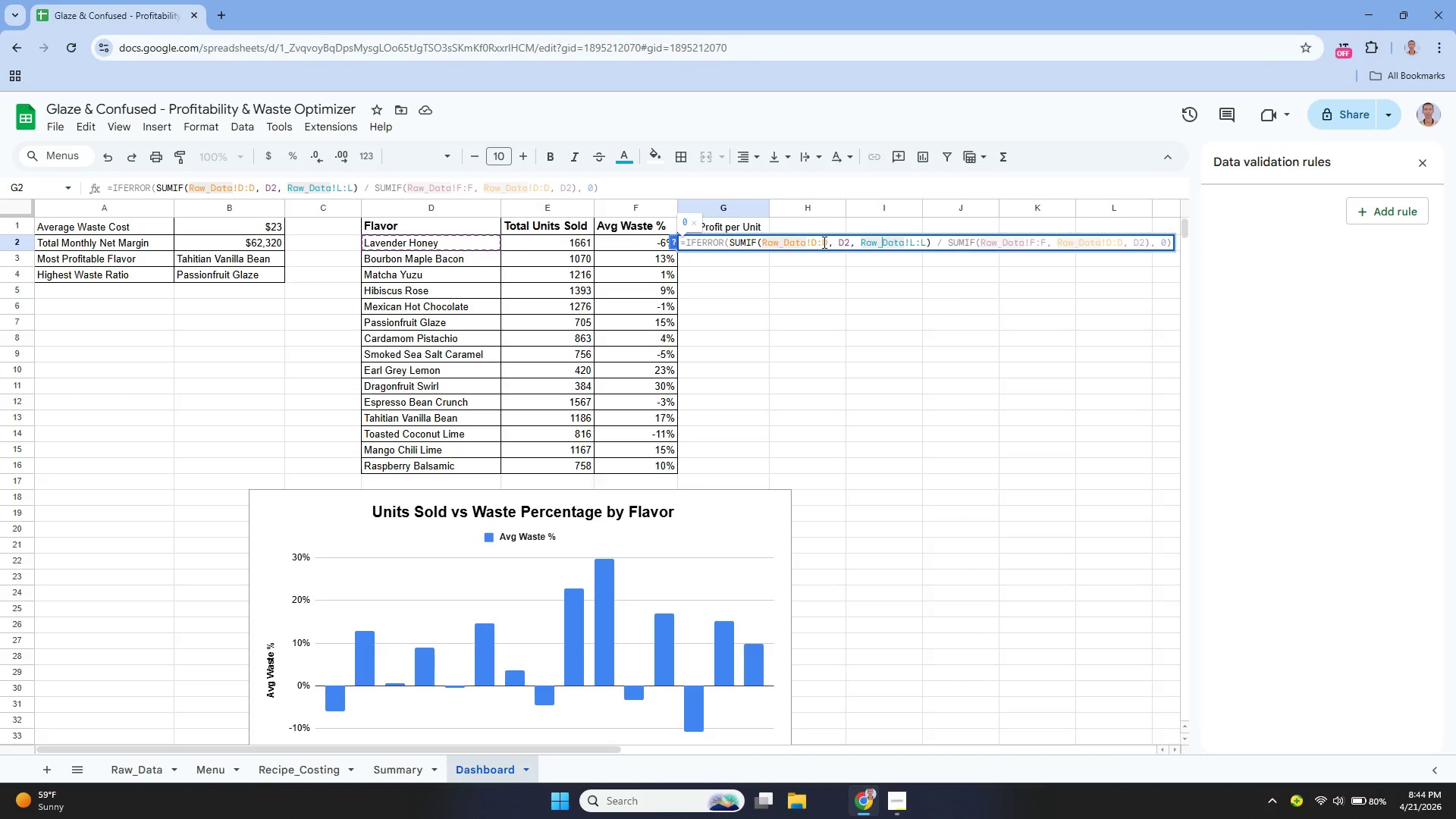 
key(ArrowRight)
 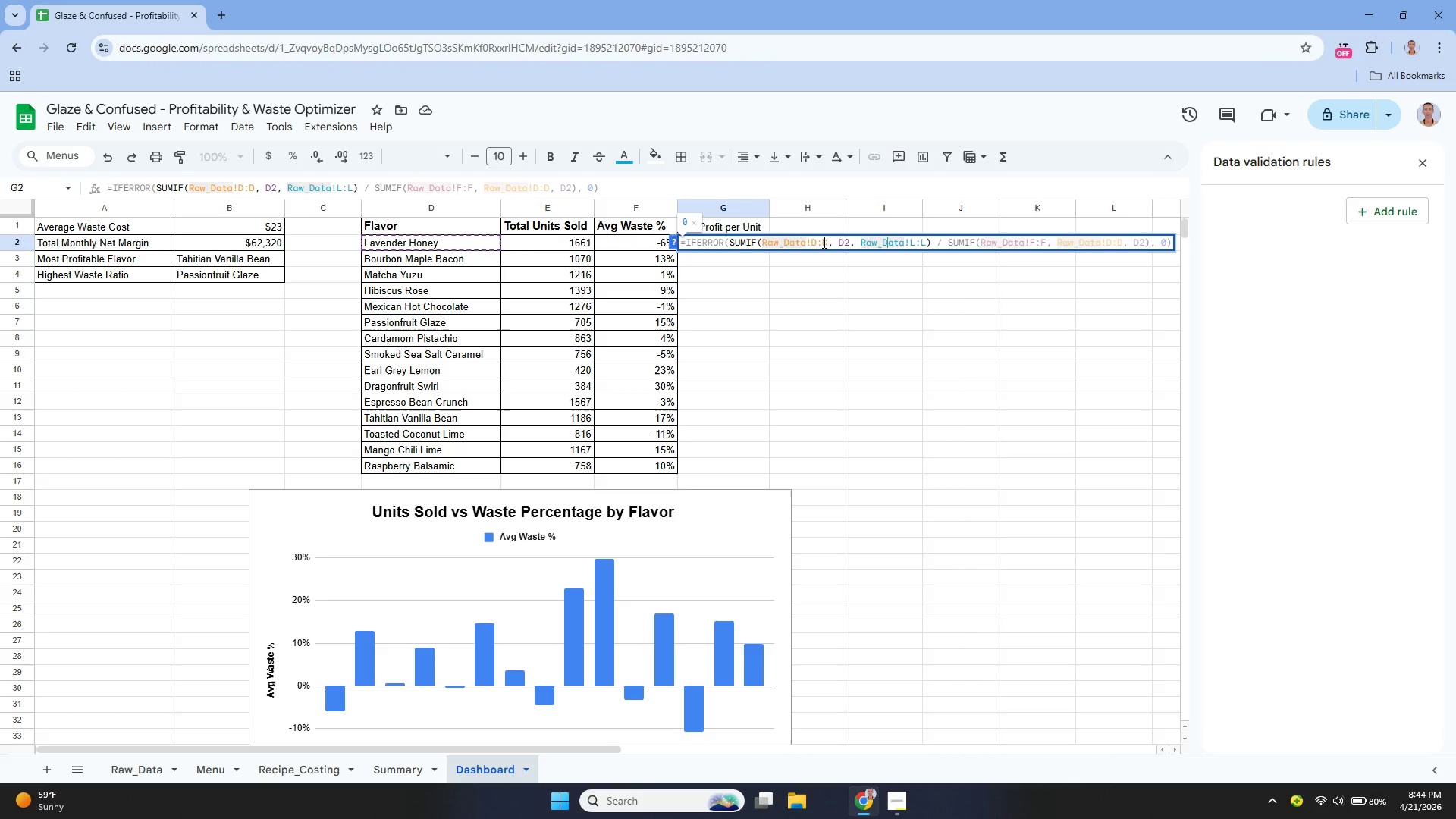 
key(ArrowRight)
 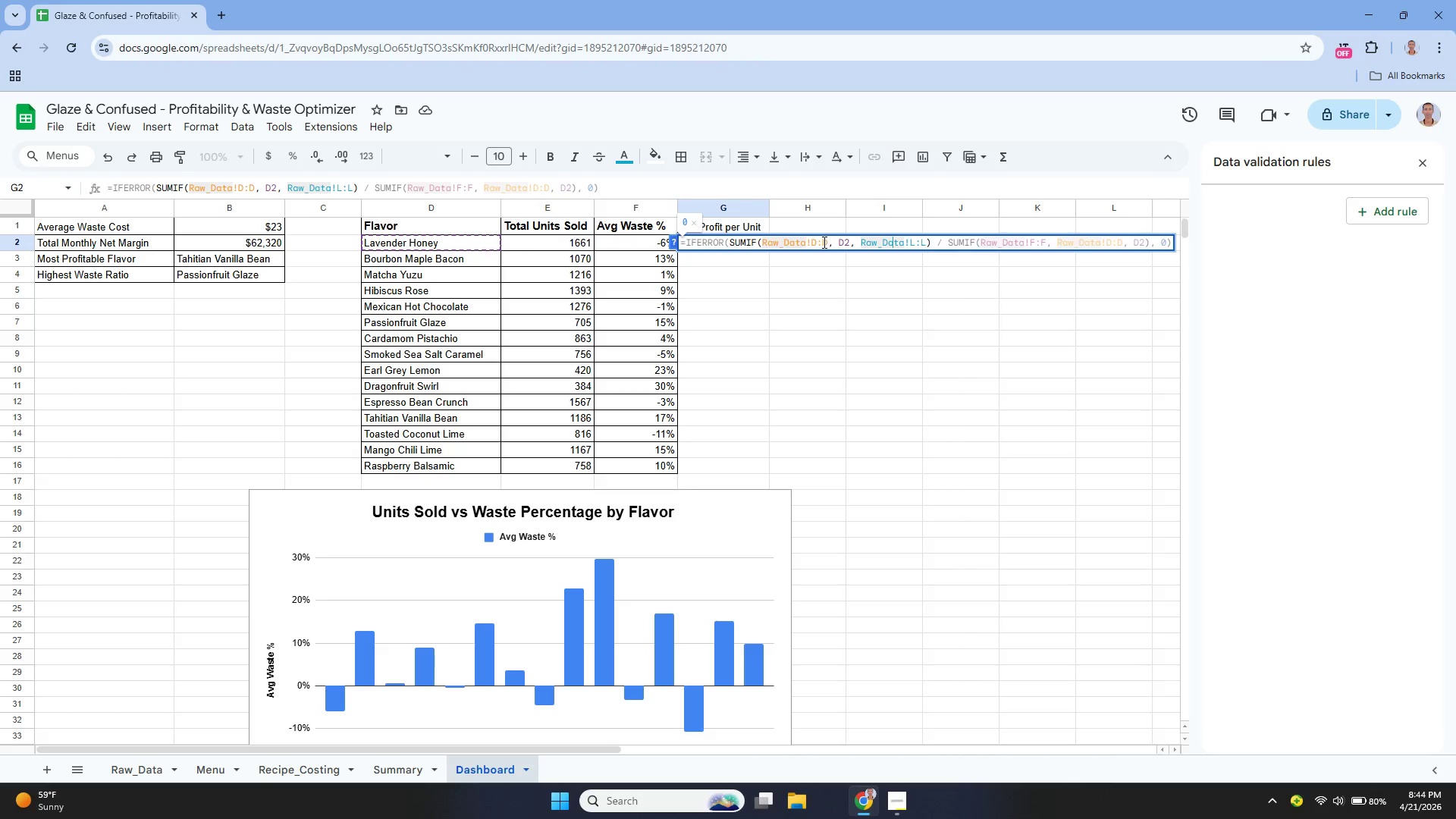 
key(ArrowRight)
 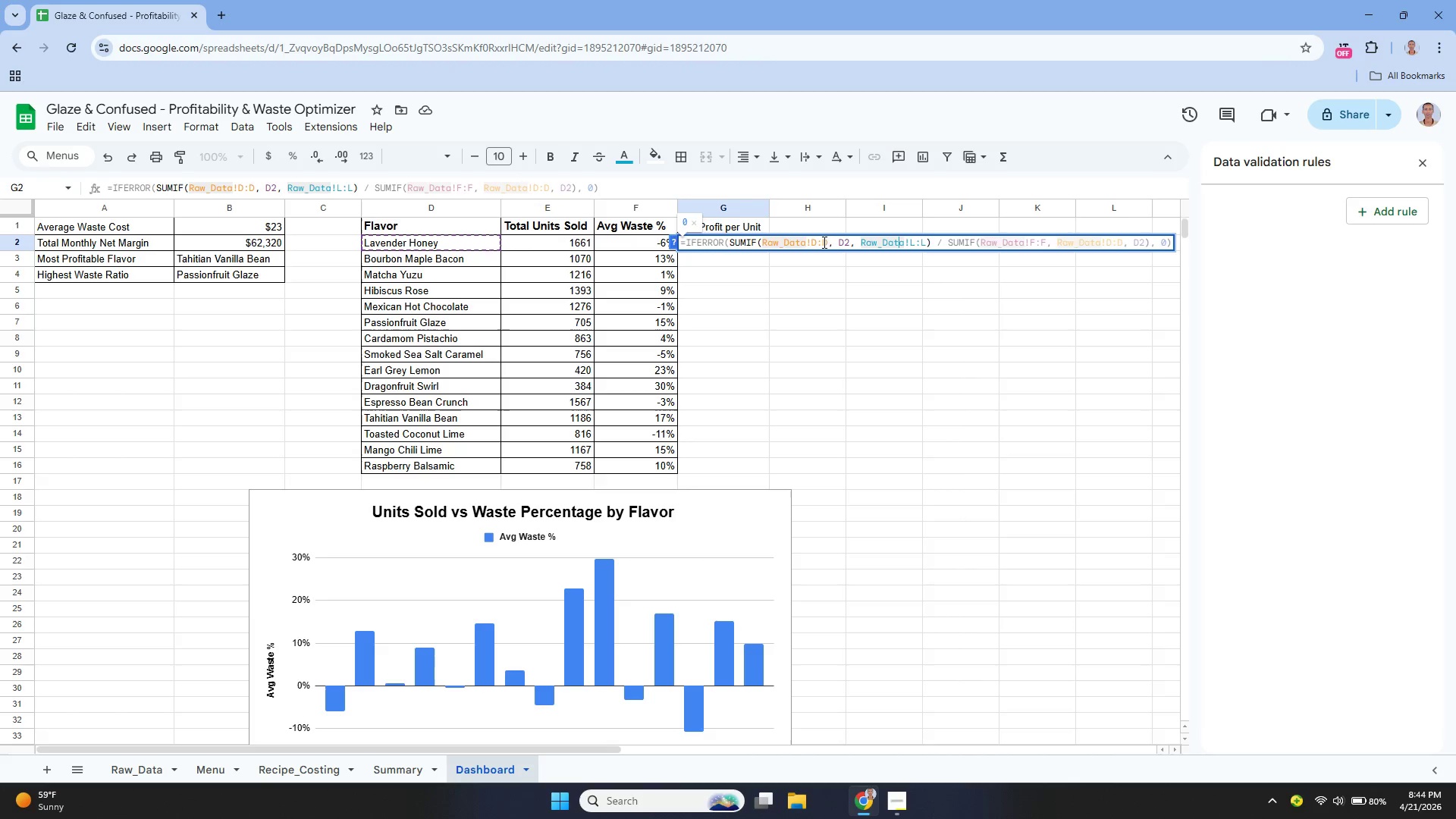 
key(ArrowRight)
 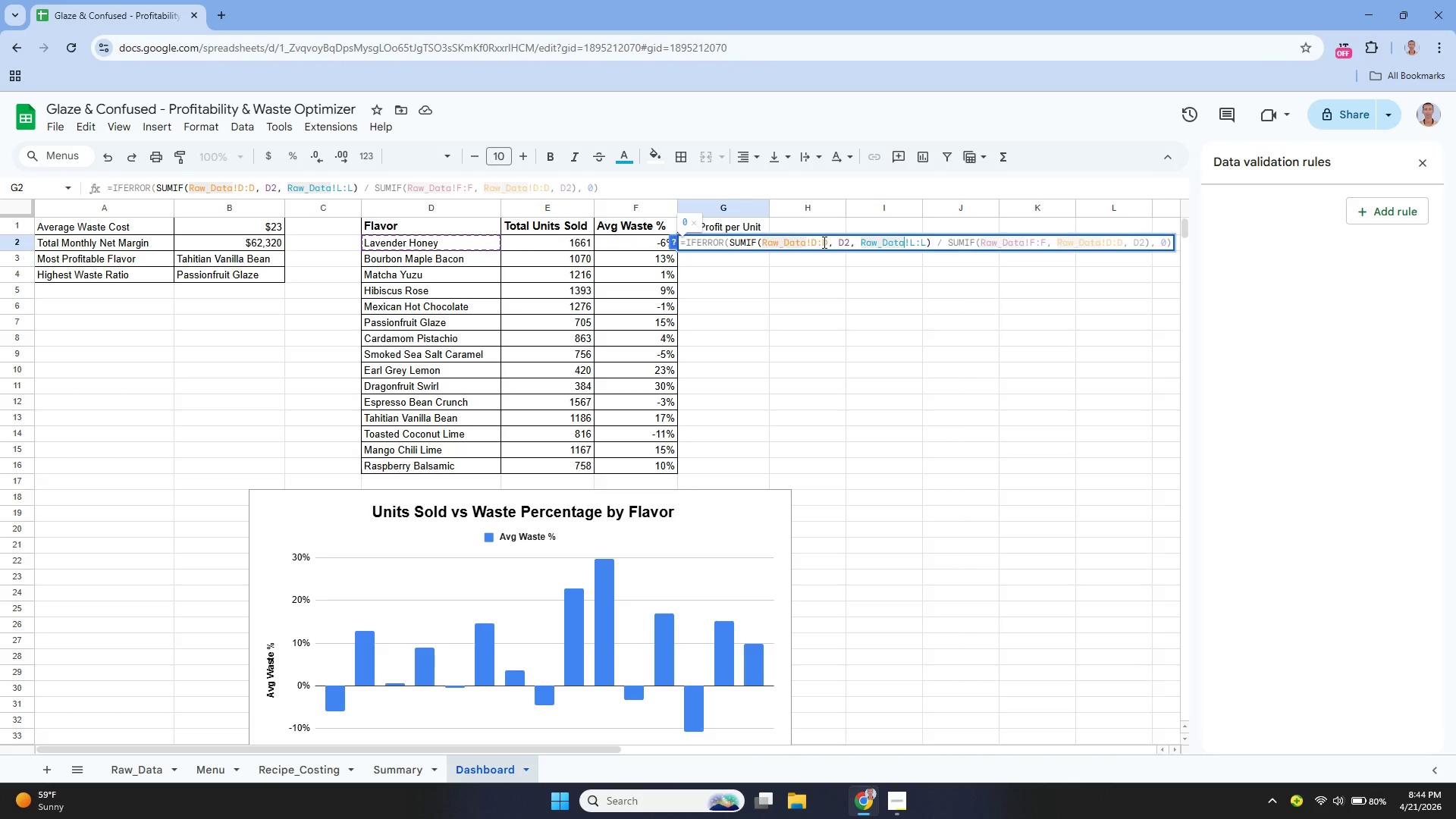 
key(ArrowRight)
 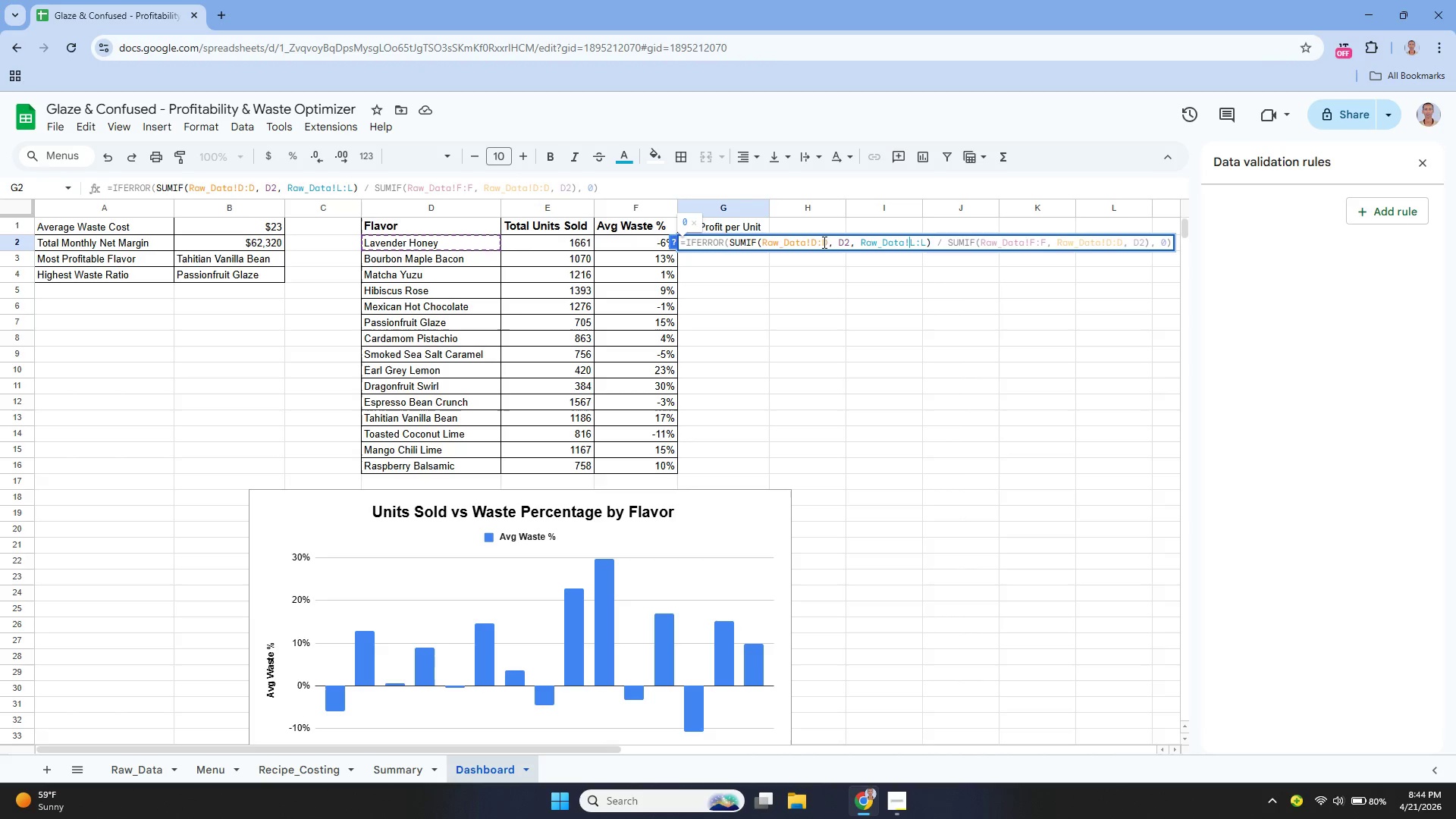 
key(ArrowRight)
 